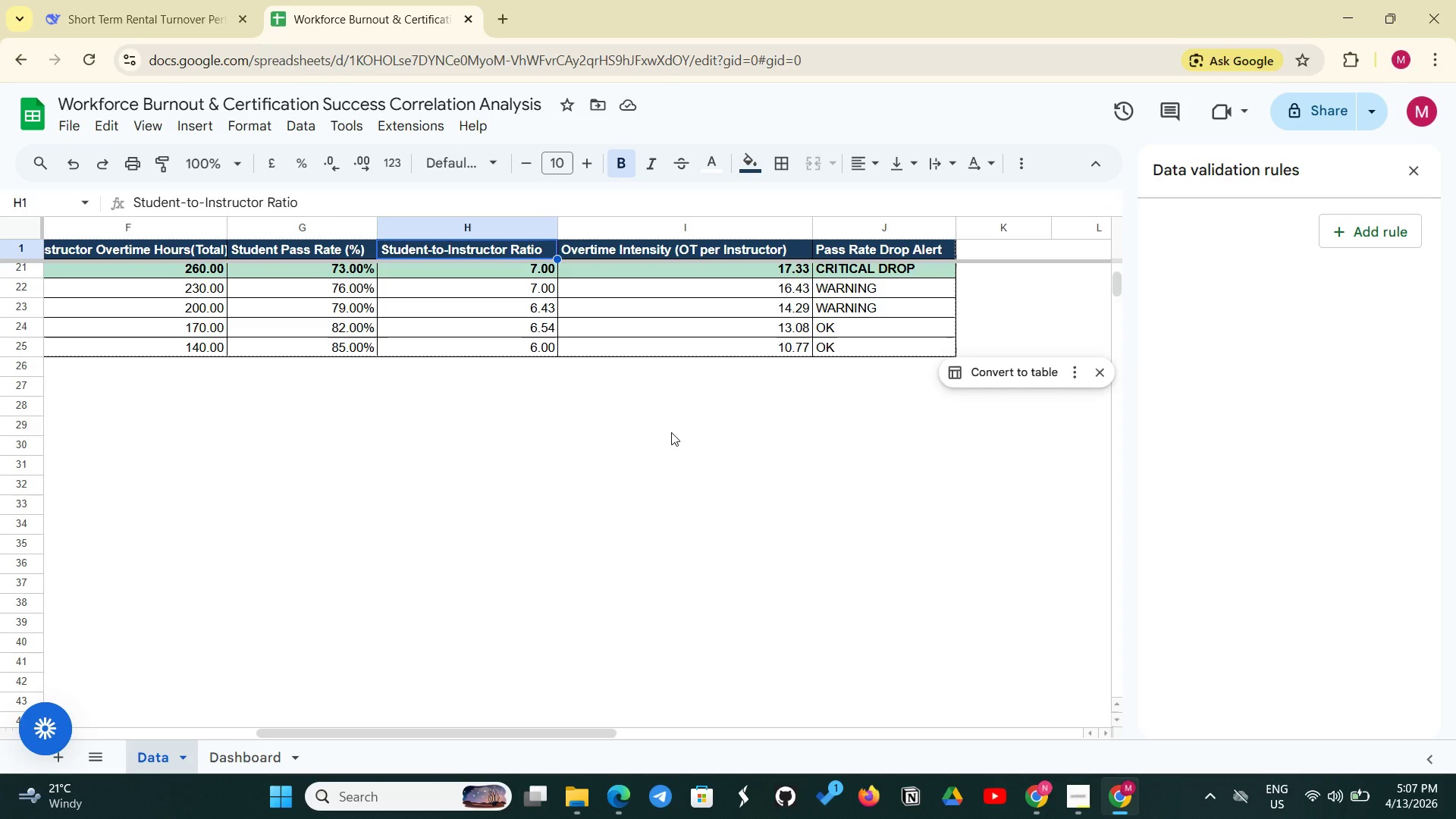 
wait(17.41)
 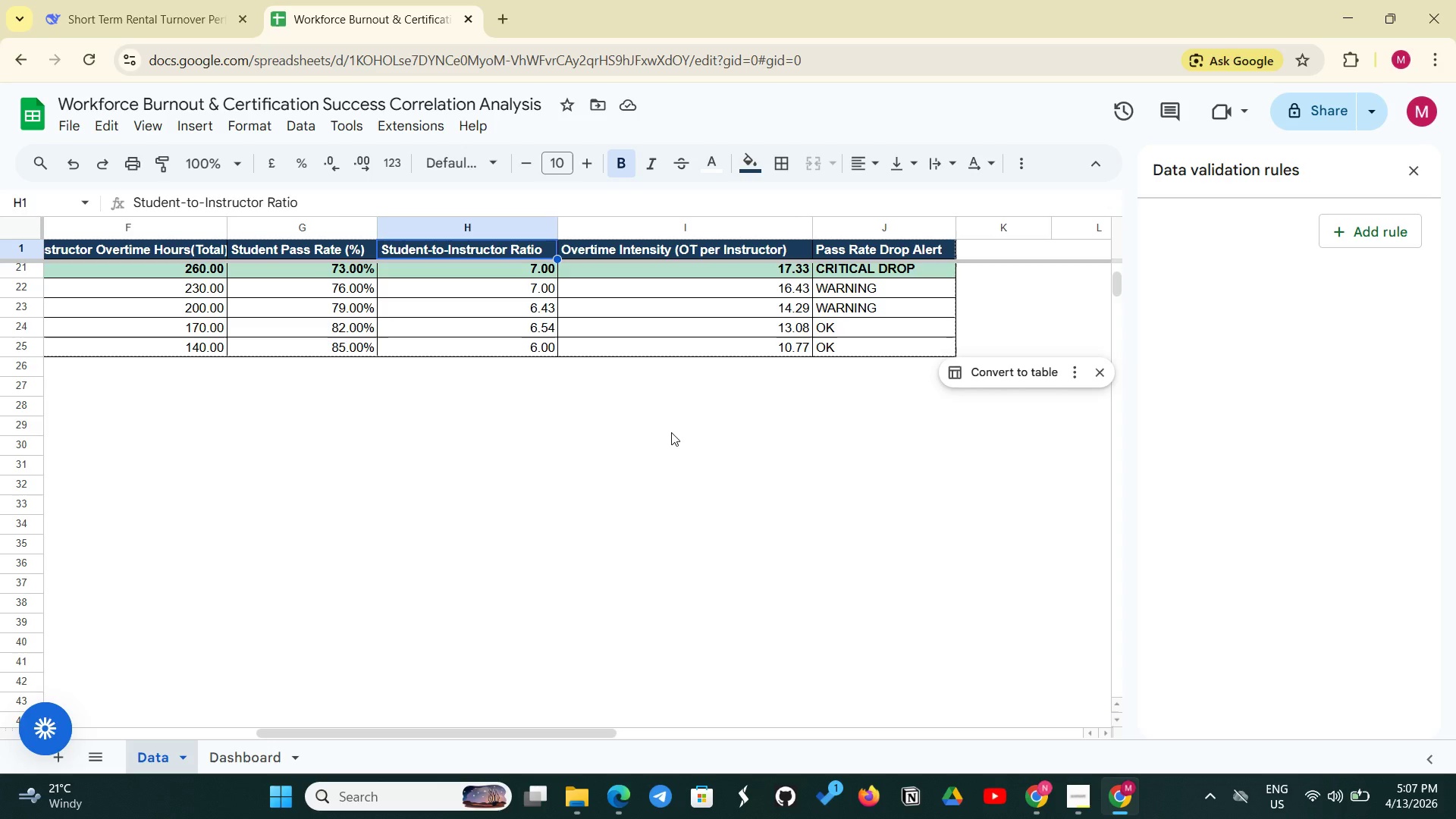 
left_click([245, 753])
 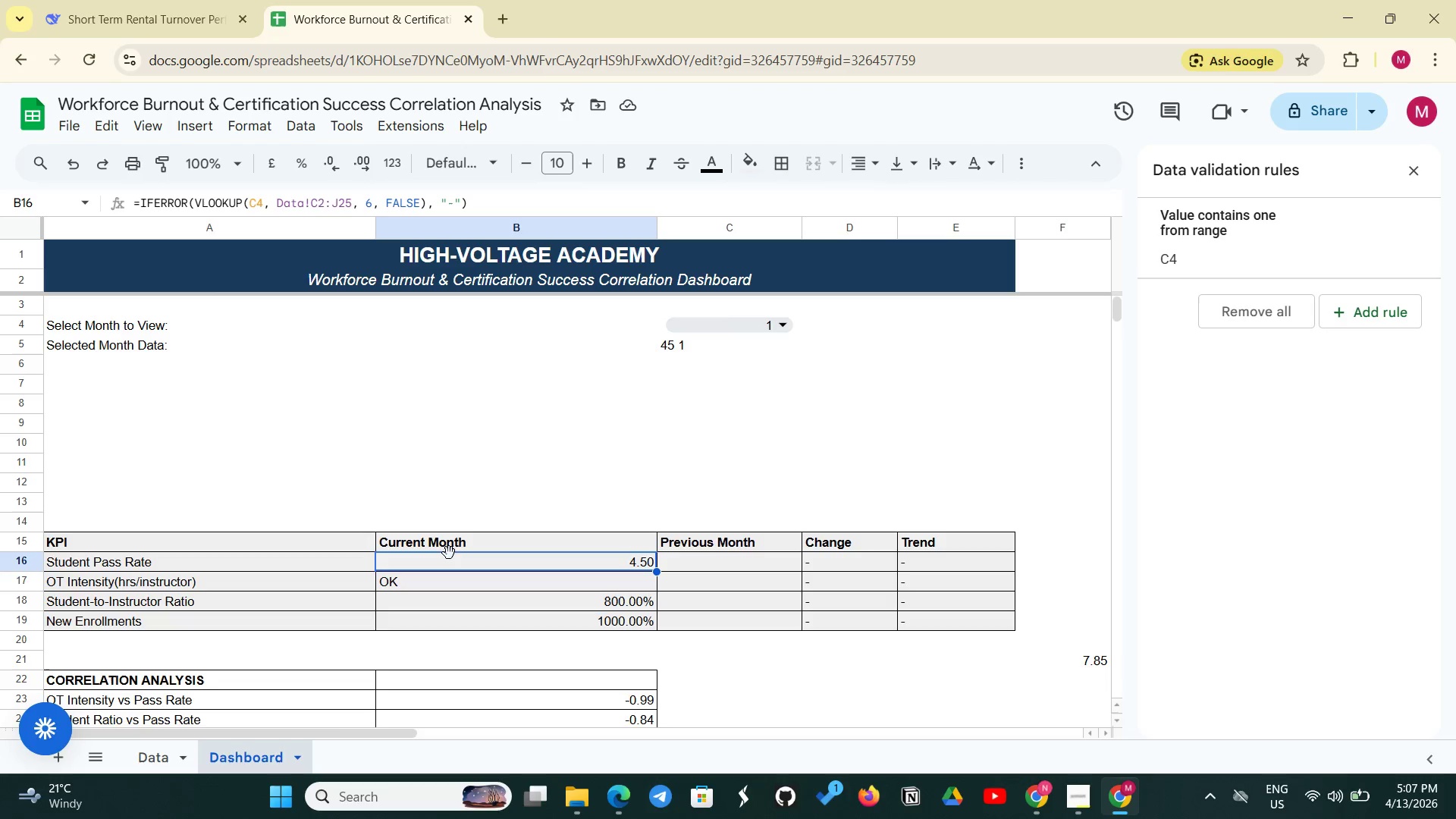 
left_click([449, 557])
 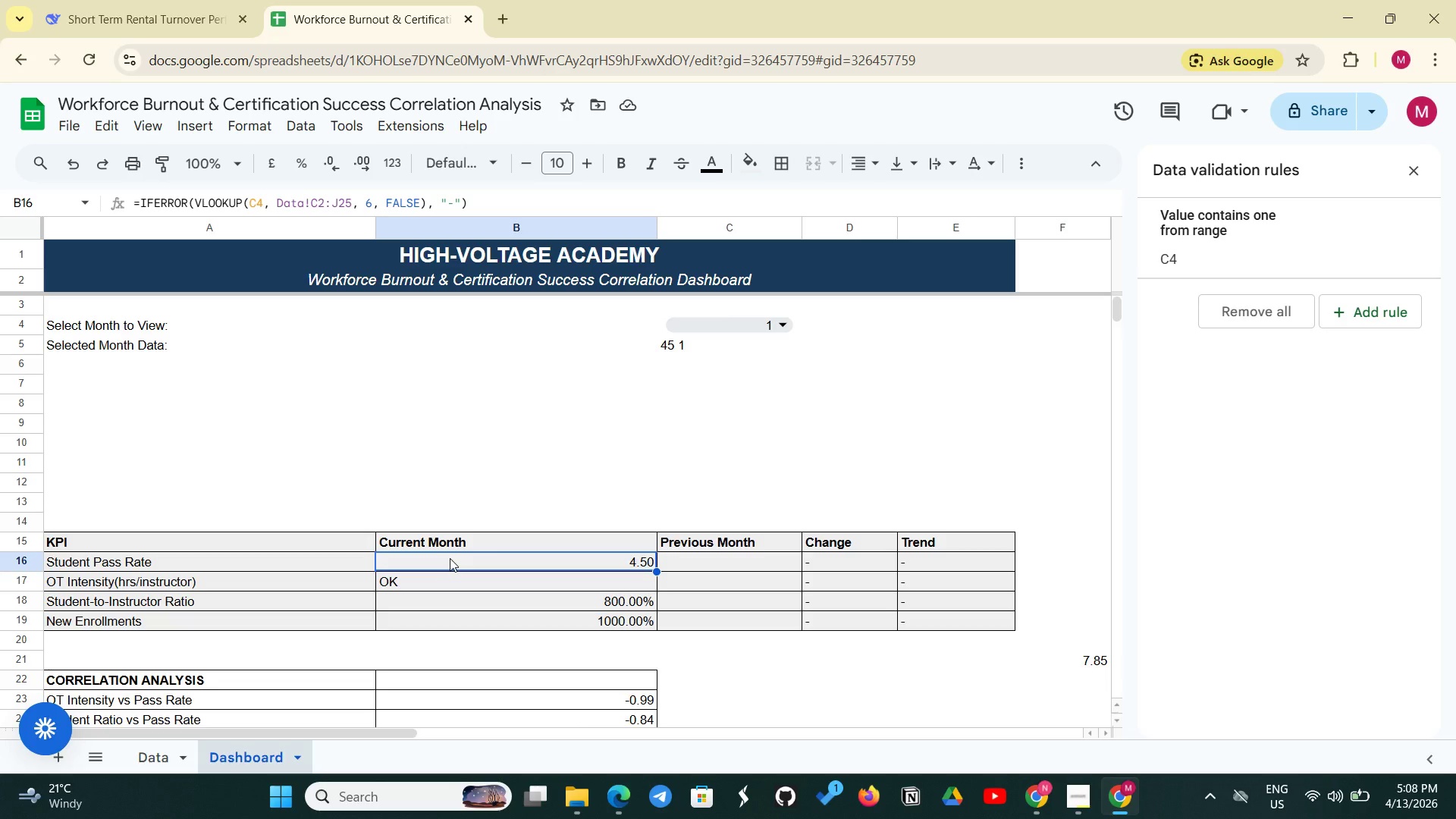 
wait(16.69)
 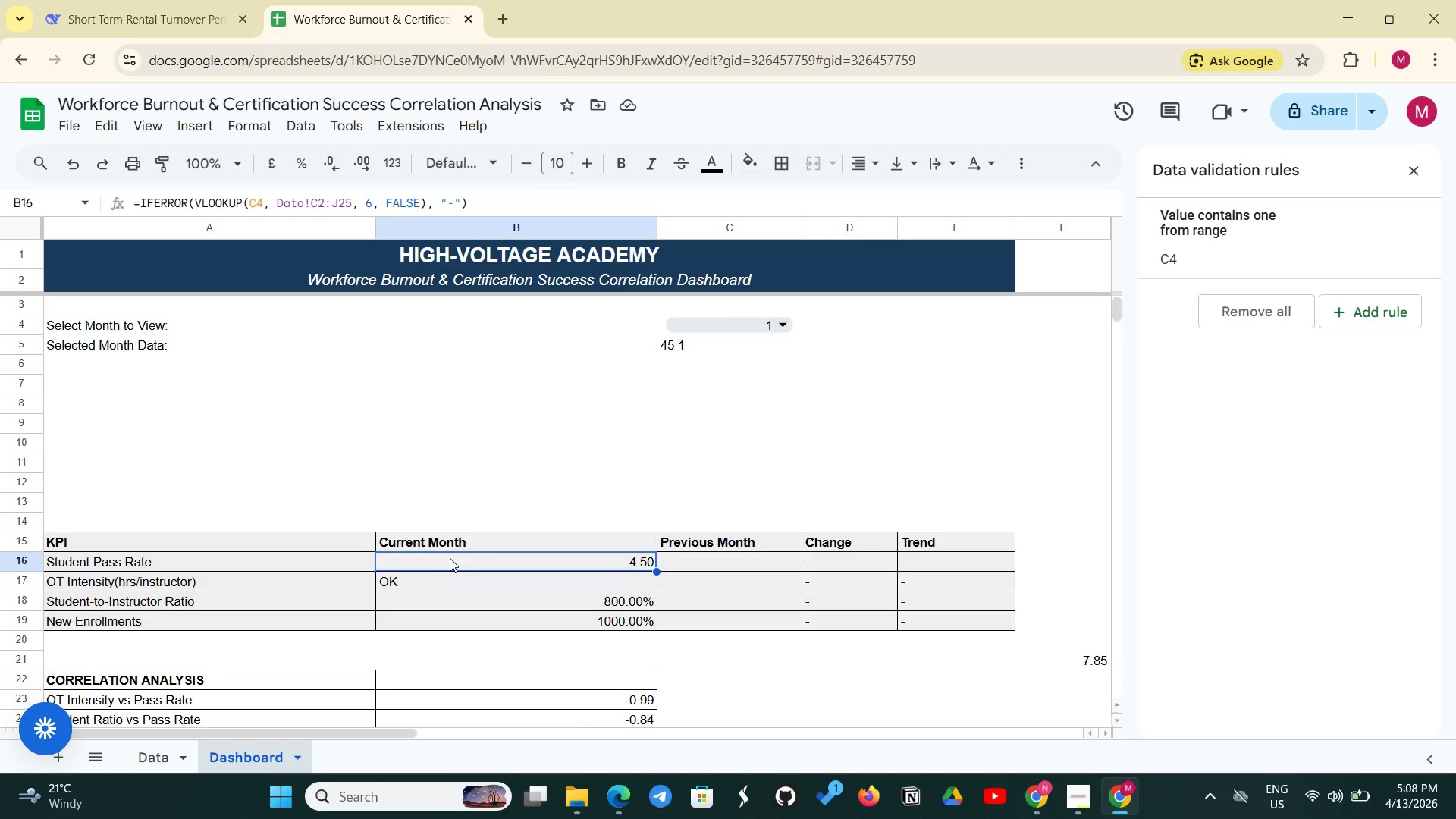 
left_click([375, 206])
 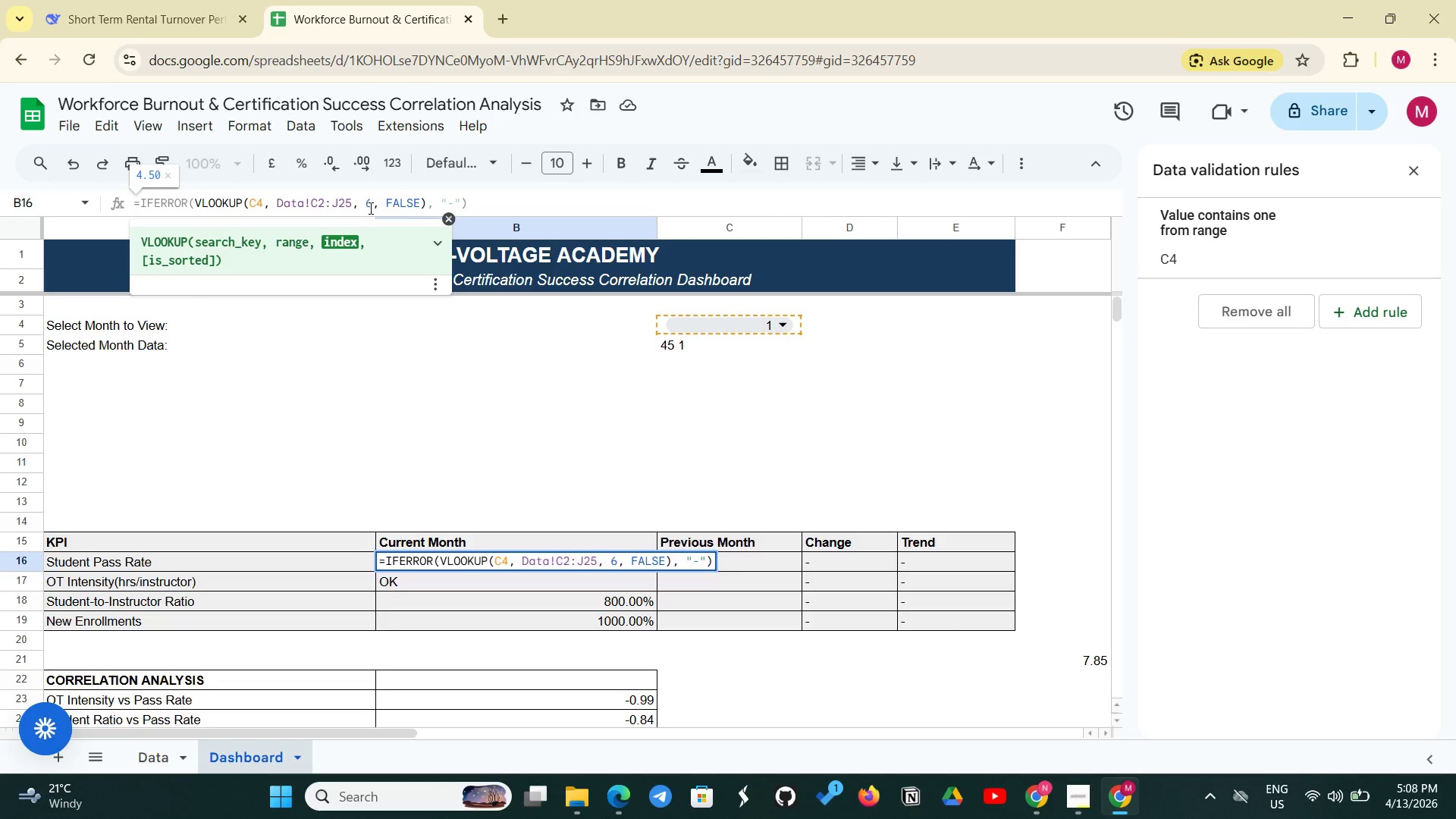 
key(Backspace)
 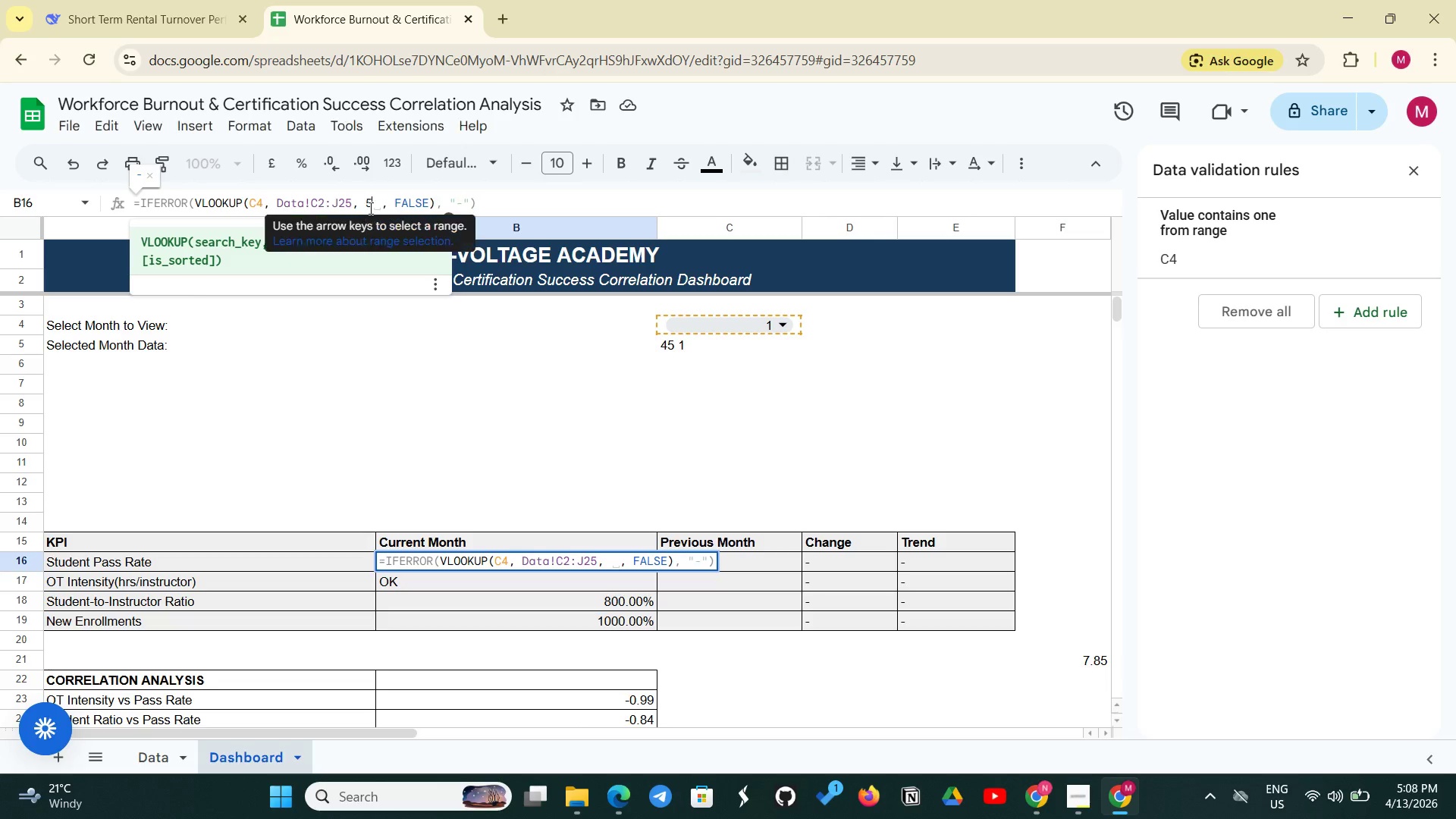 
key(5)
 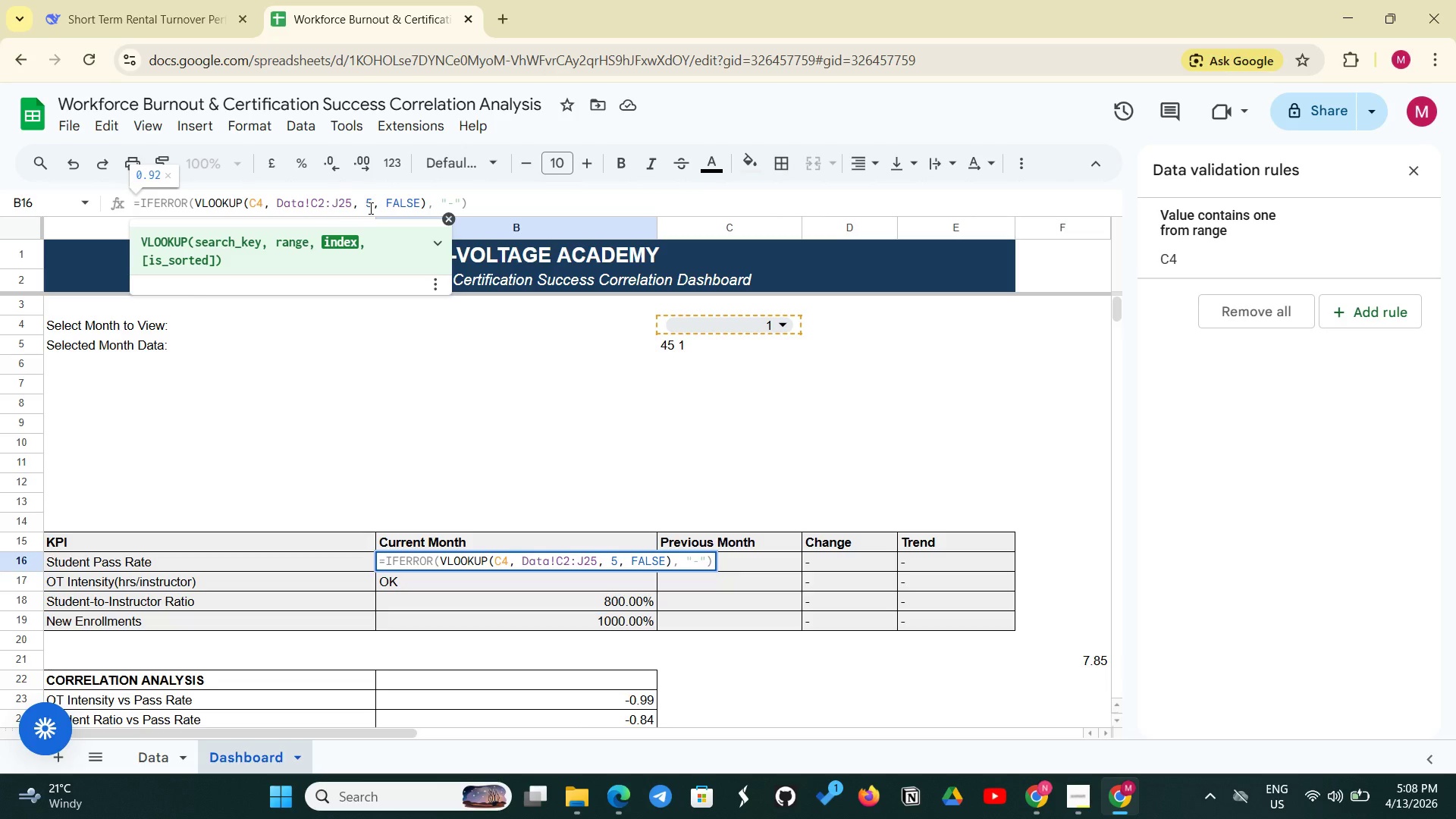 
hold_key(key=Enter, duration=25.38)
 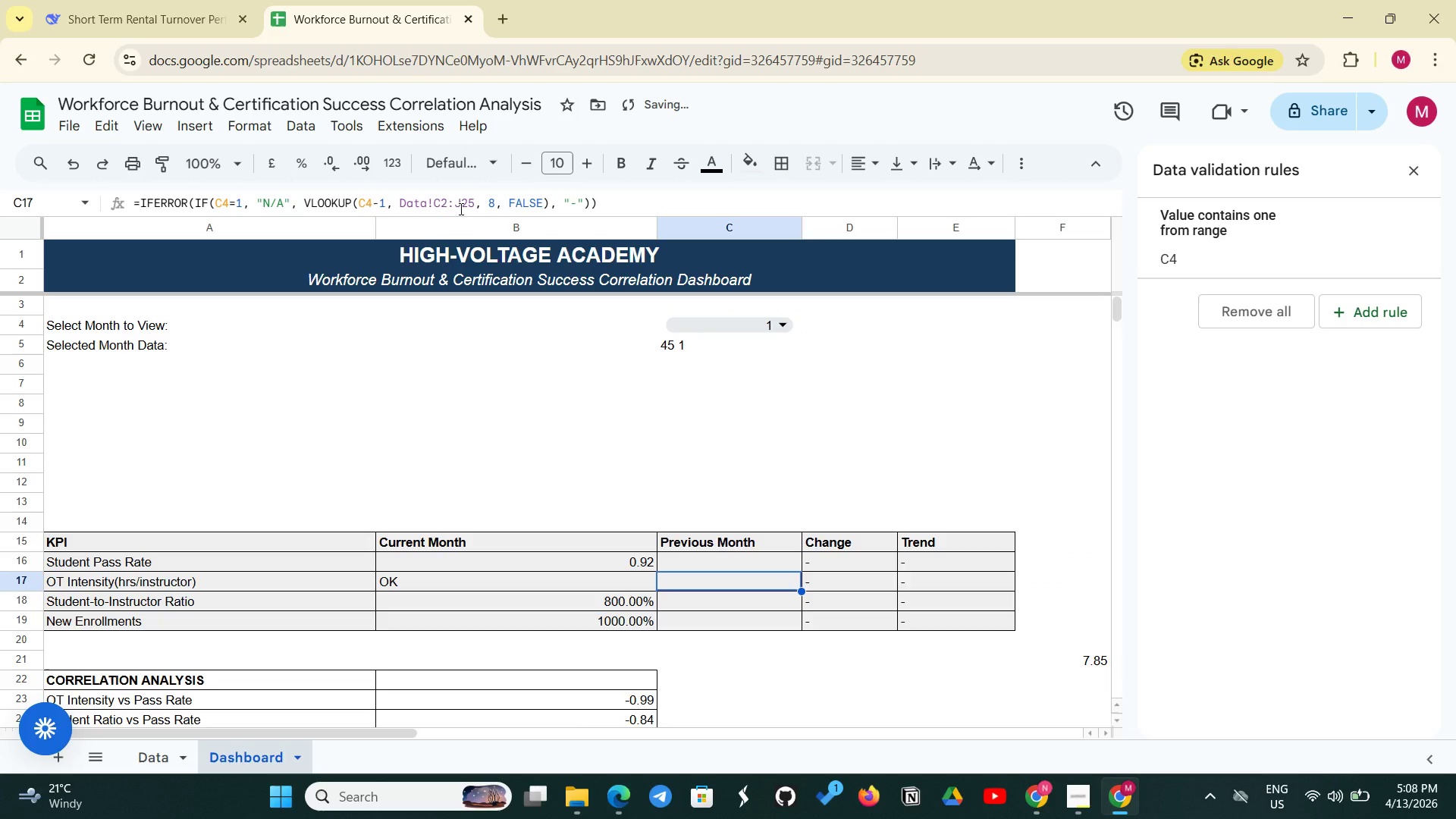 
left_click([706, 561])
 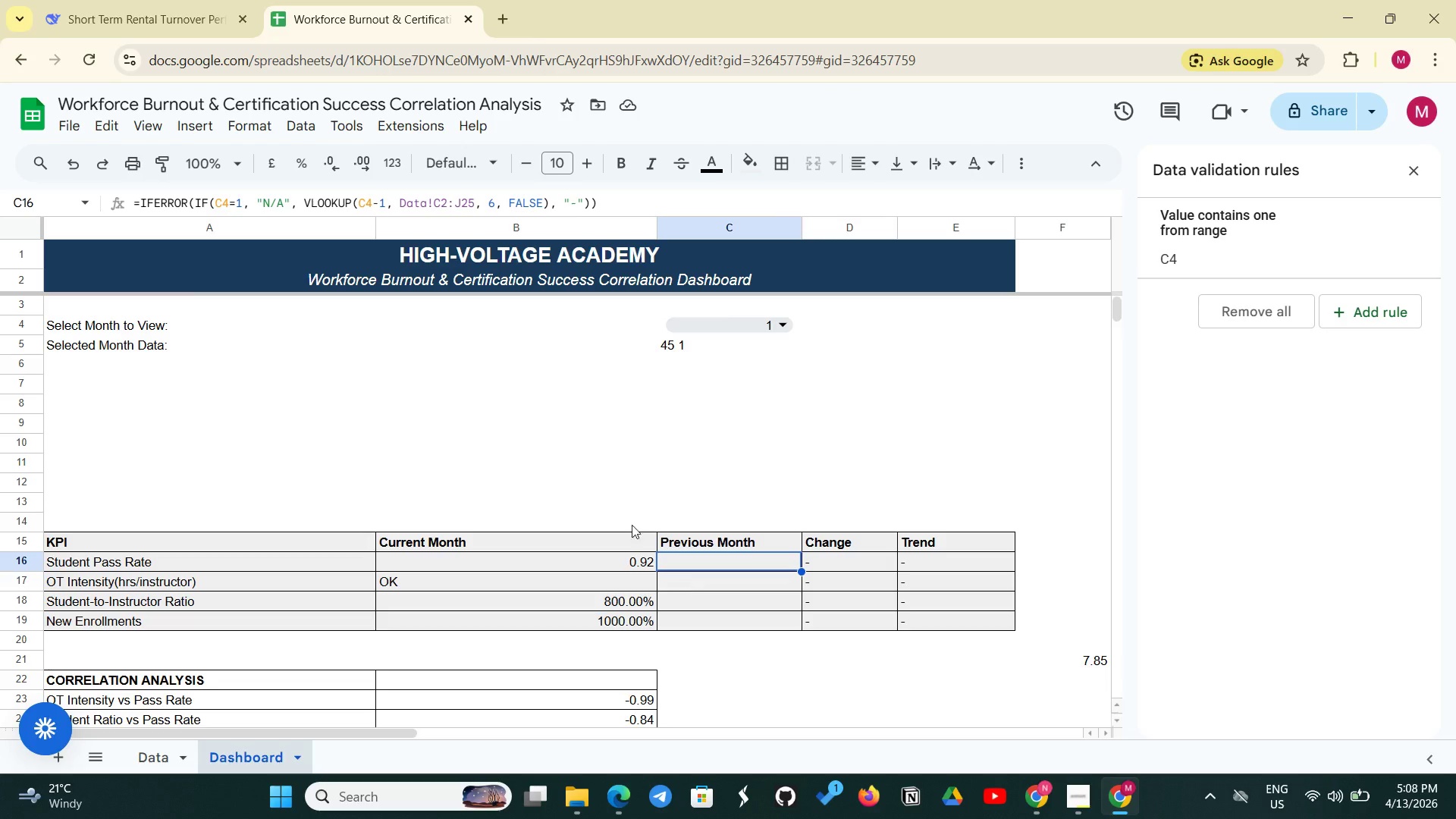 
left_click([492, 200])
 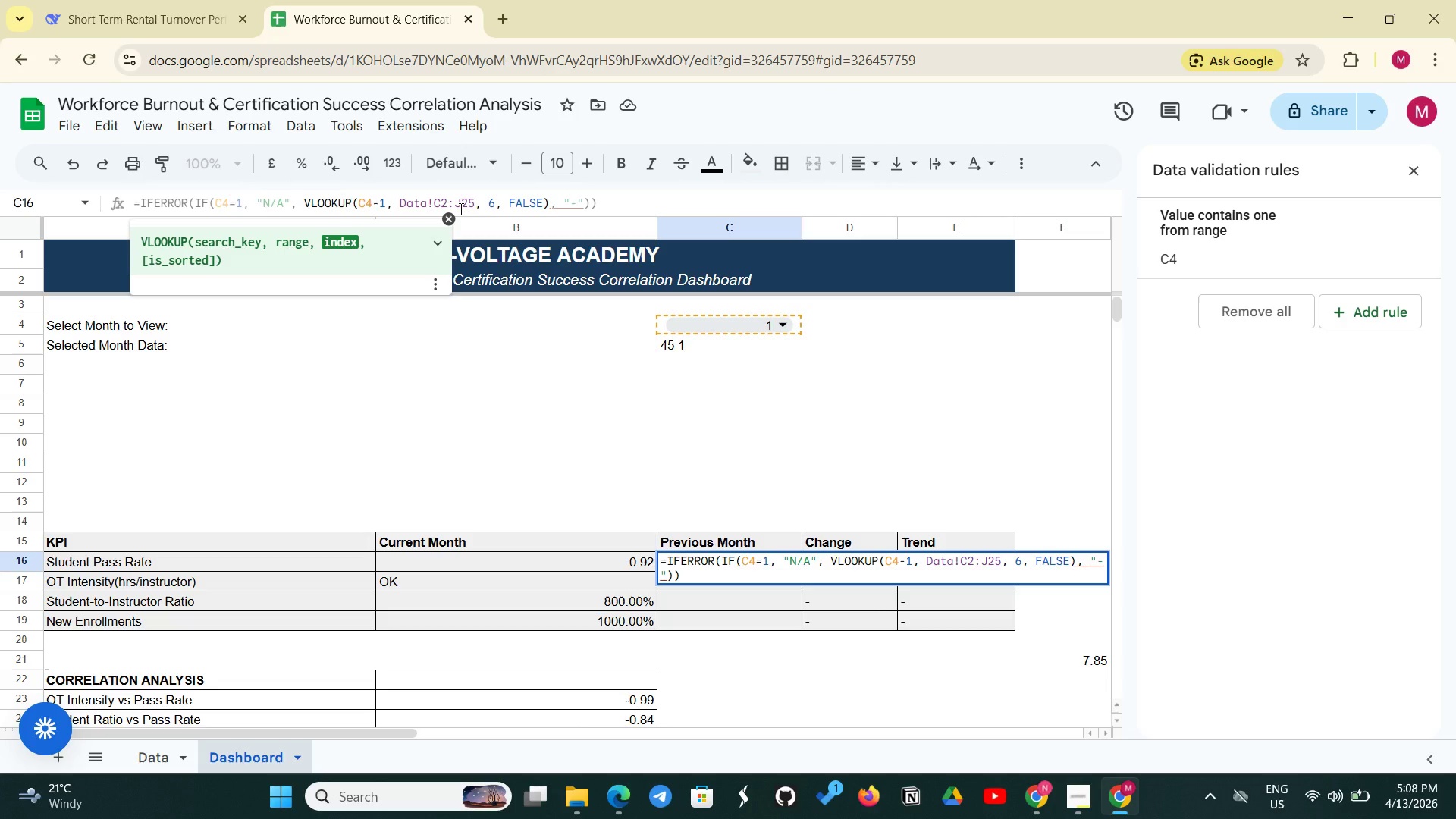 
key(Backspace)
 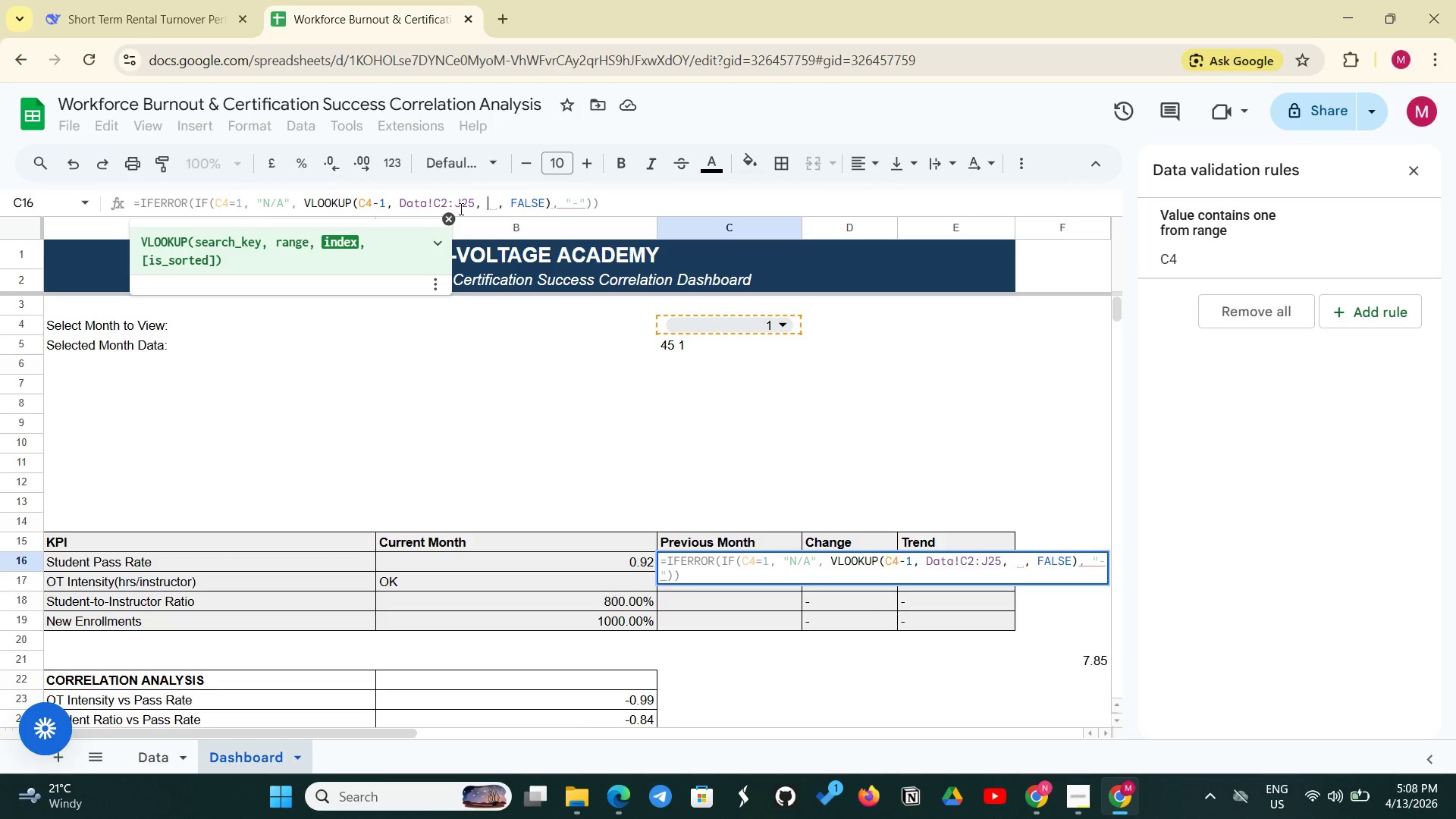 
key(5)
 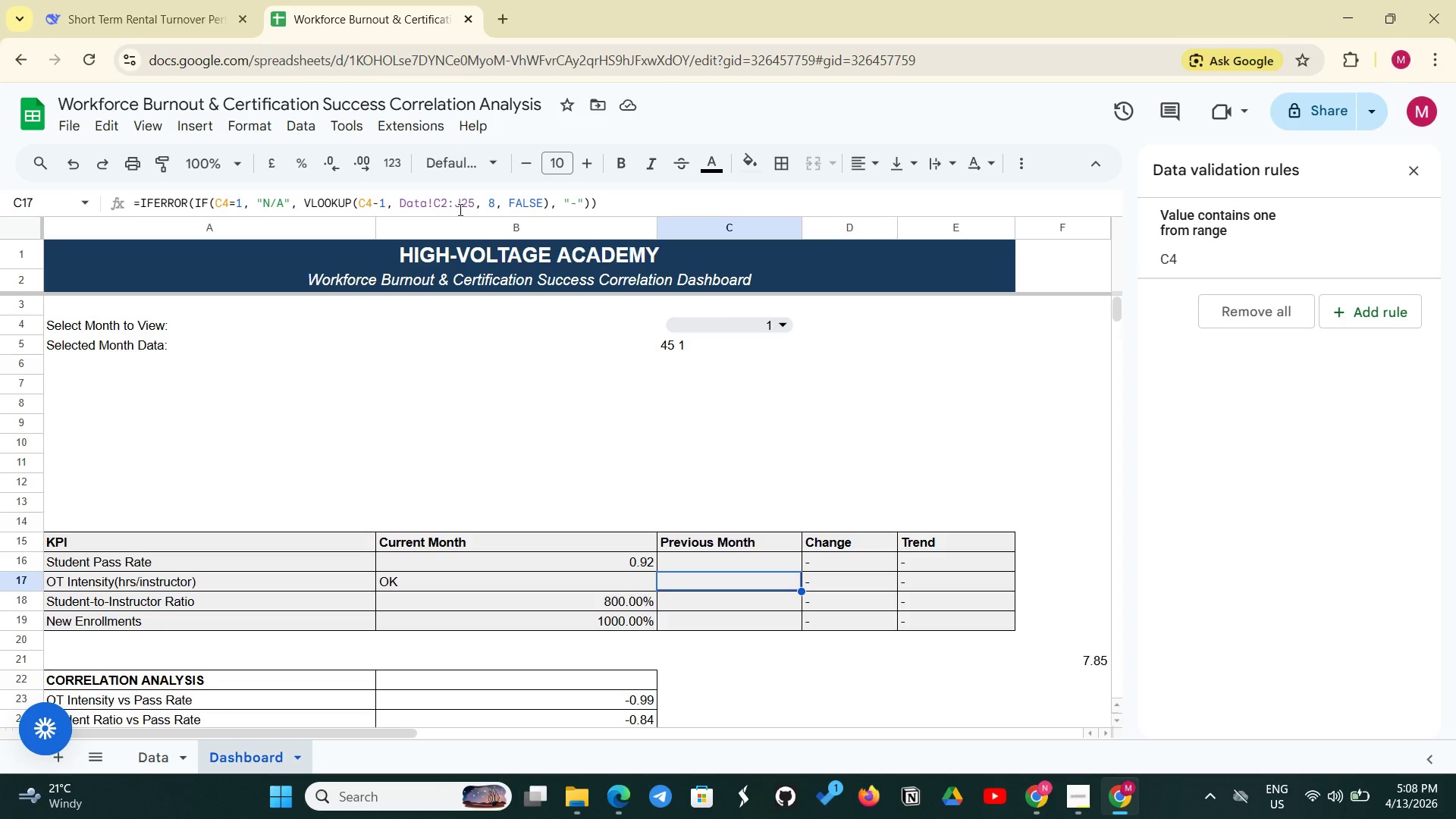 
wait(17.76)
 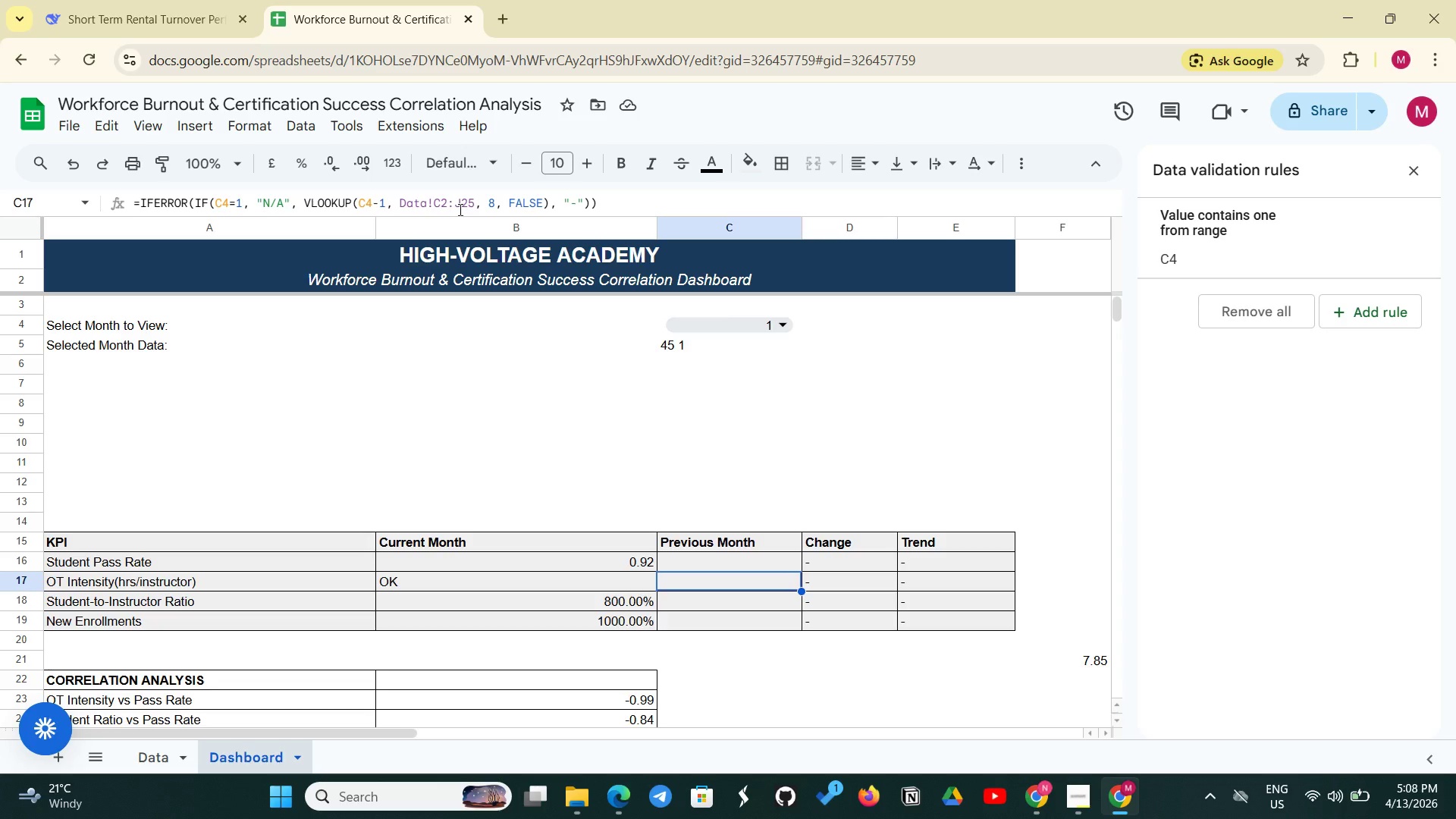 
left_click([721, 559])
 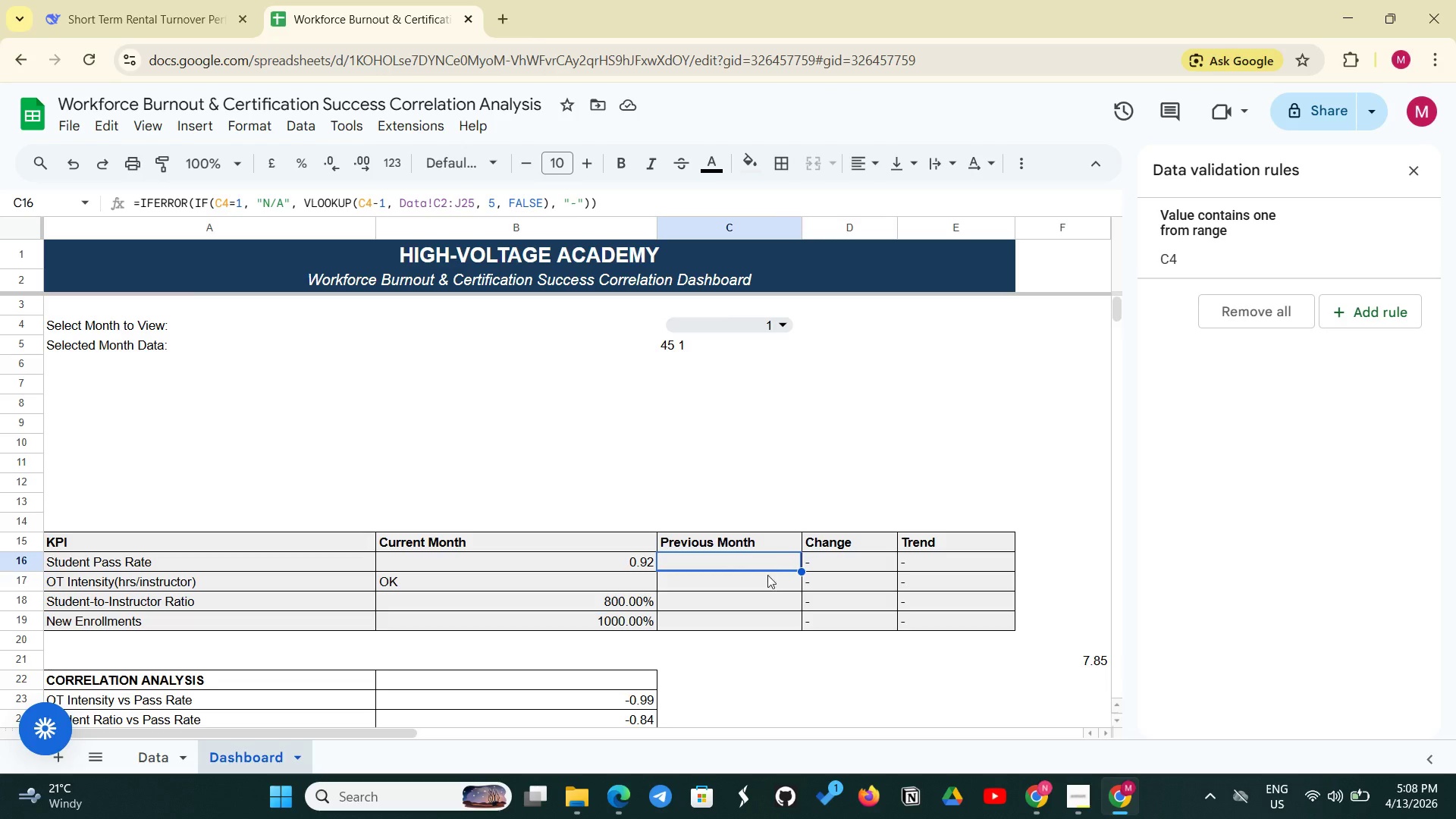 
left_click([849, 562])
 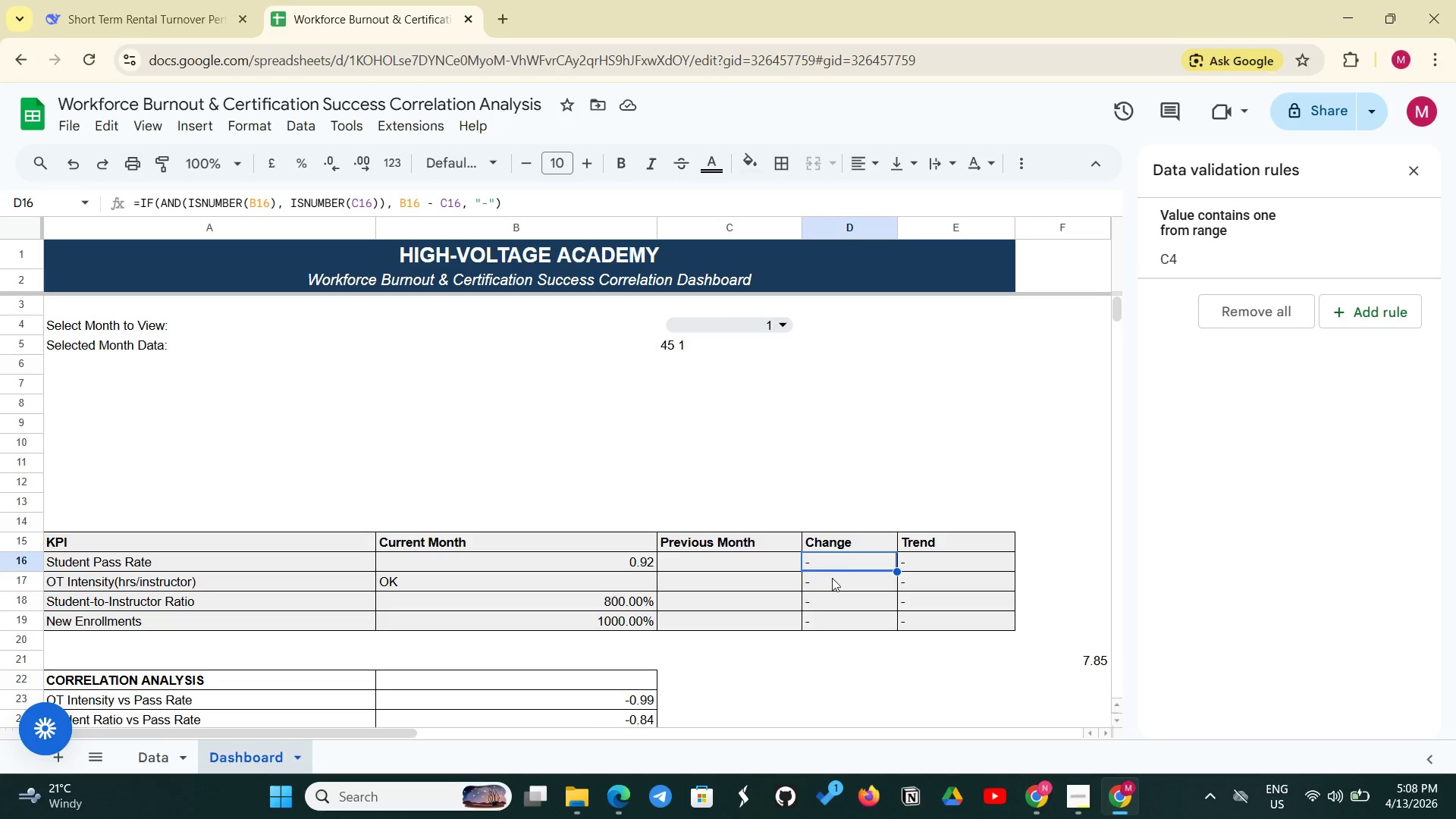 
left_click([401, 583])
 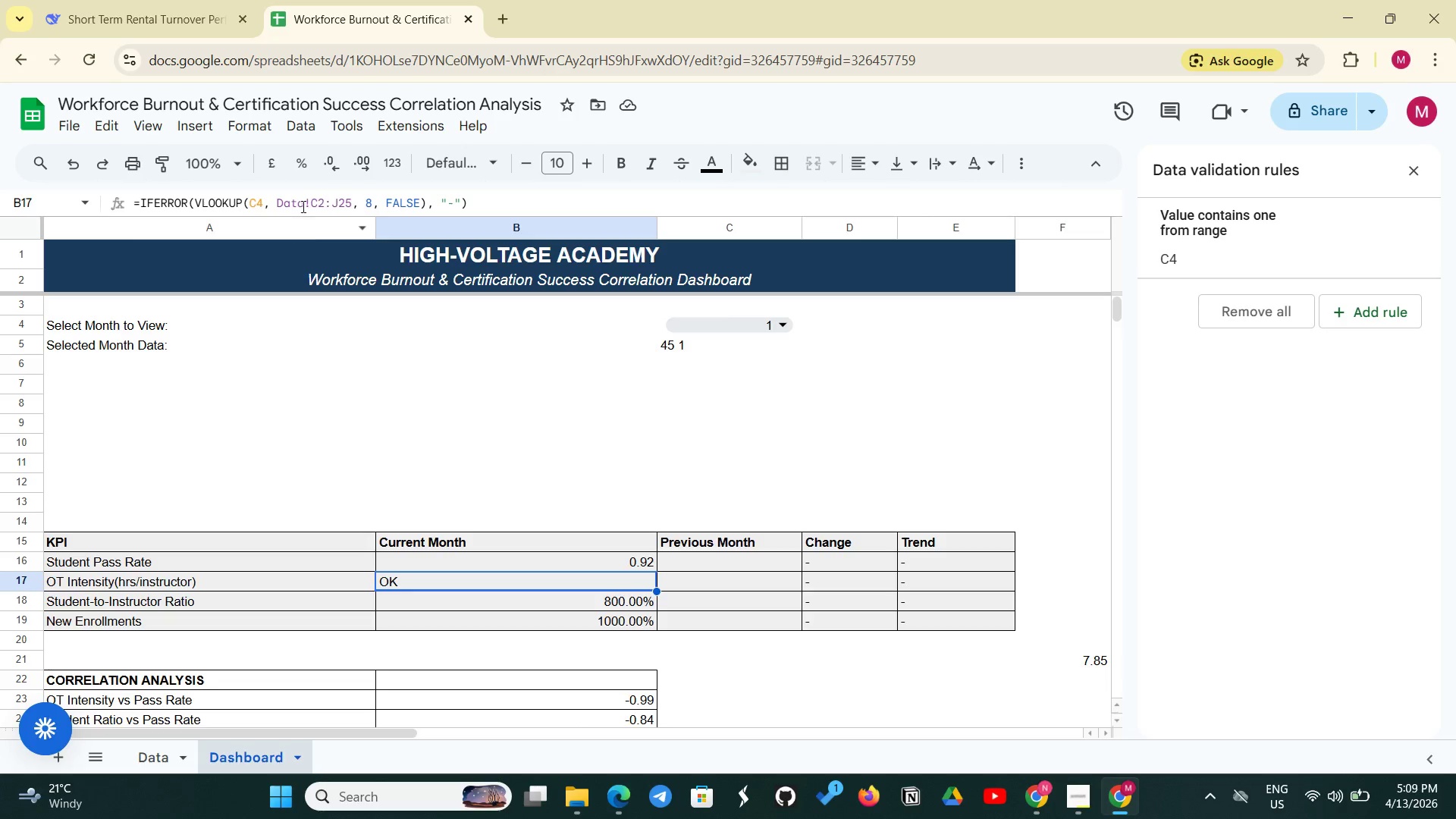 
wait(6.33)
 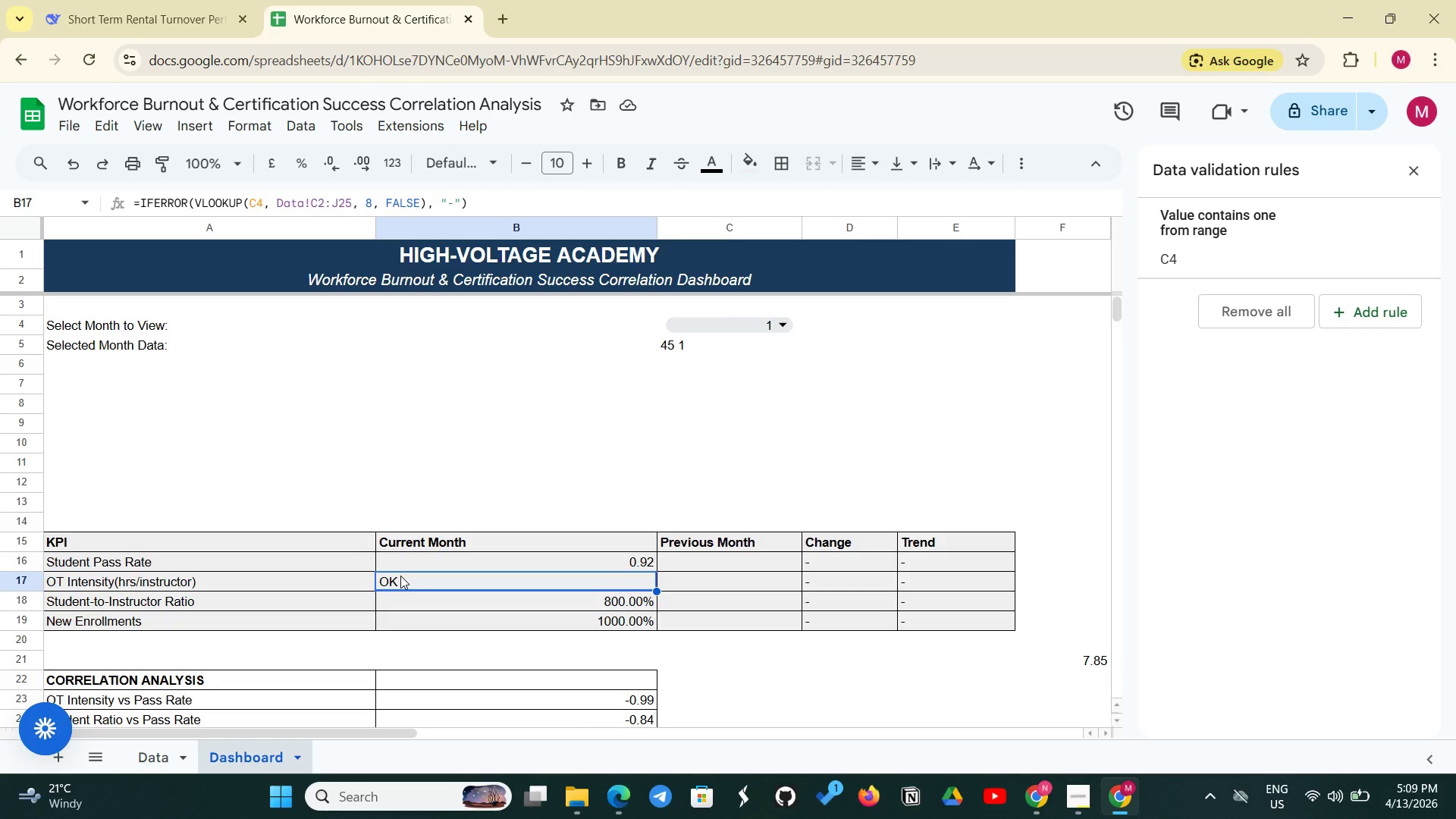 
left_click([372, 195])
 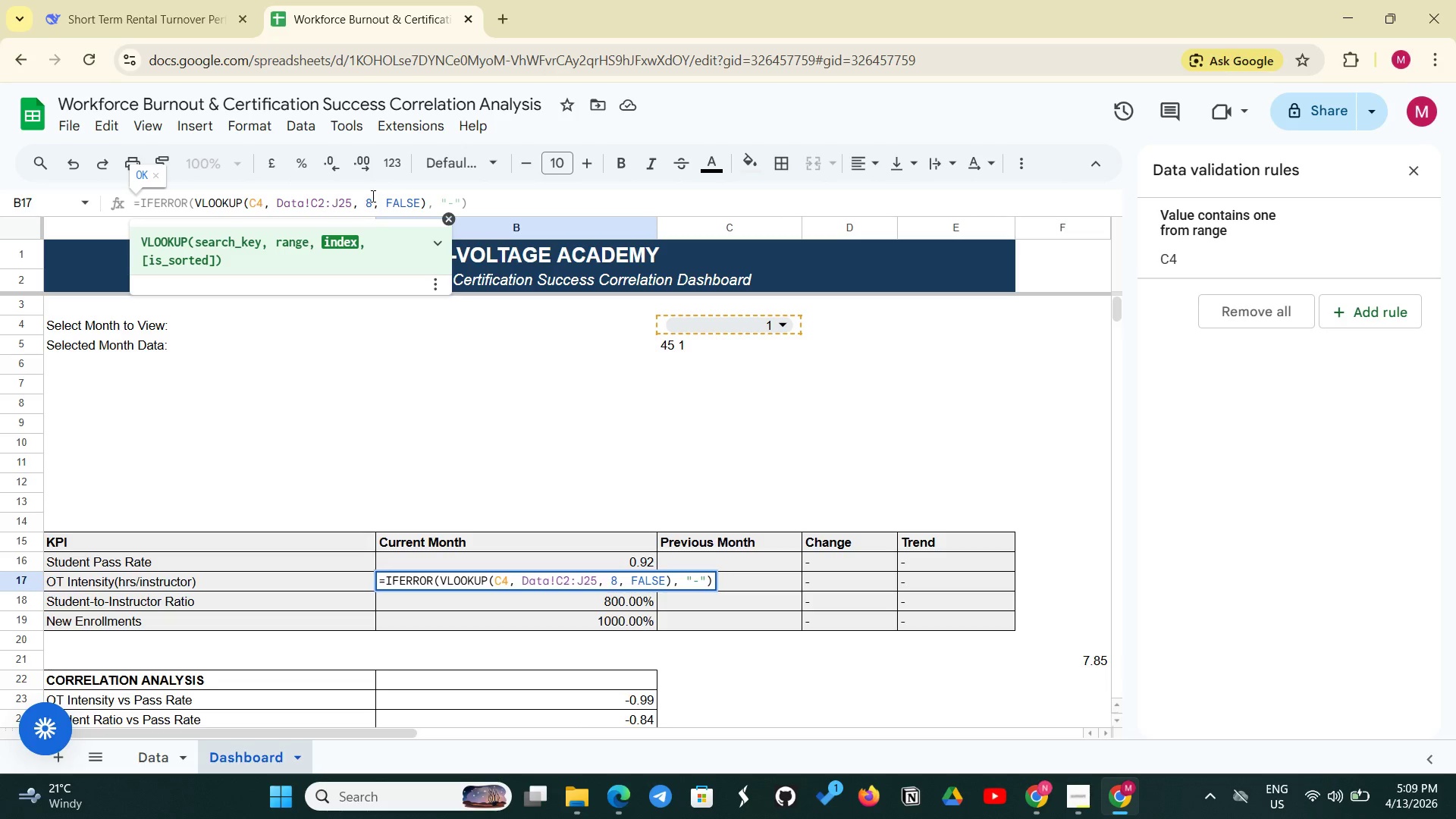 
key(Backspace)
 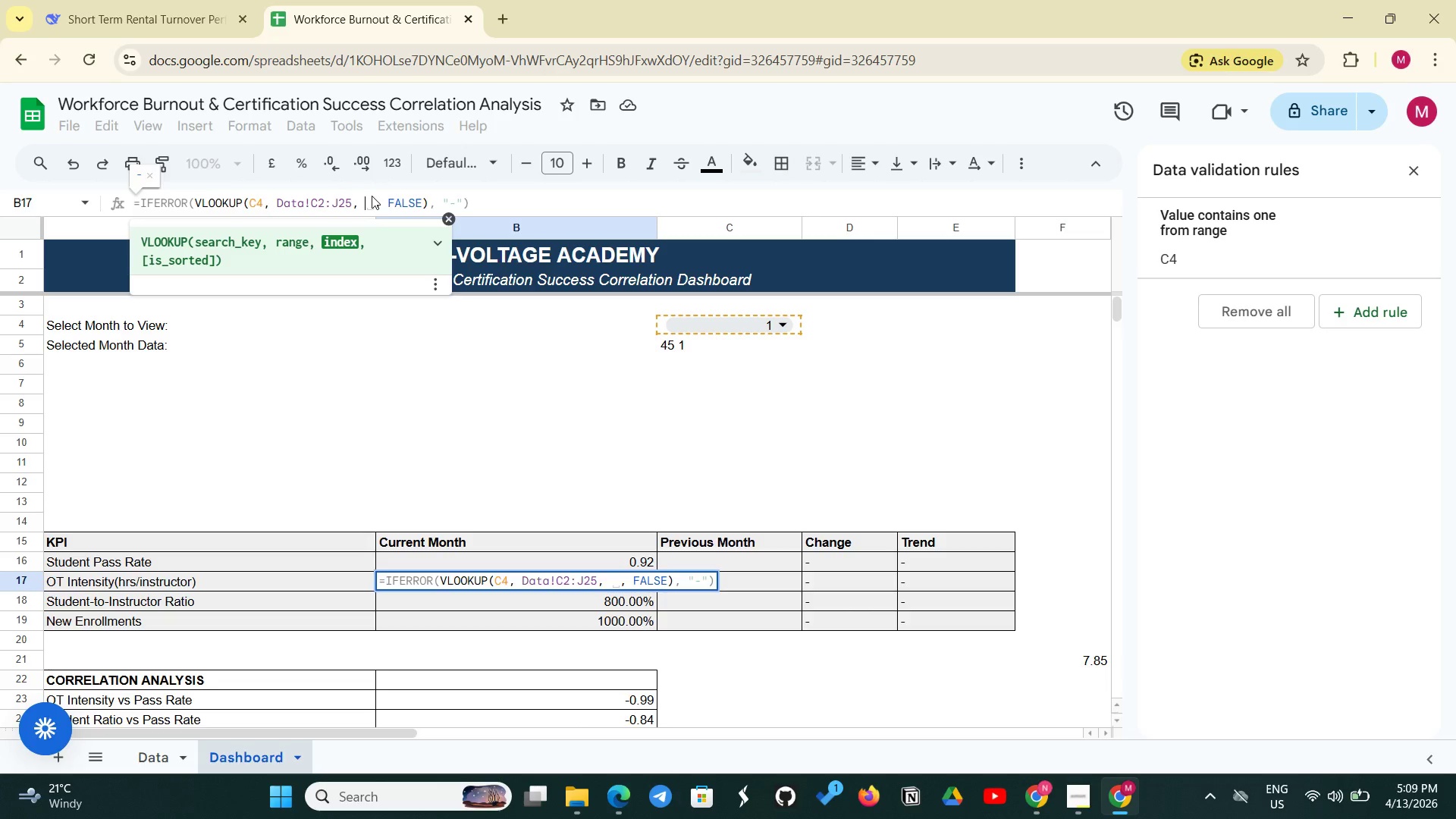 
key(7)
 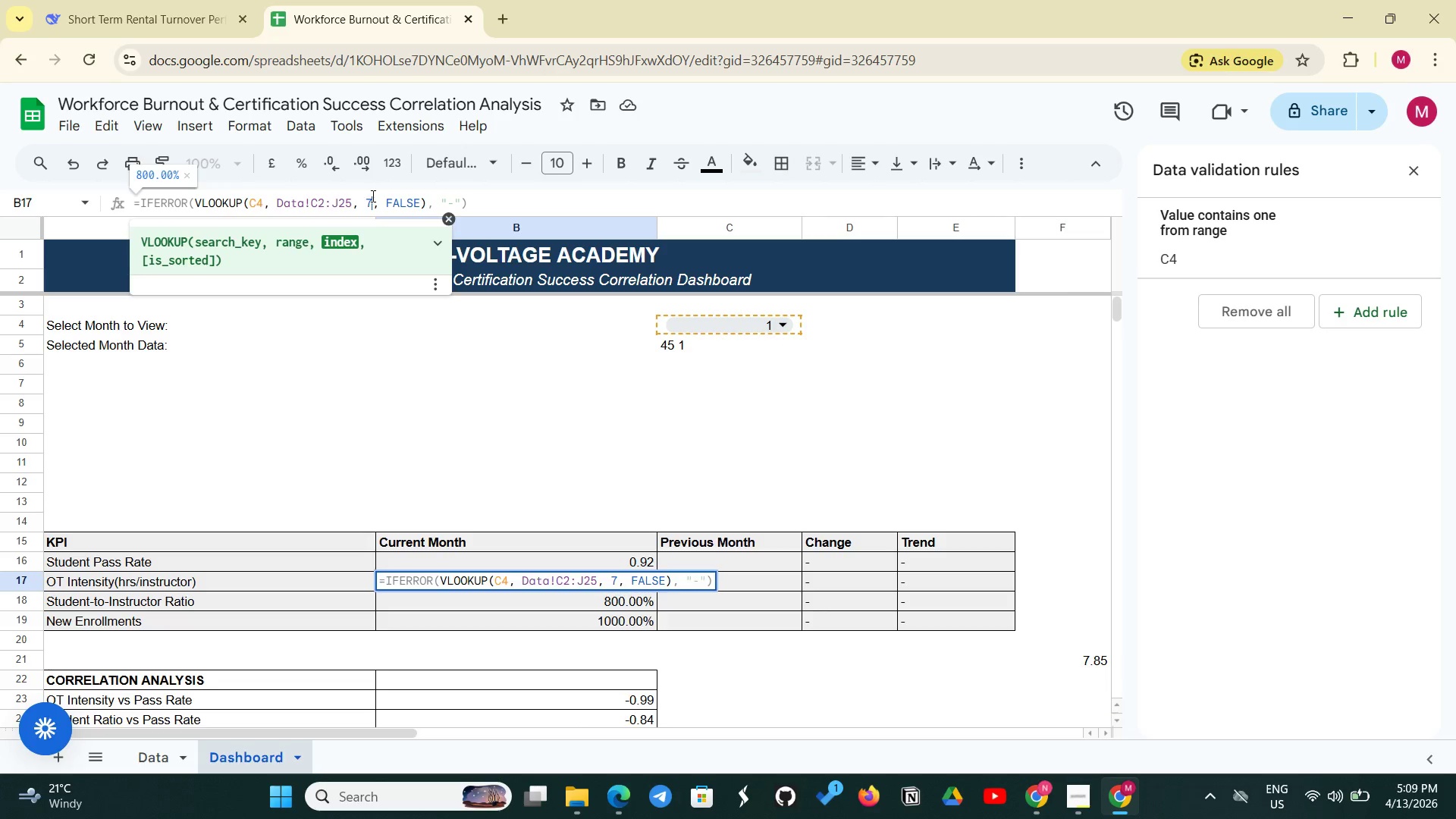 
hold_key(key=Enter, duration=12.45)
 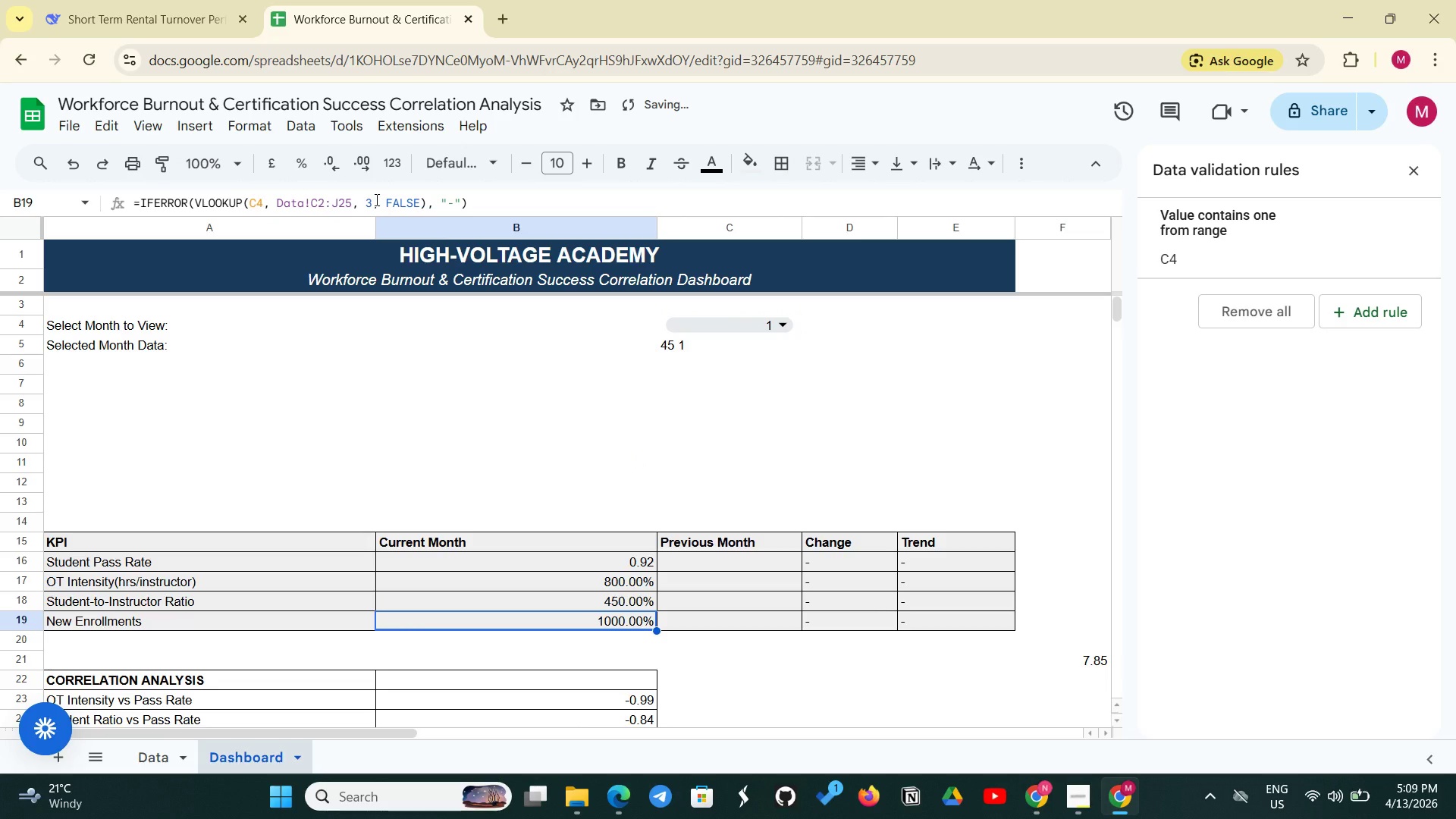 
left_click([375, 199])
 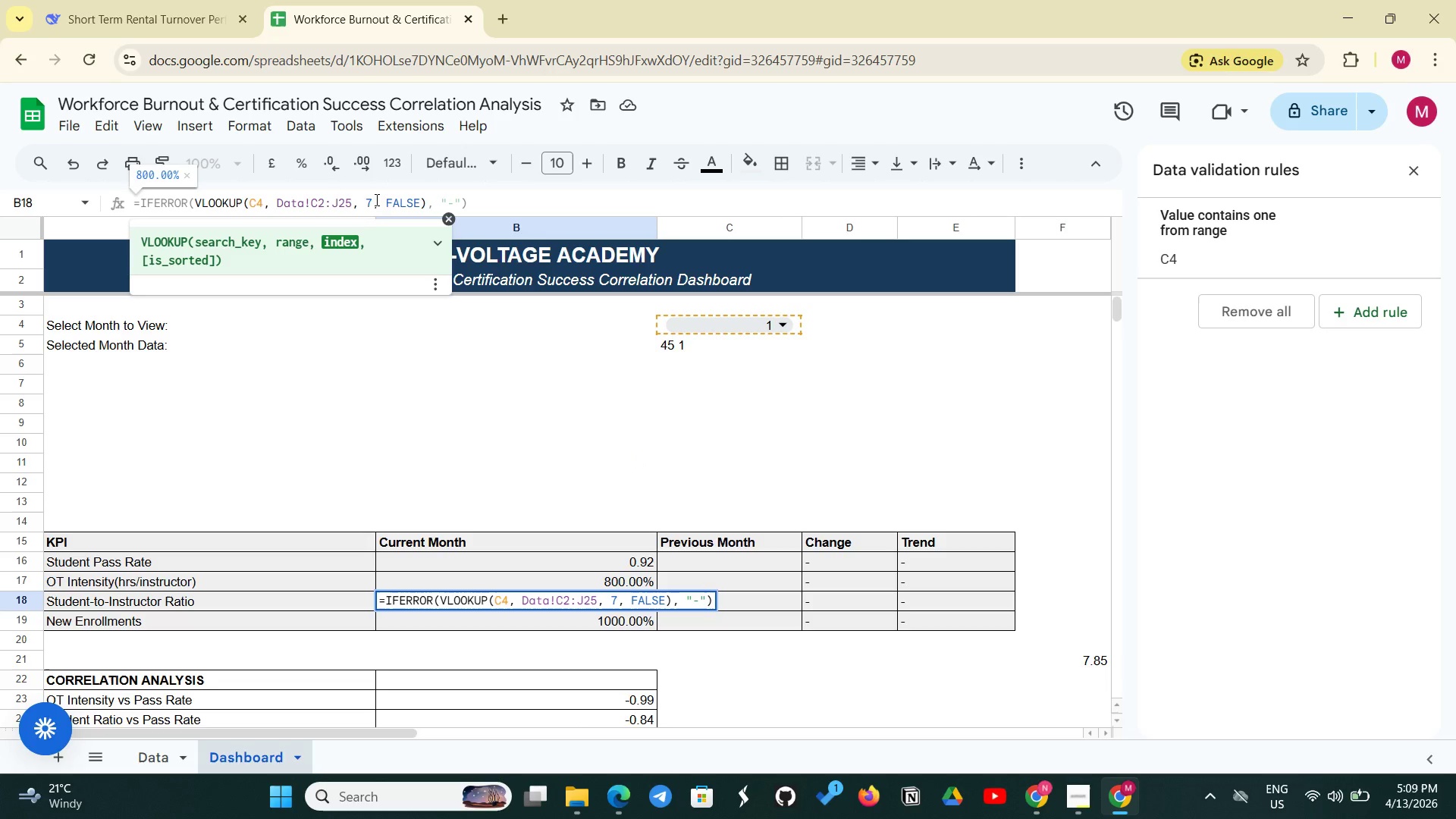 
key(Backspace)
 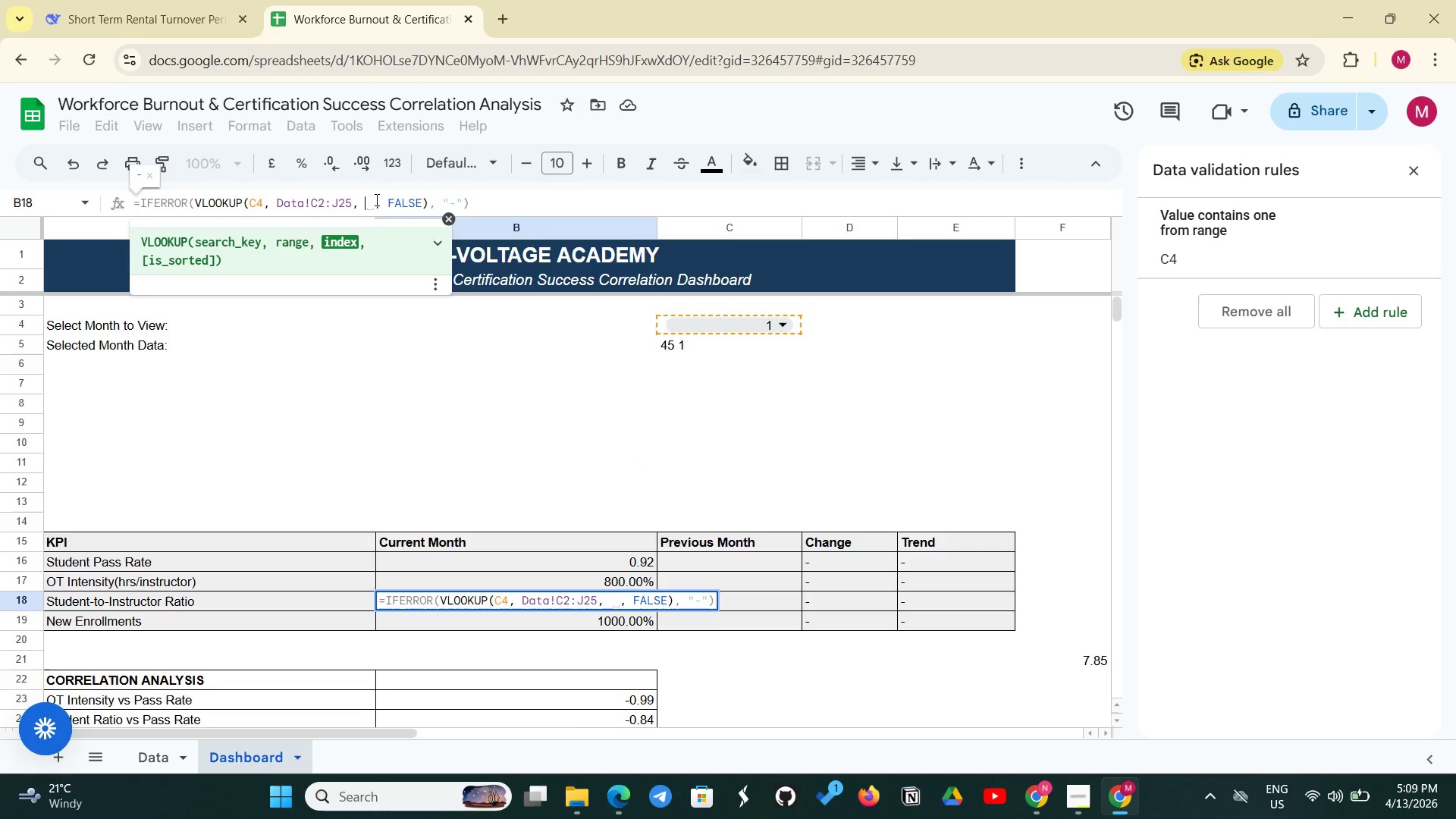 
key(6)
 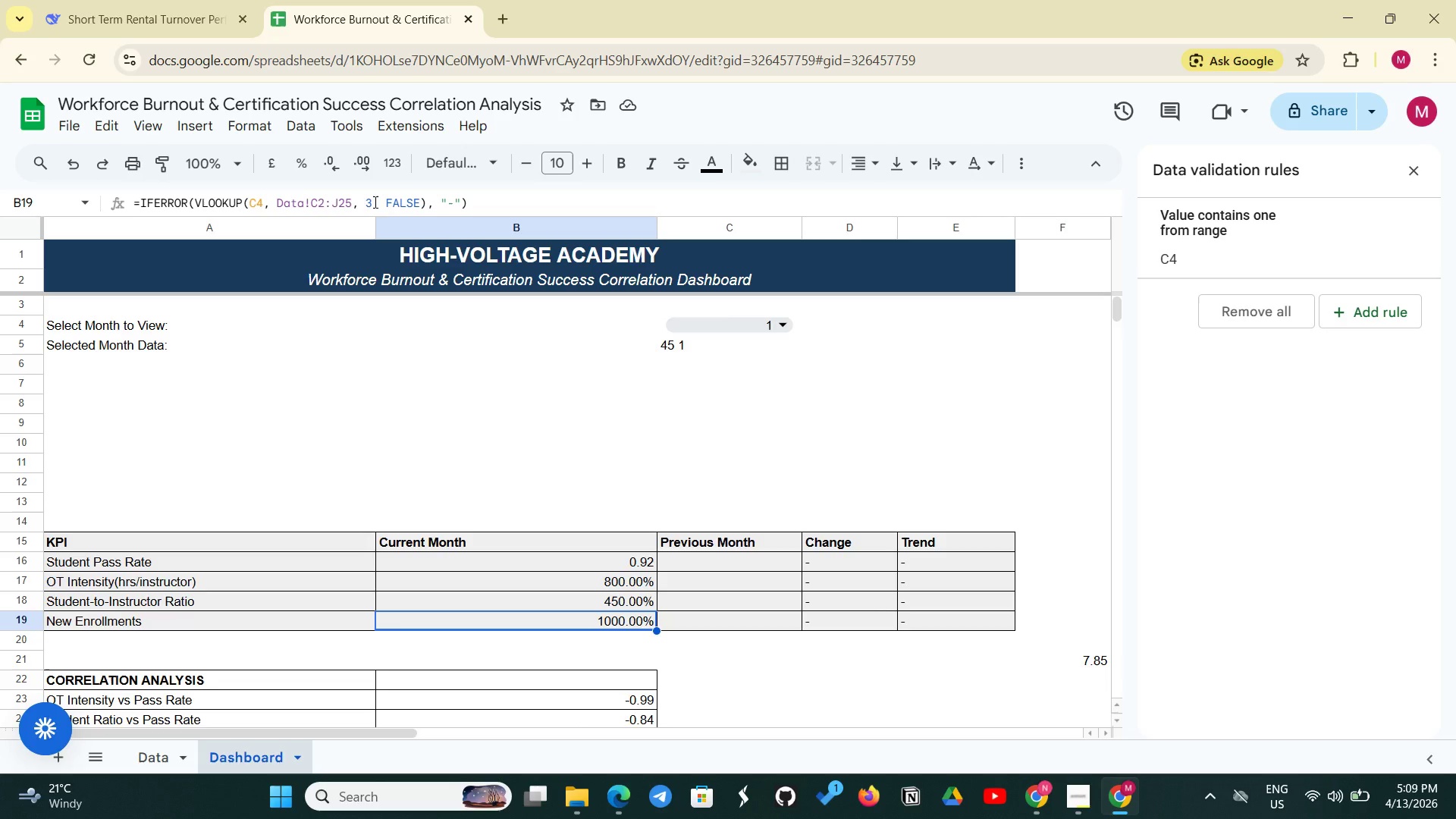 
wait(12.39)
 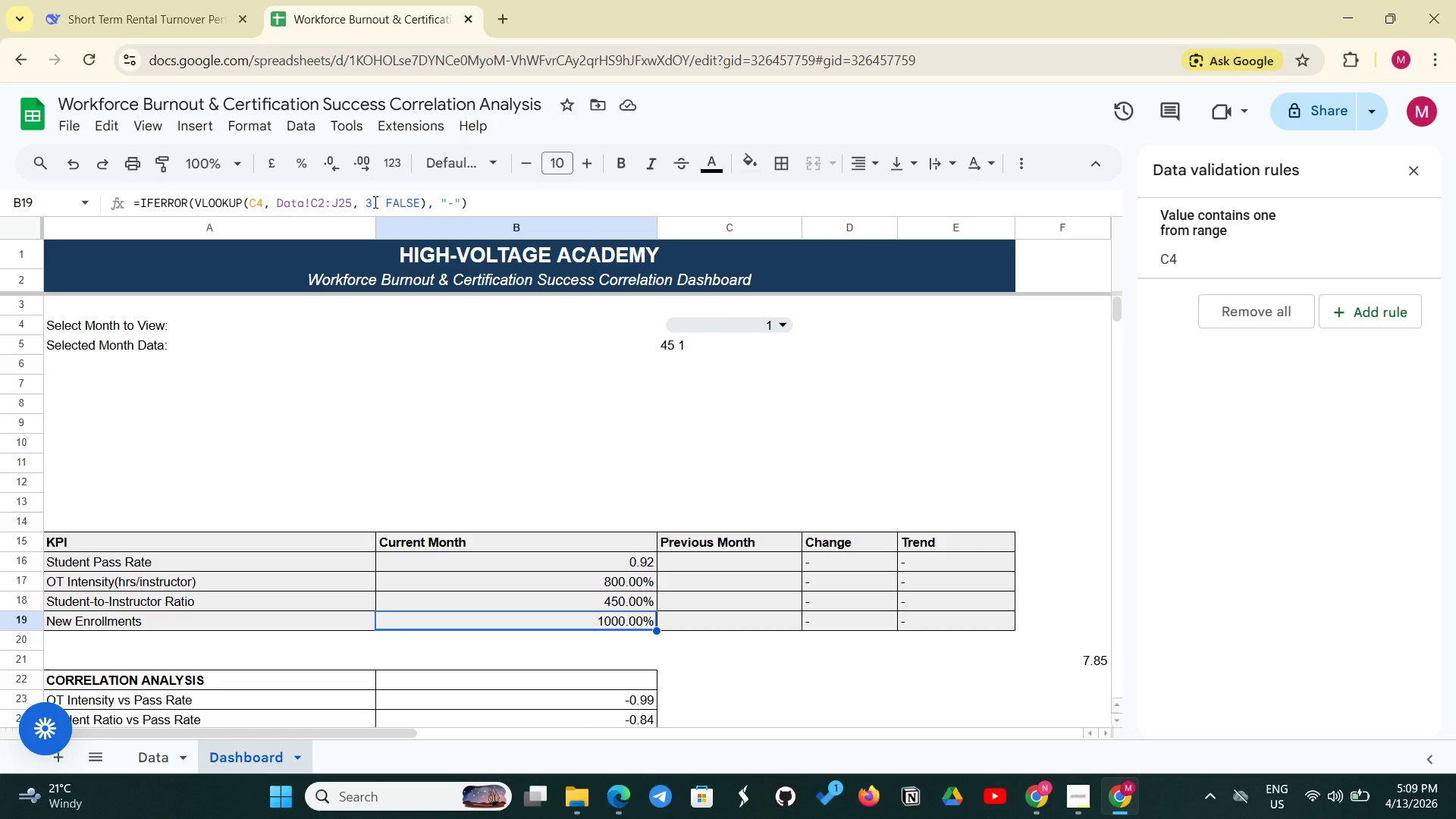 
left_click([370, 205])
 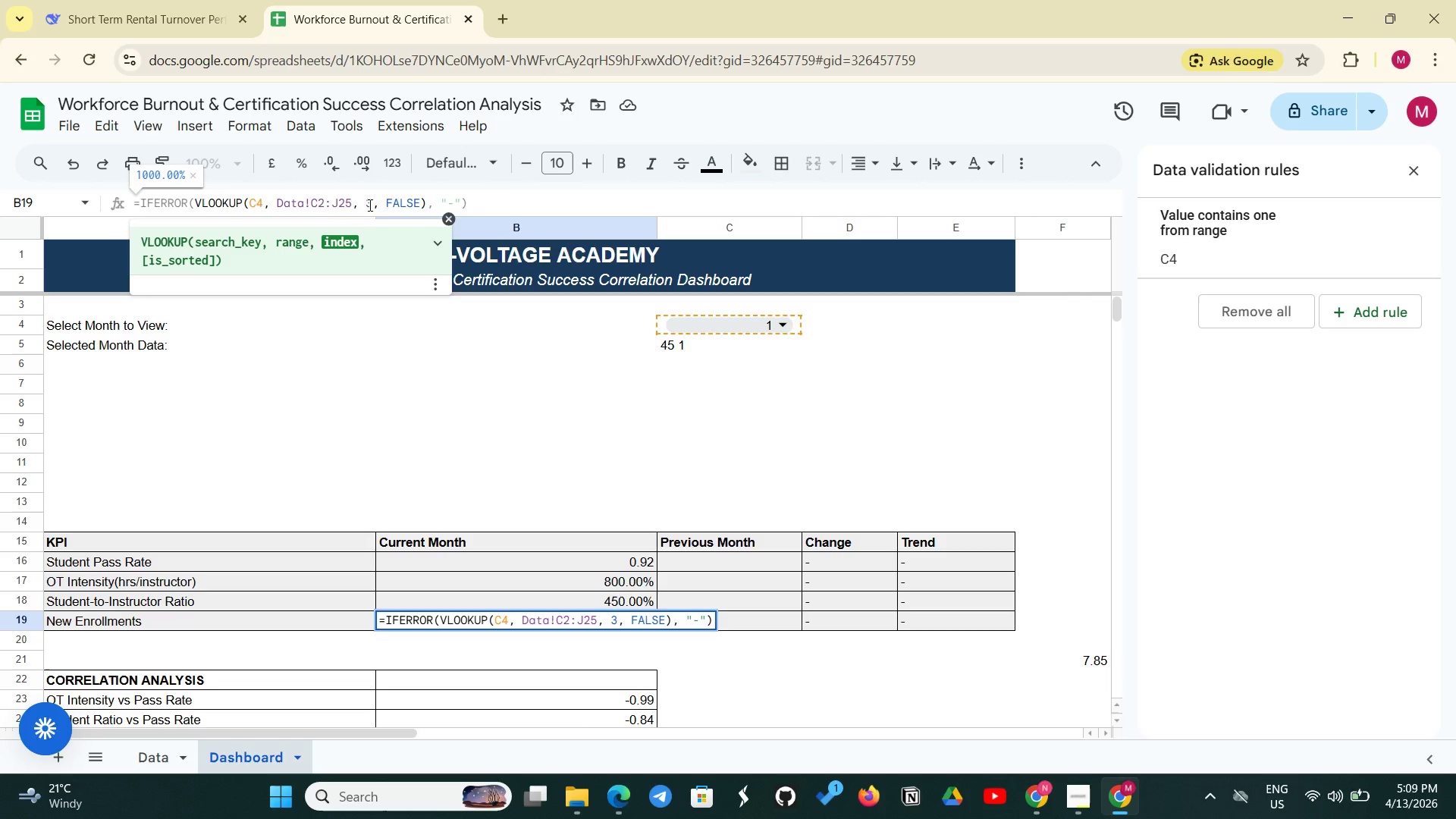 
key(Backspace)
 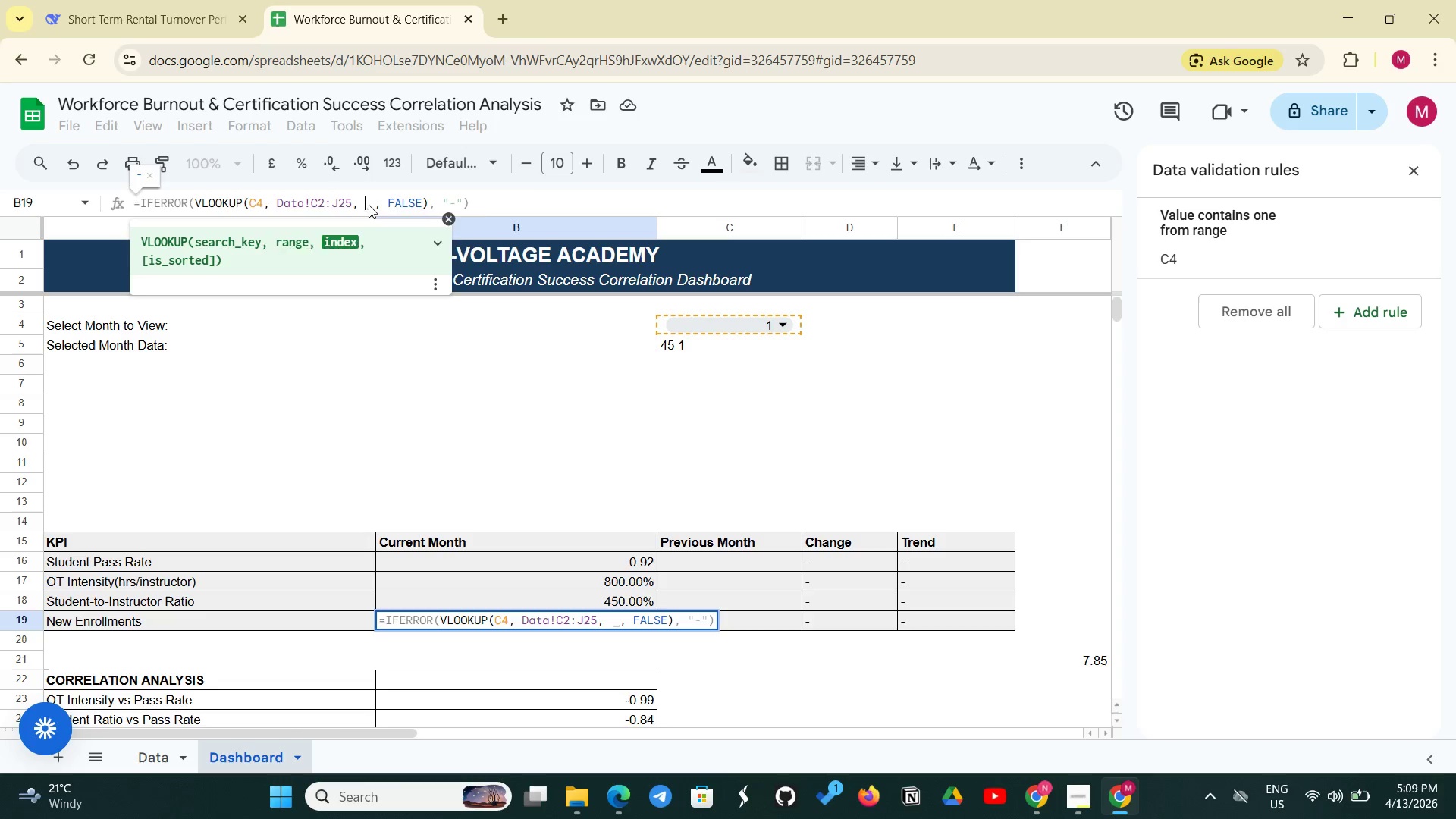 
key(2)
 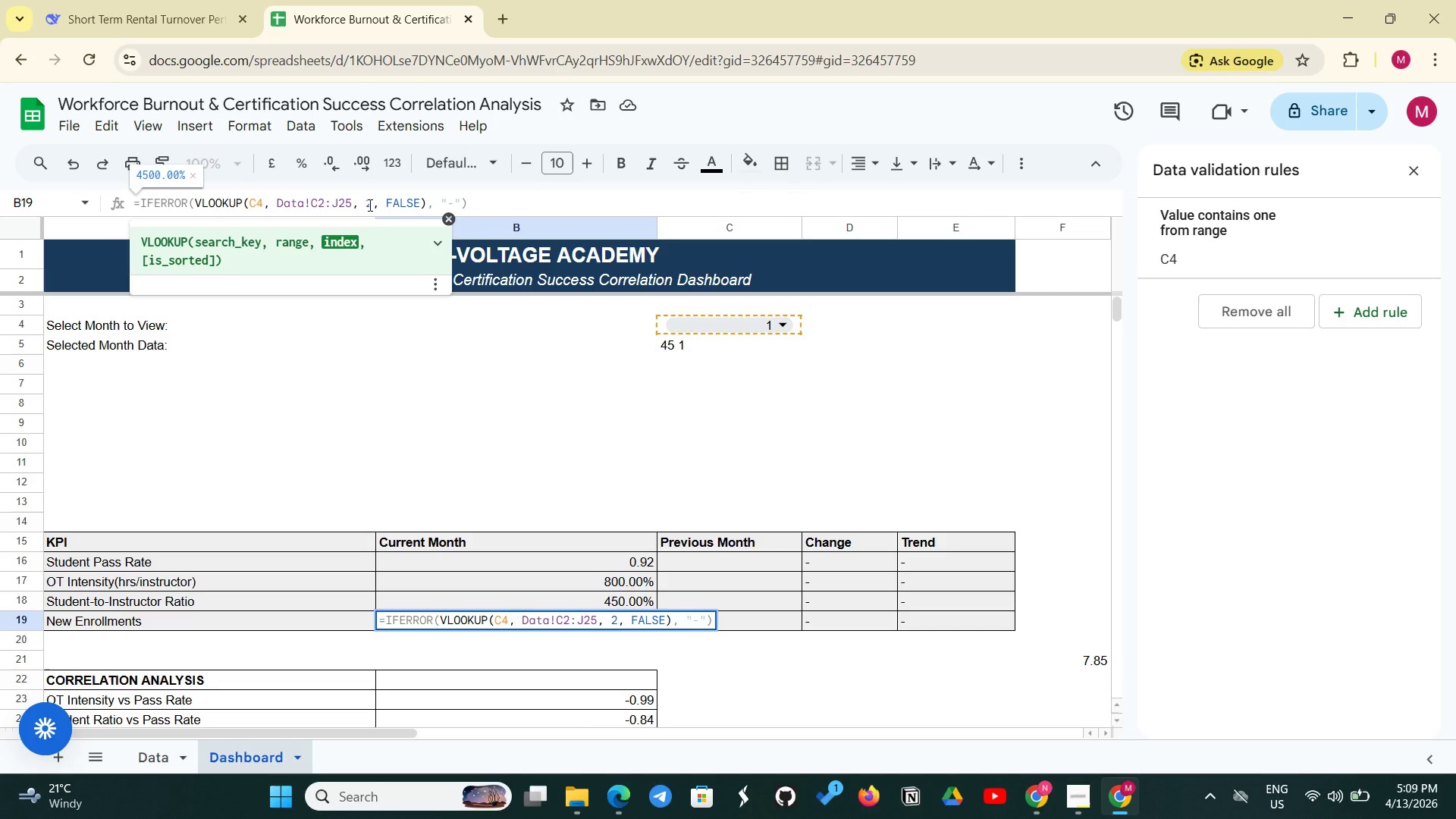 
key(Enter)
 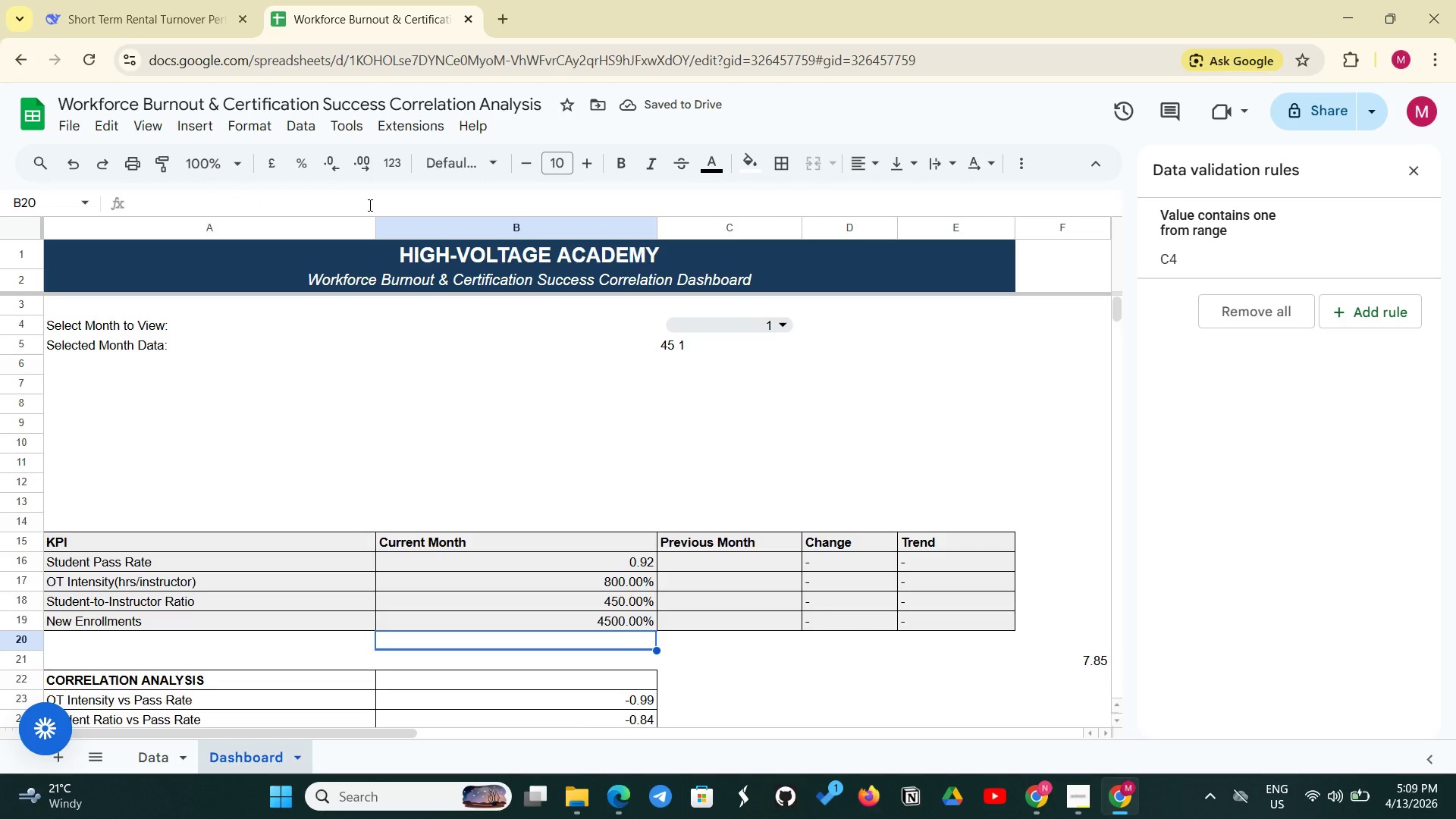 
wait(9.05)
 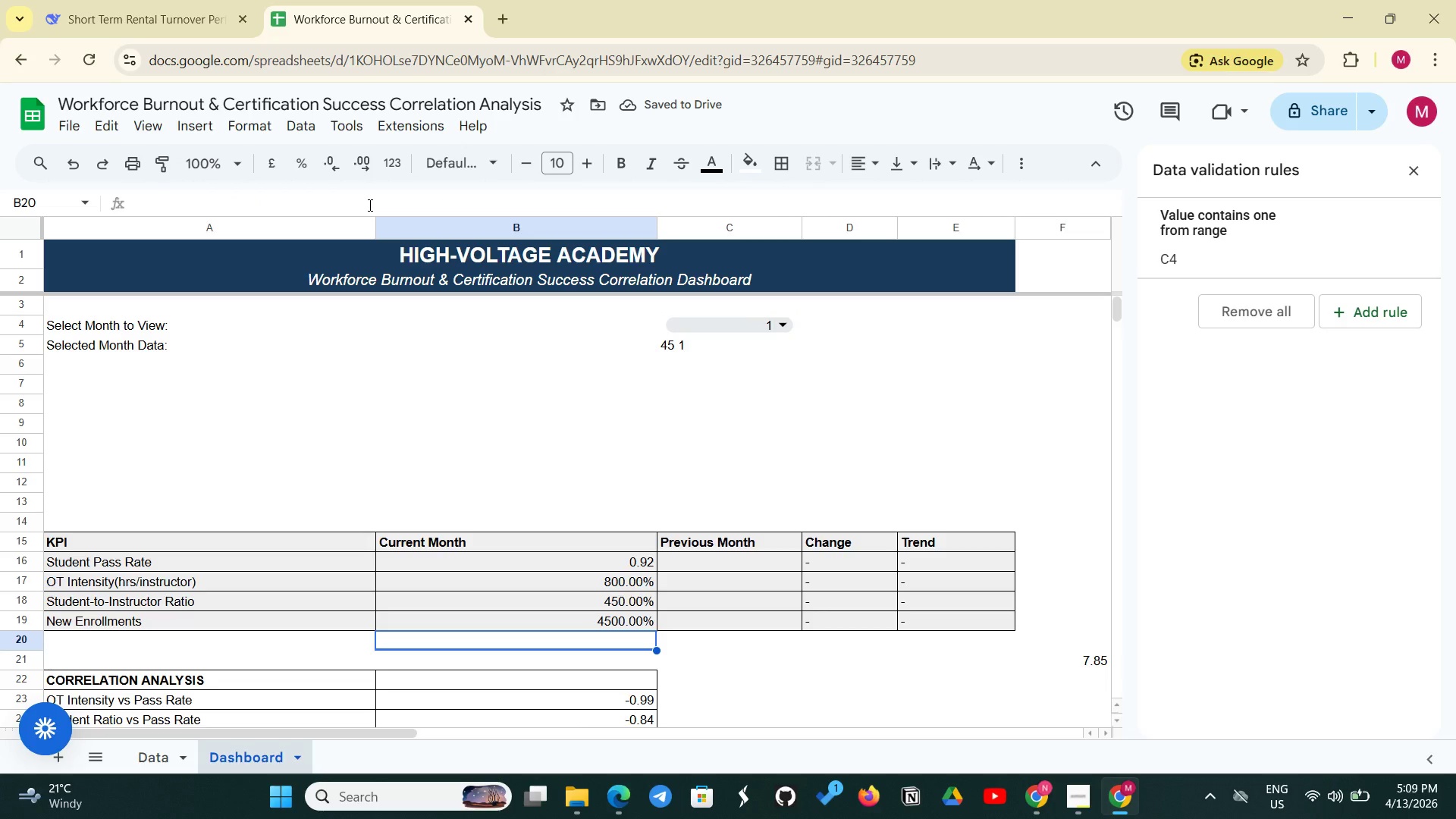 
left_click([604, 602])
 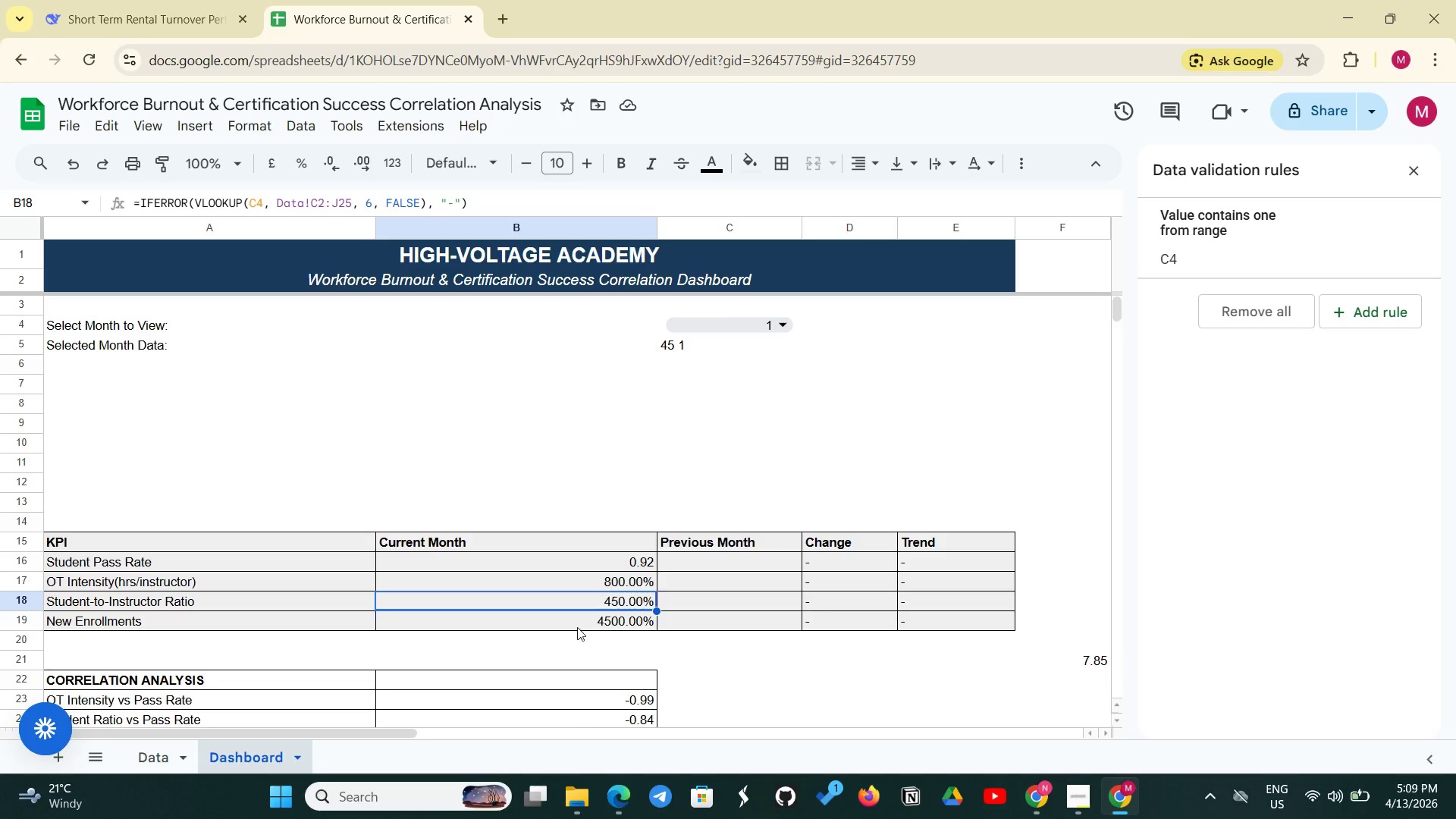 
left_click([576, 626])
 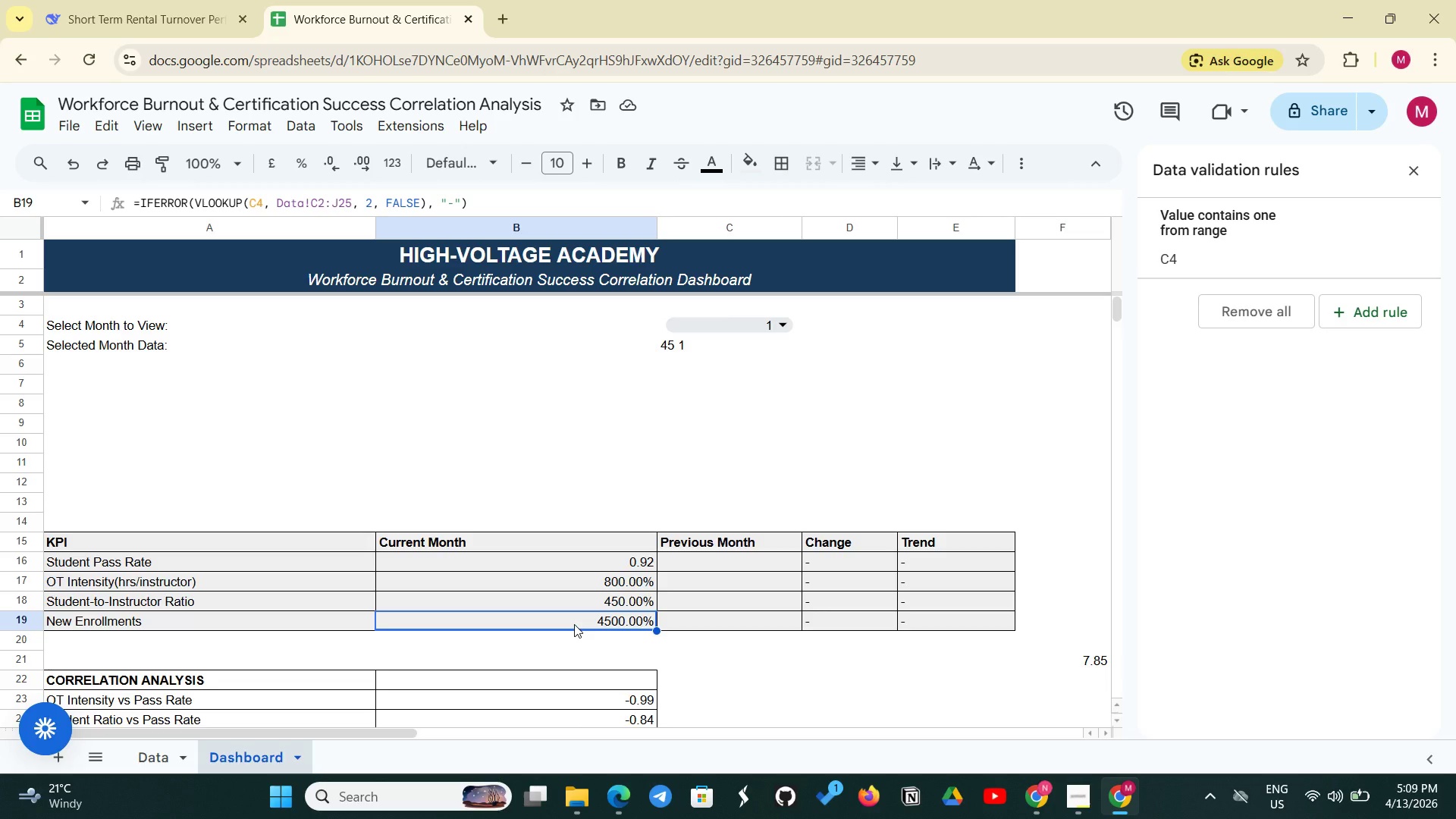 
wait(9.55)
 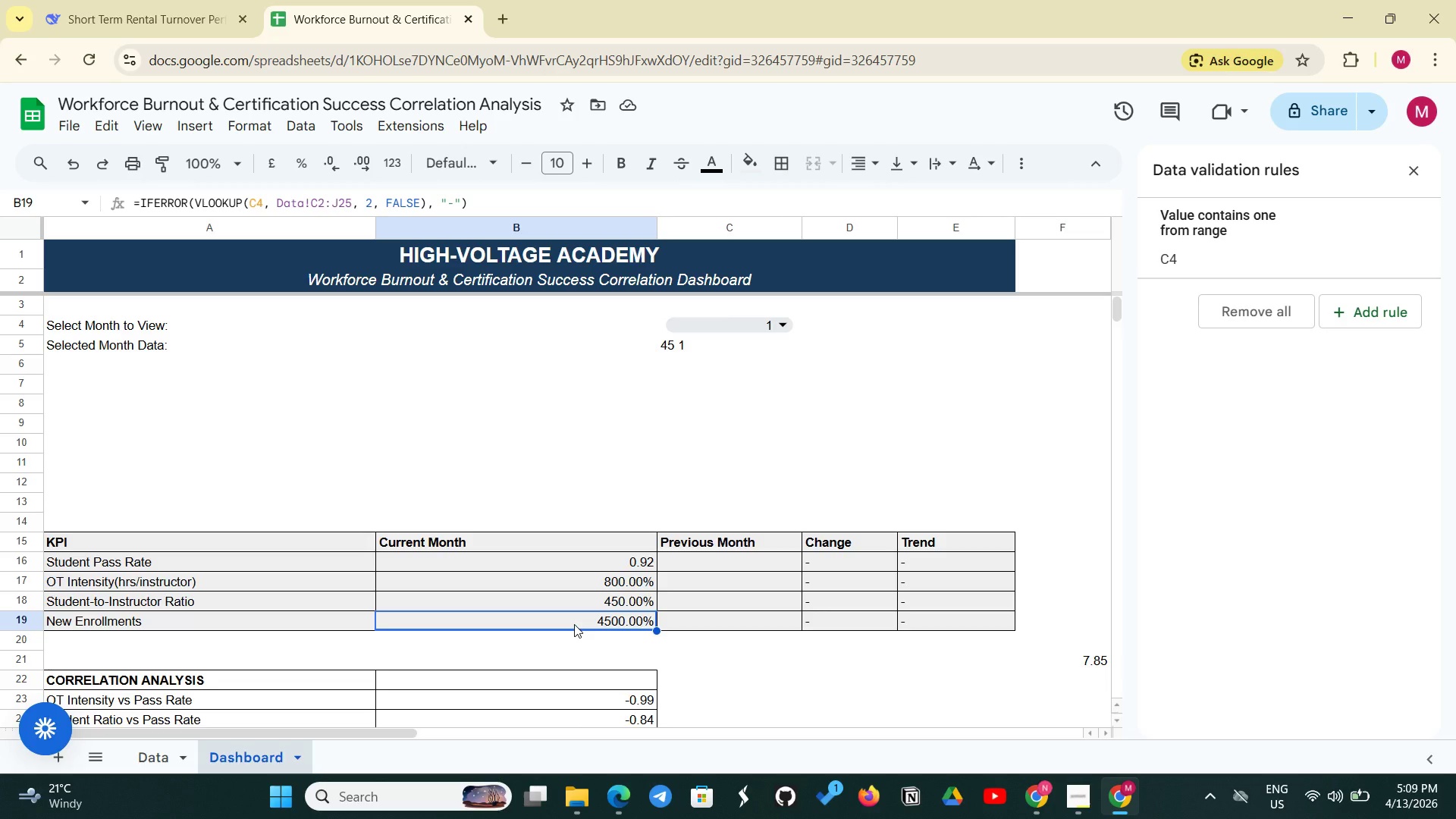 
left_click([171, 754])
 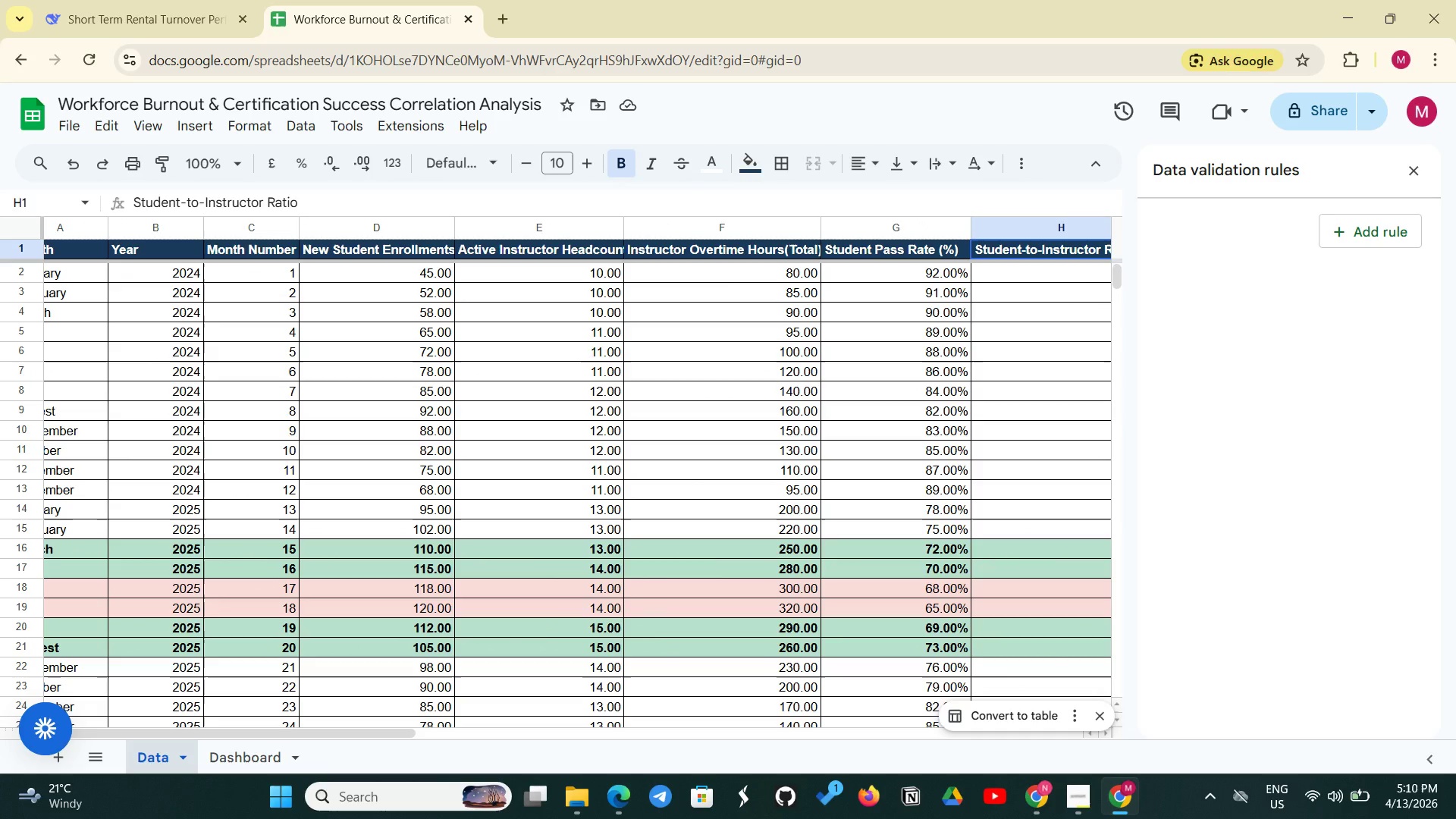 
wait(10.16)
 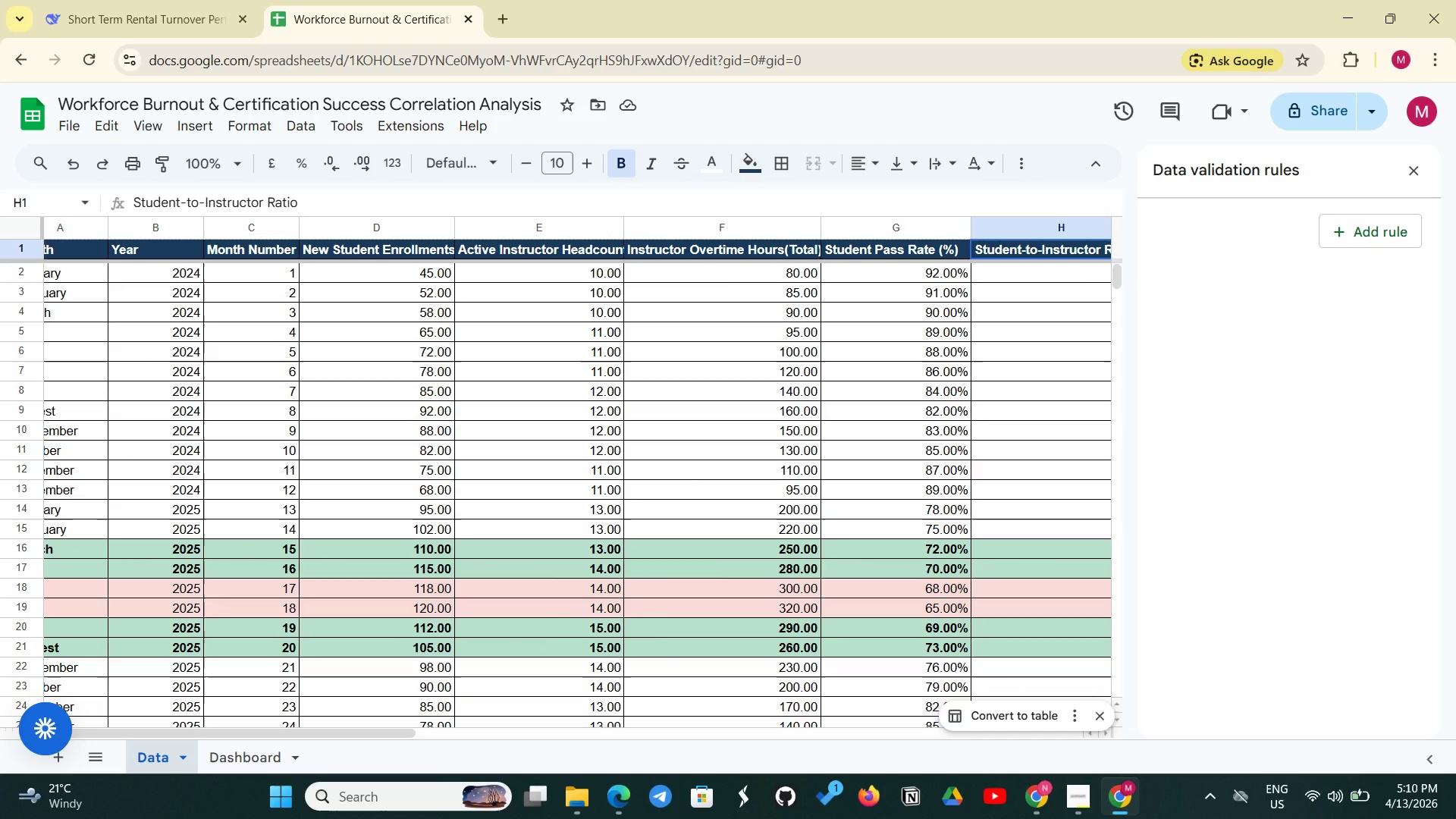 
left_click([265, 755])
 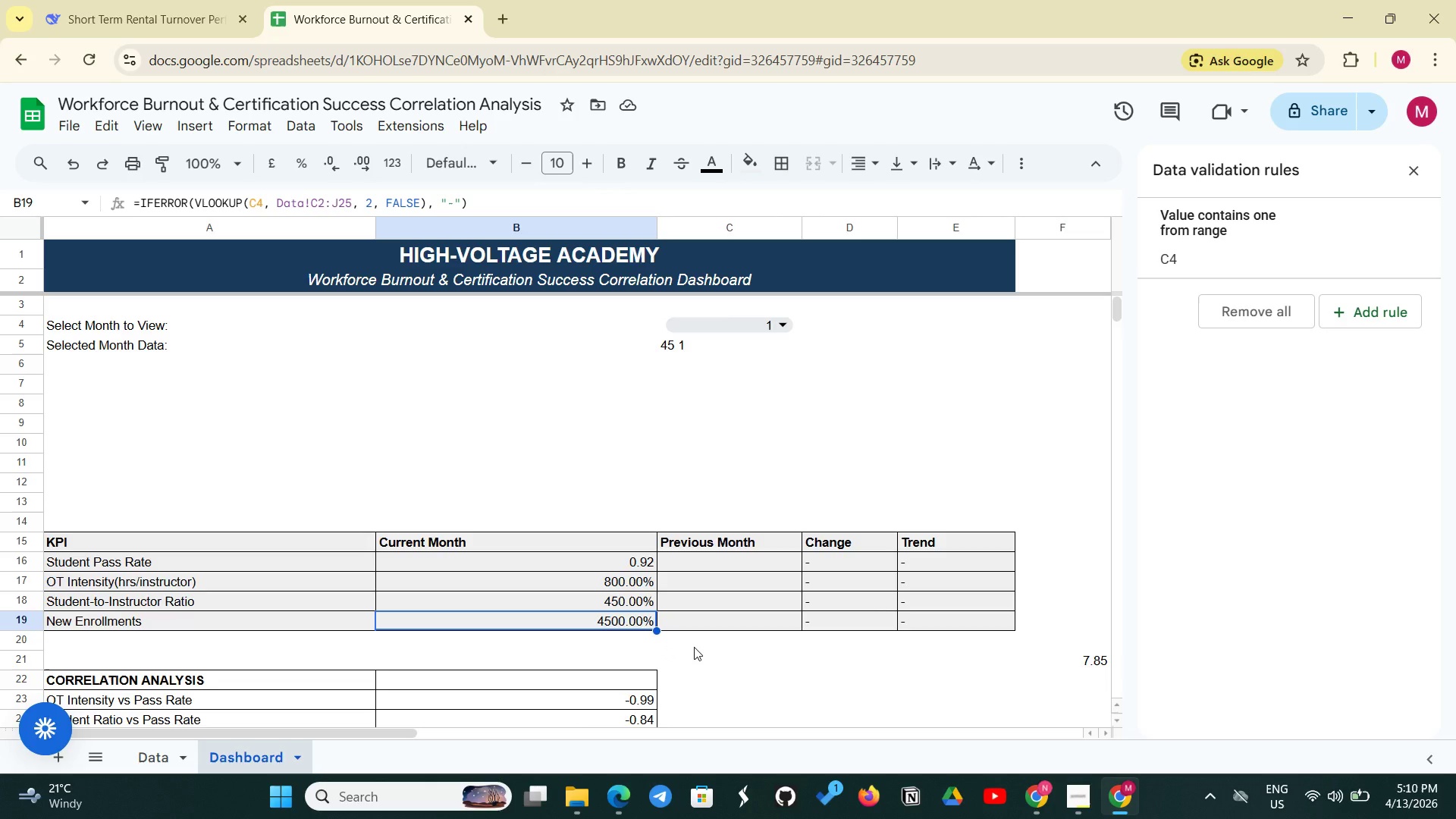 
left_click([694, 647])
 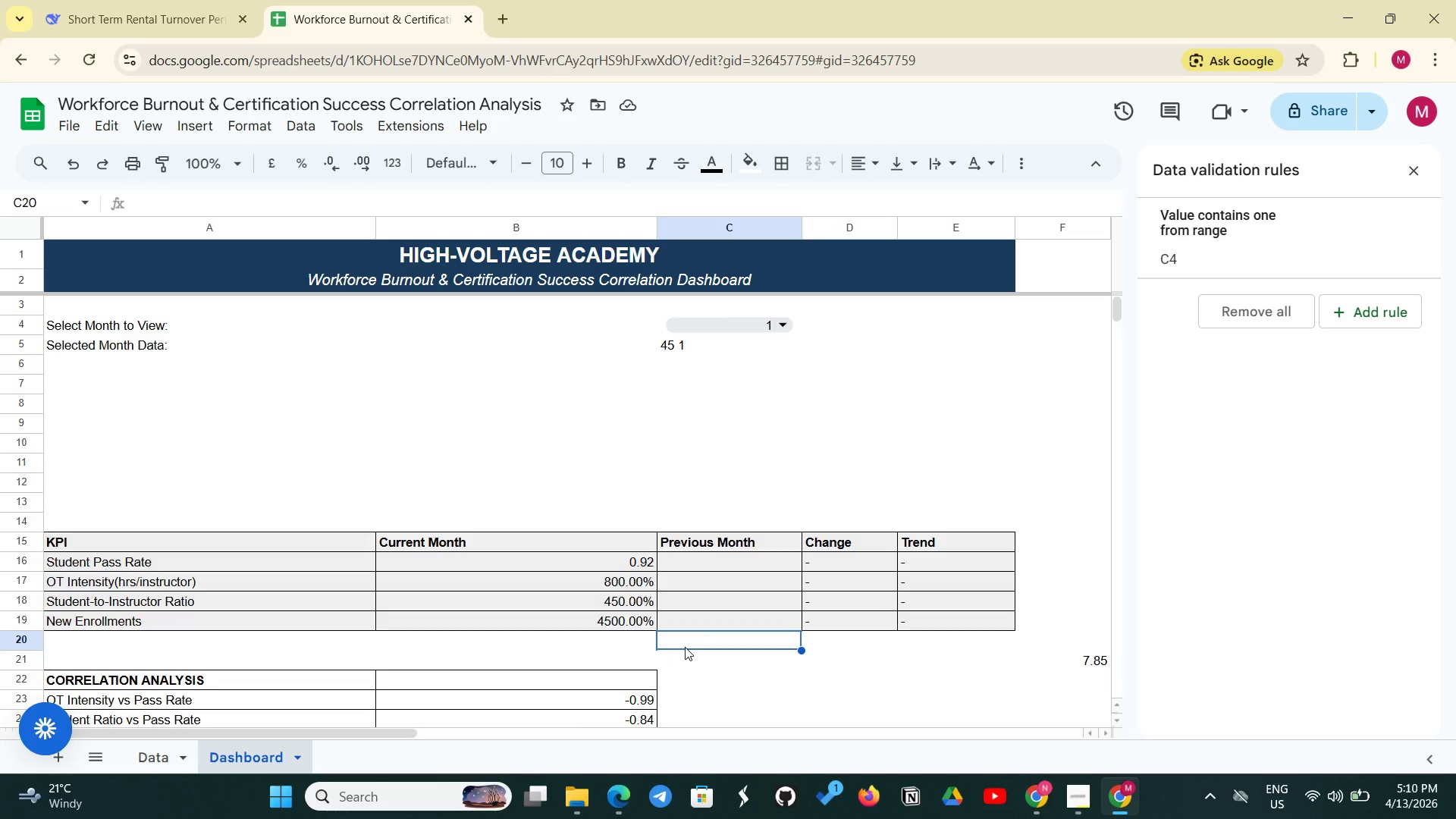 
wait(24.12)
 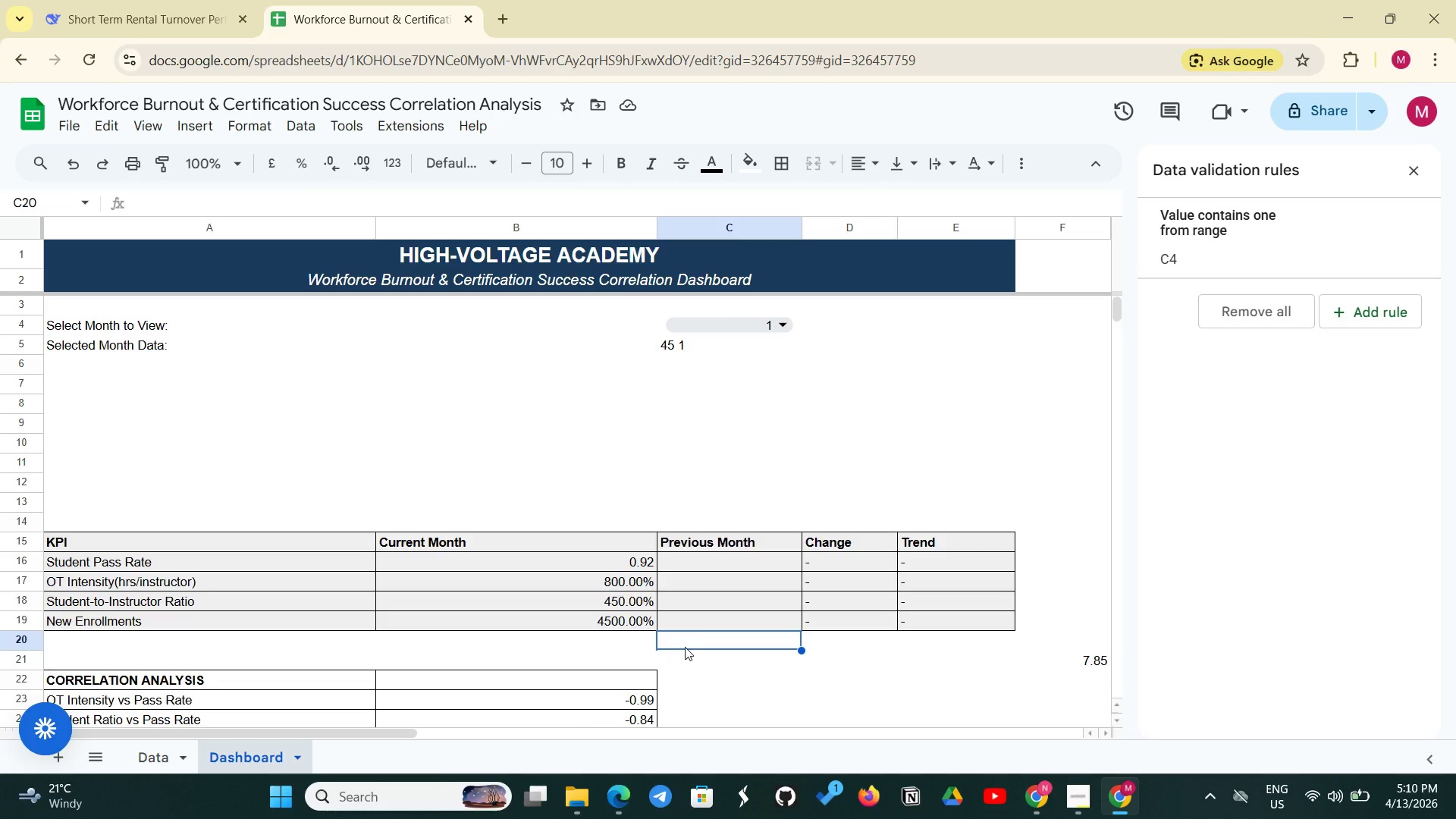 
left_click_drag(start_coordinate=[587, 585], to_coordinate=[601, 614])
 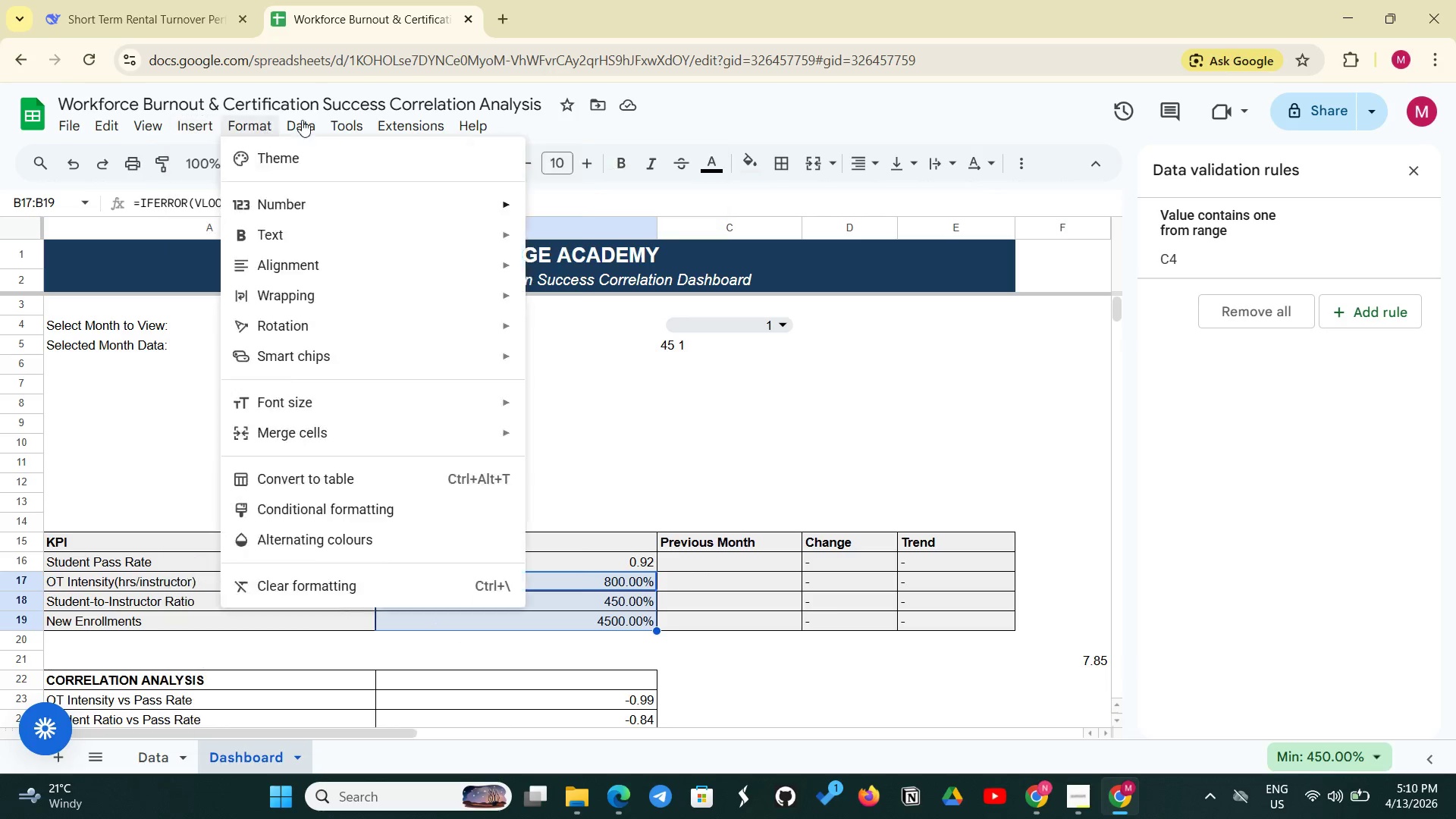 
left_click([245, 123])
 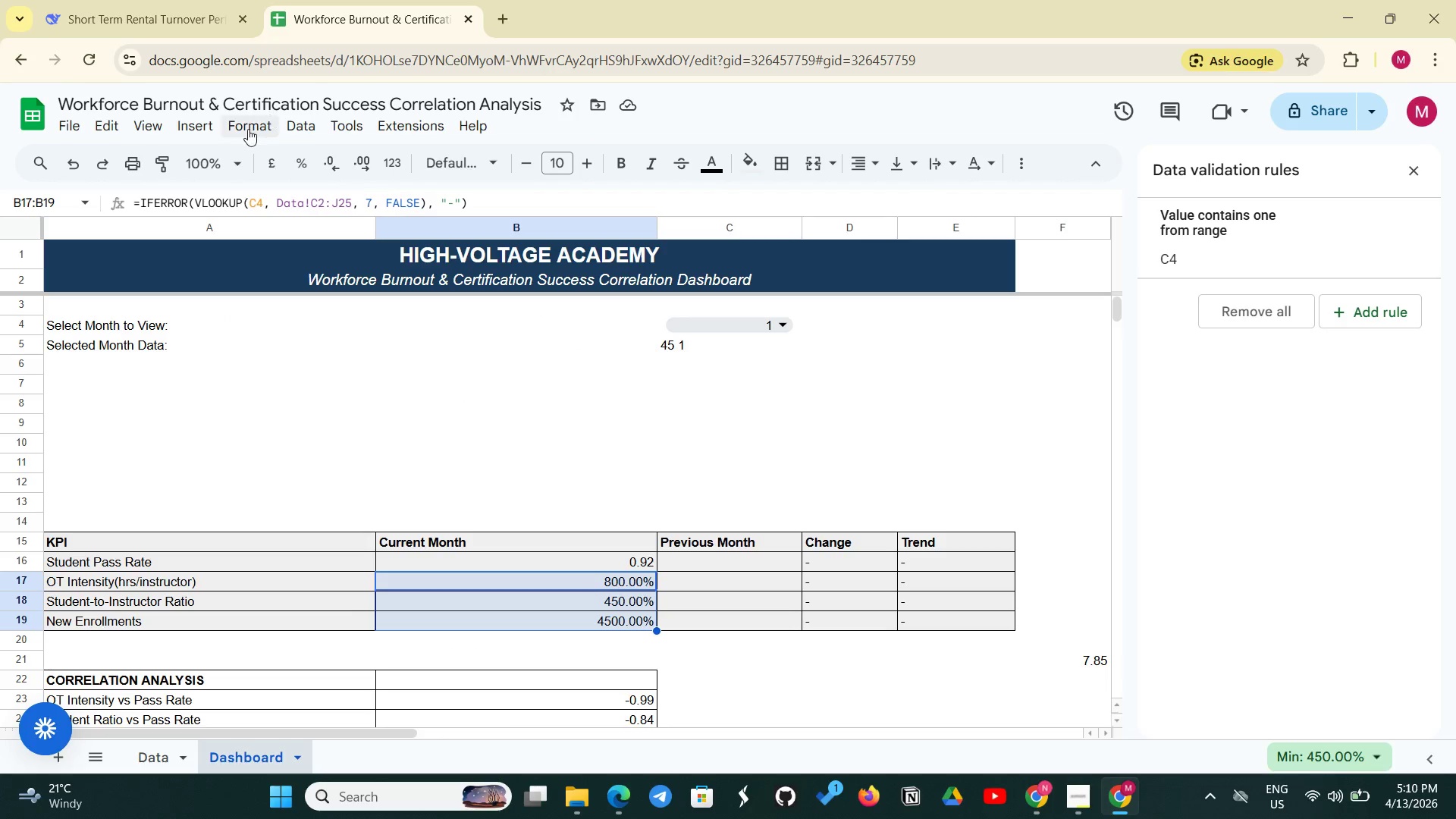 
left_click([248, 129])
 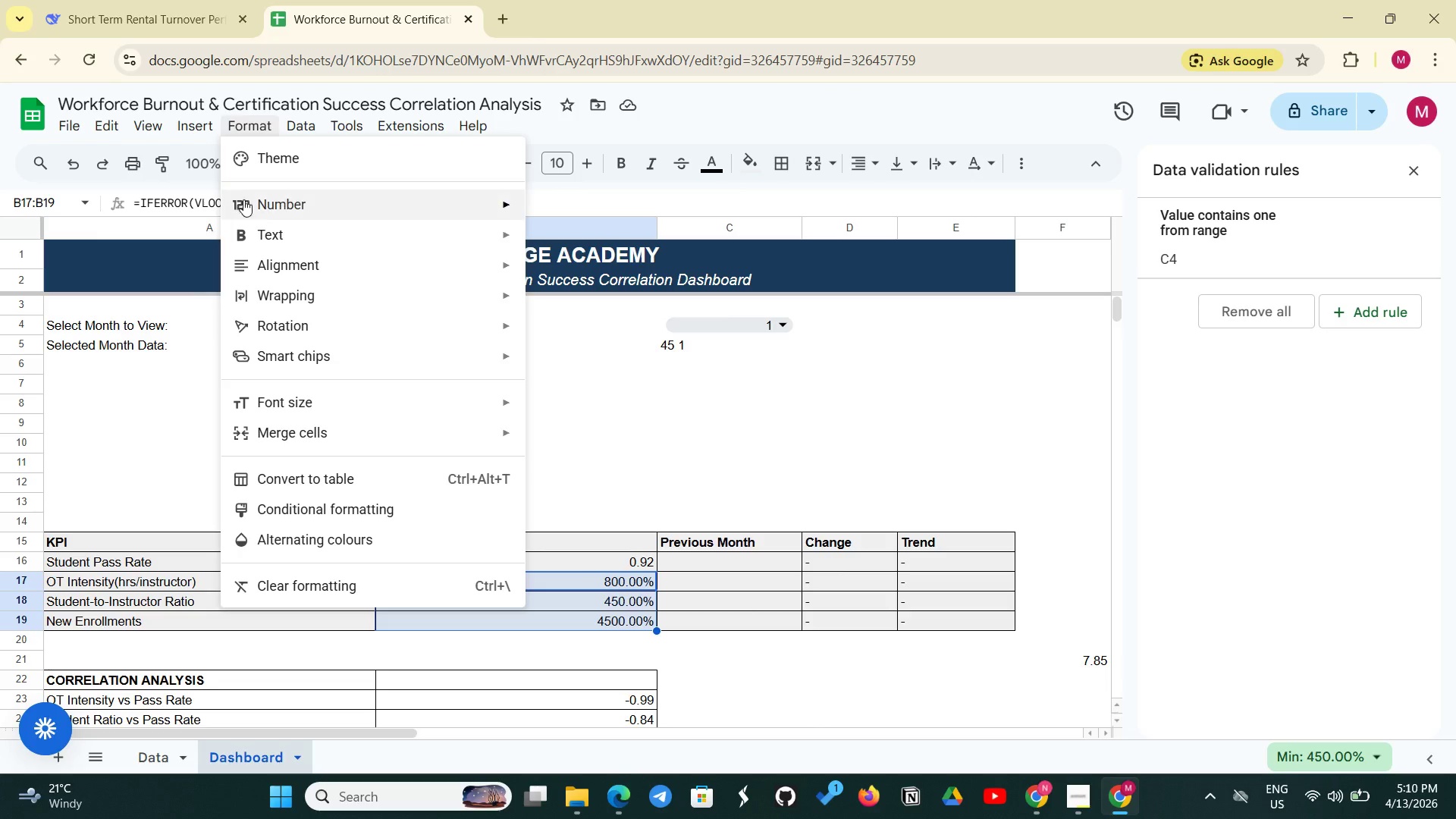 
left_click([243, 200])
 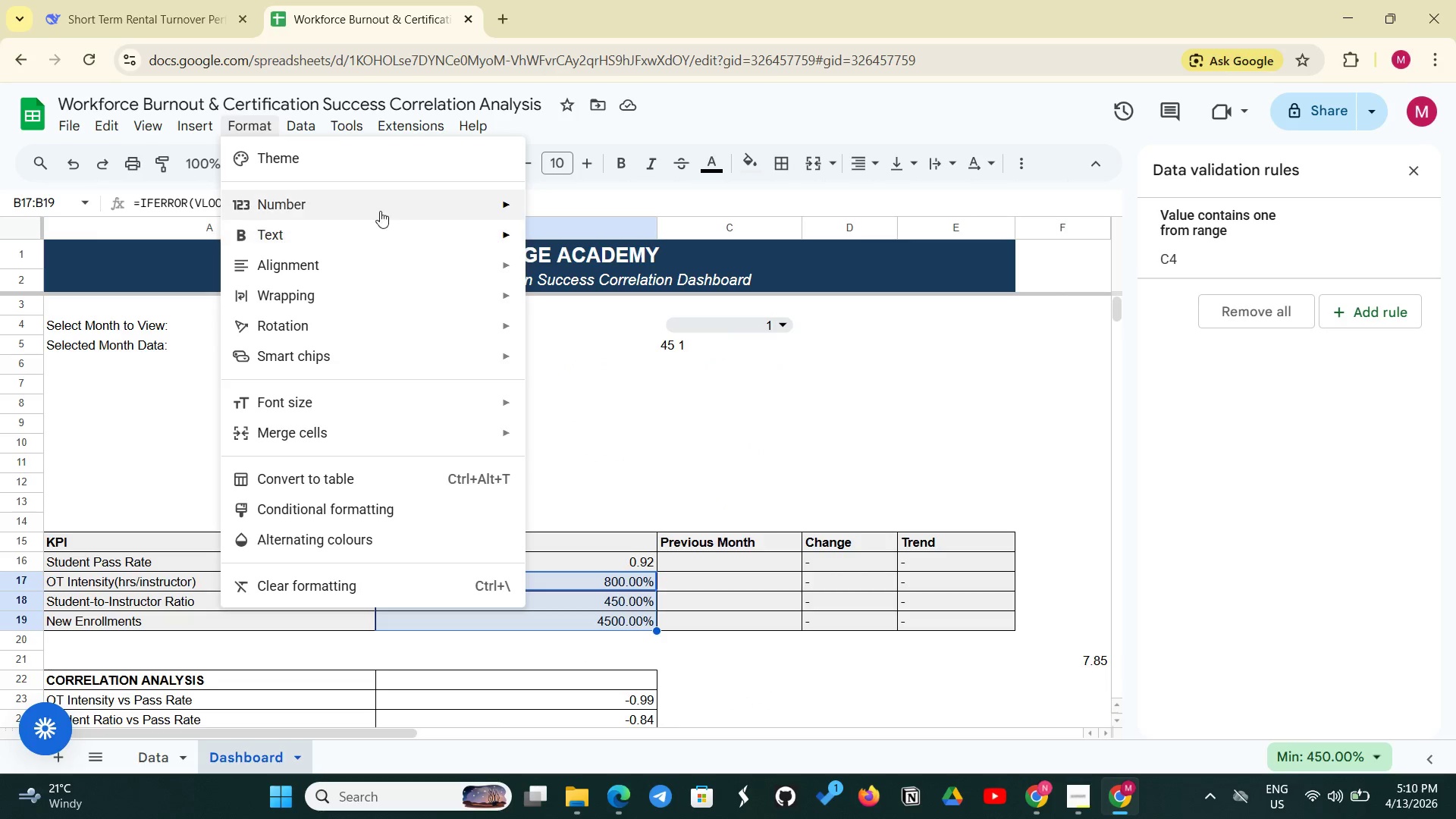 
left_click([375, 211])
 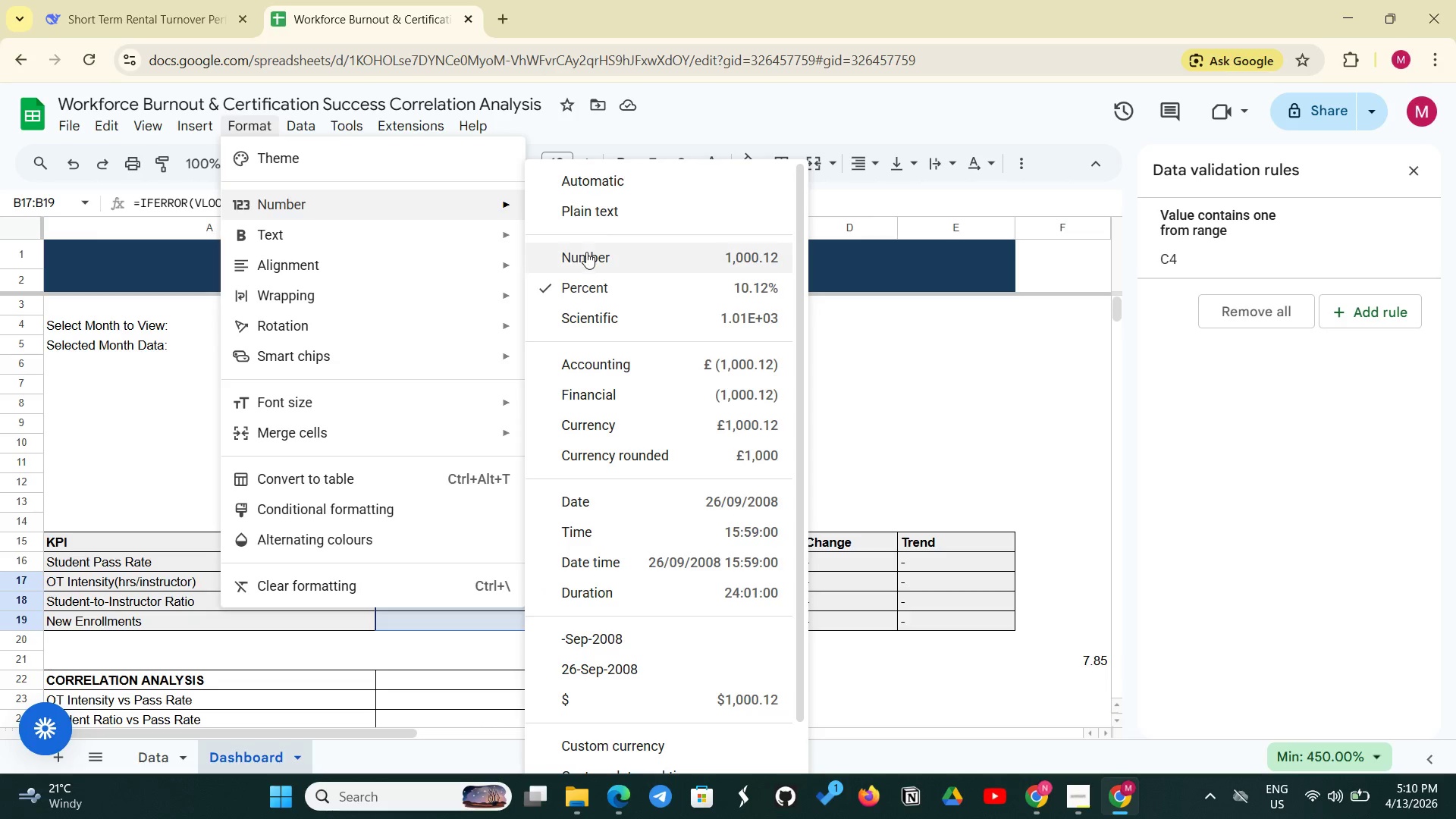 
left_click([586, 254])
 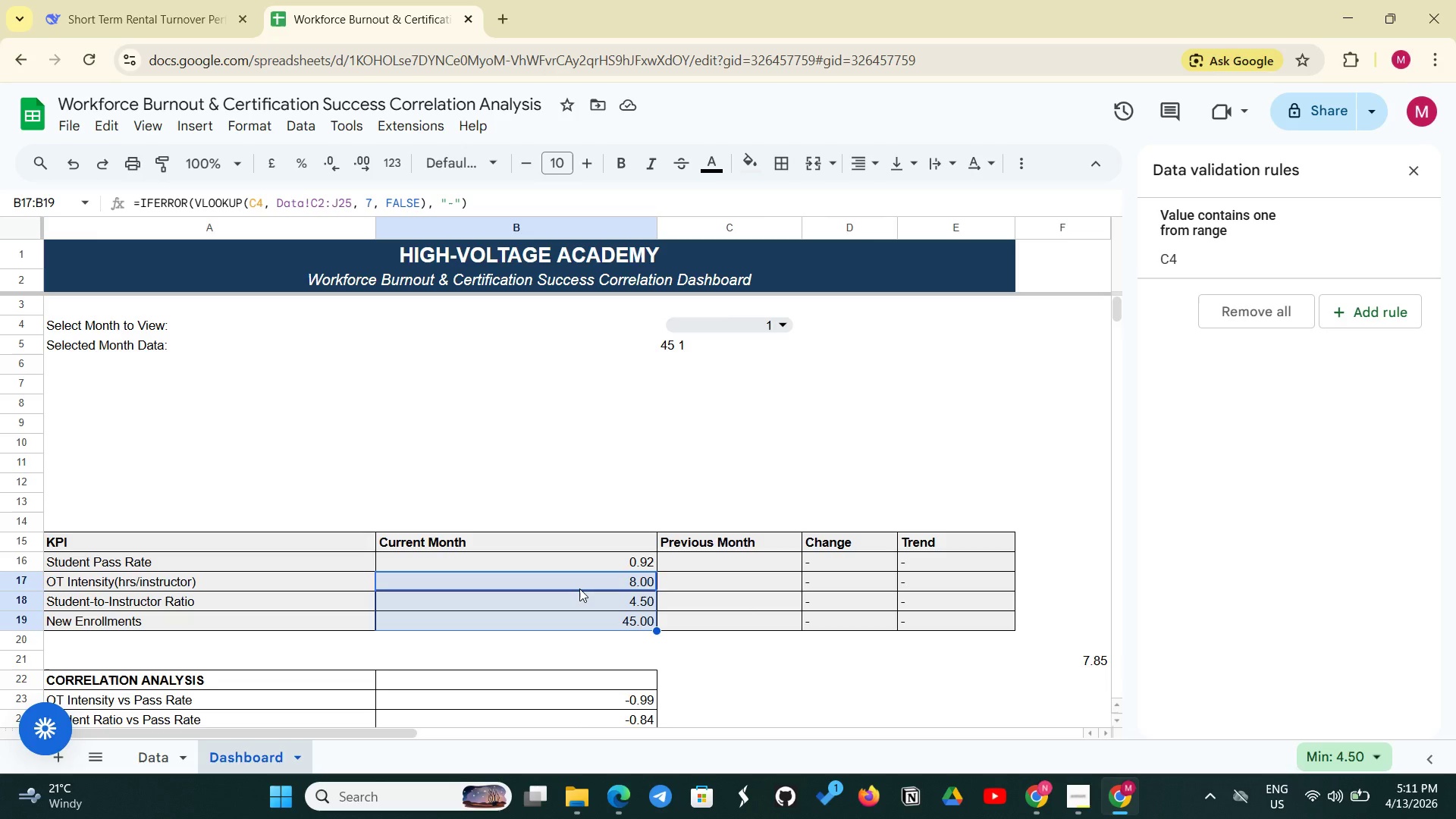 
wait(48.83)
 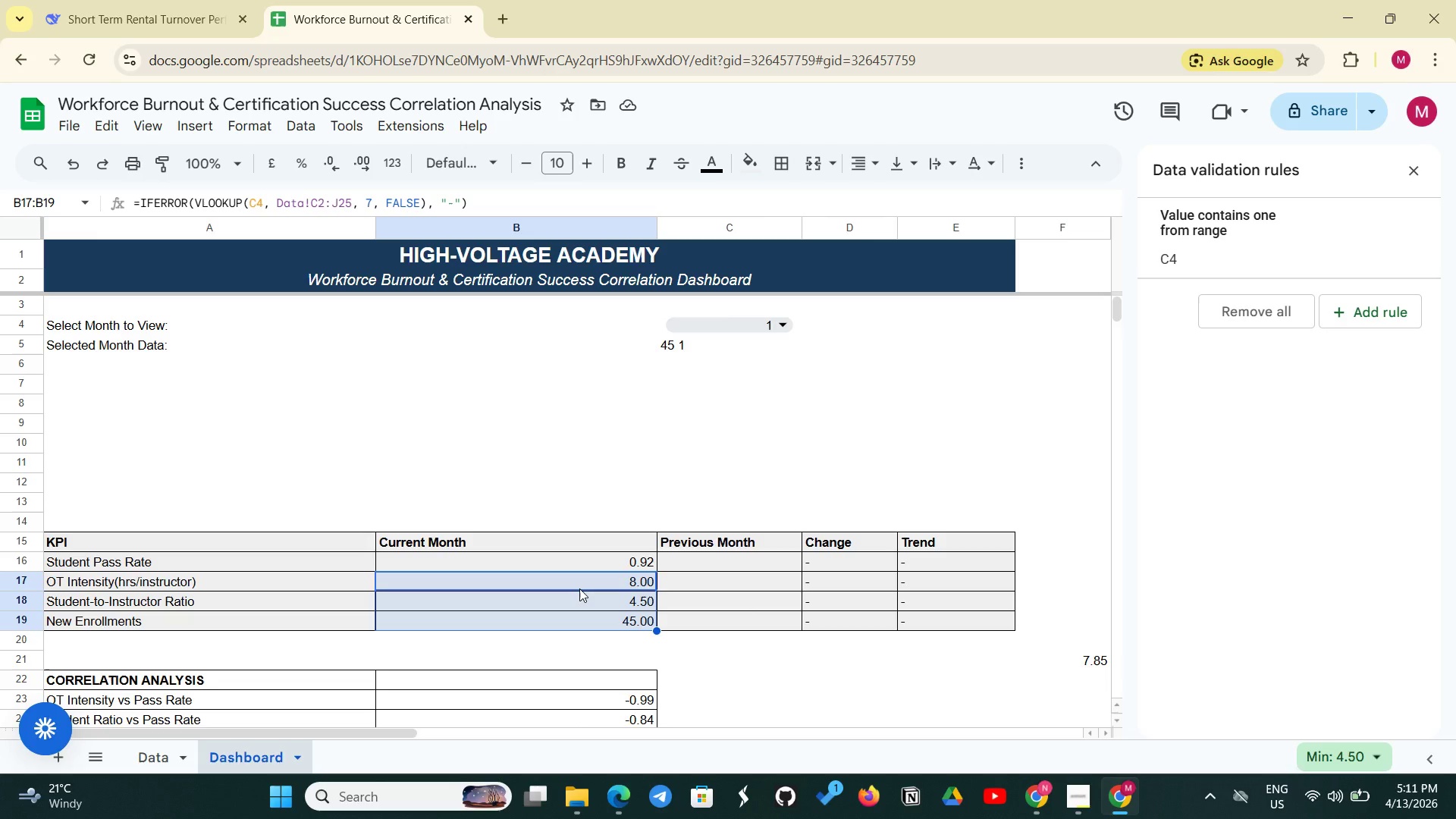 
left_click([1094, 654])
 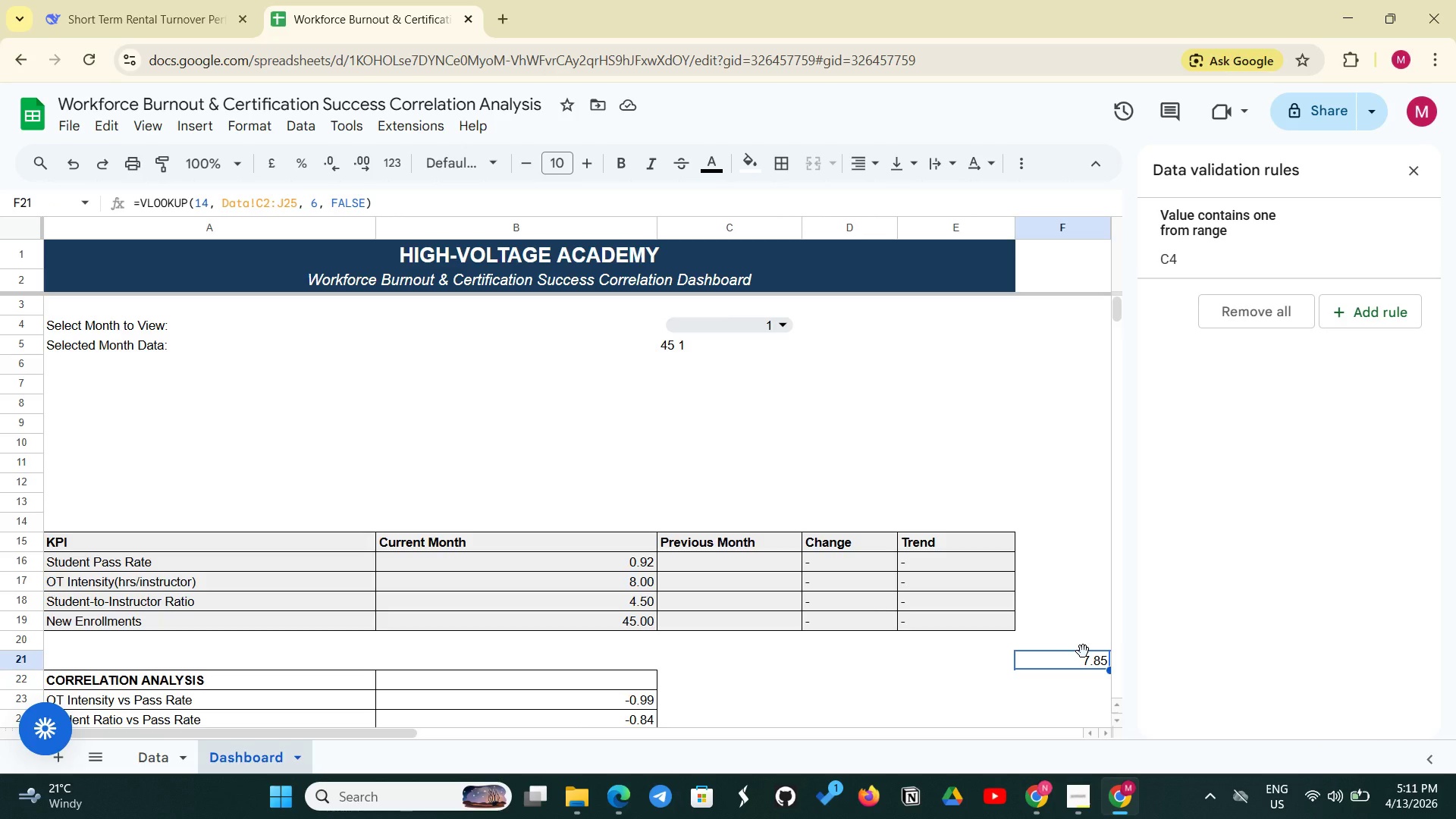 
key(Backspace)
type(=VLOOKUP(13)
 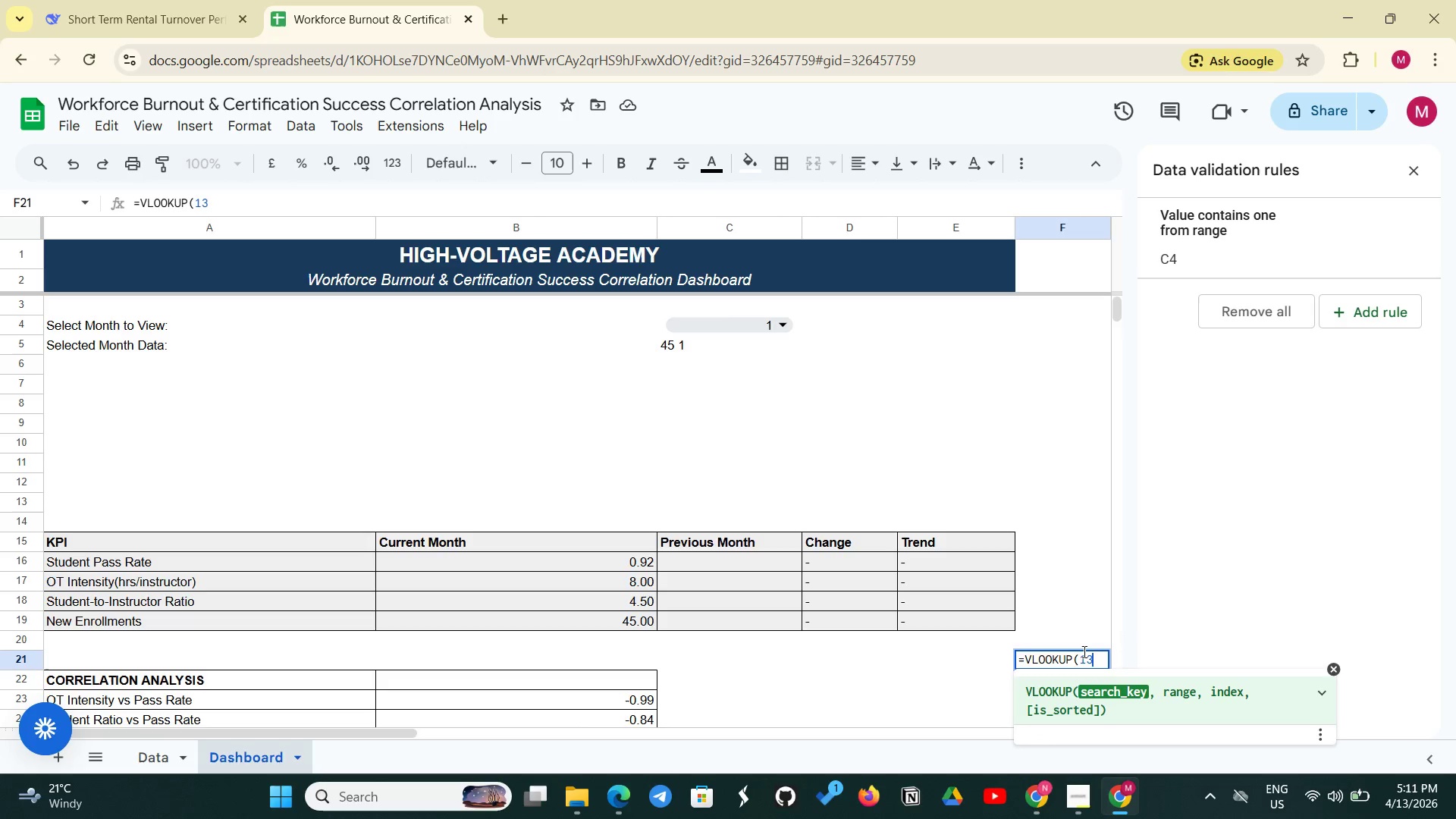 
type(, DAT)
key(Backspace)
key(Backspace)
type(ata!C2:J25, 2, FALSE))
 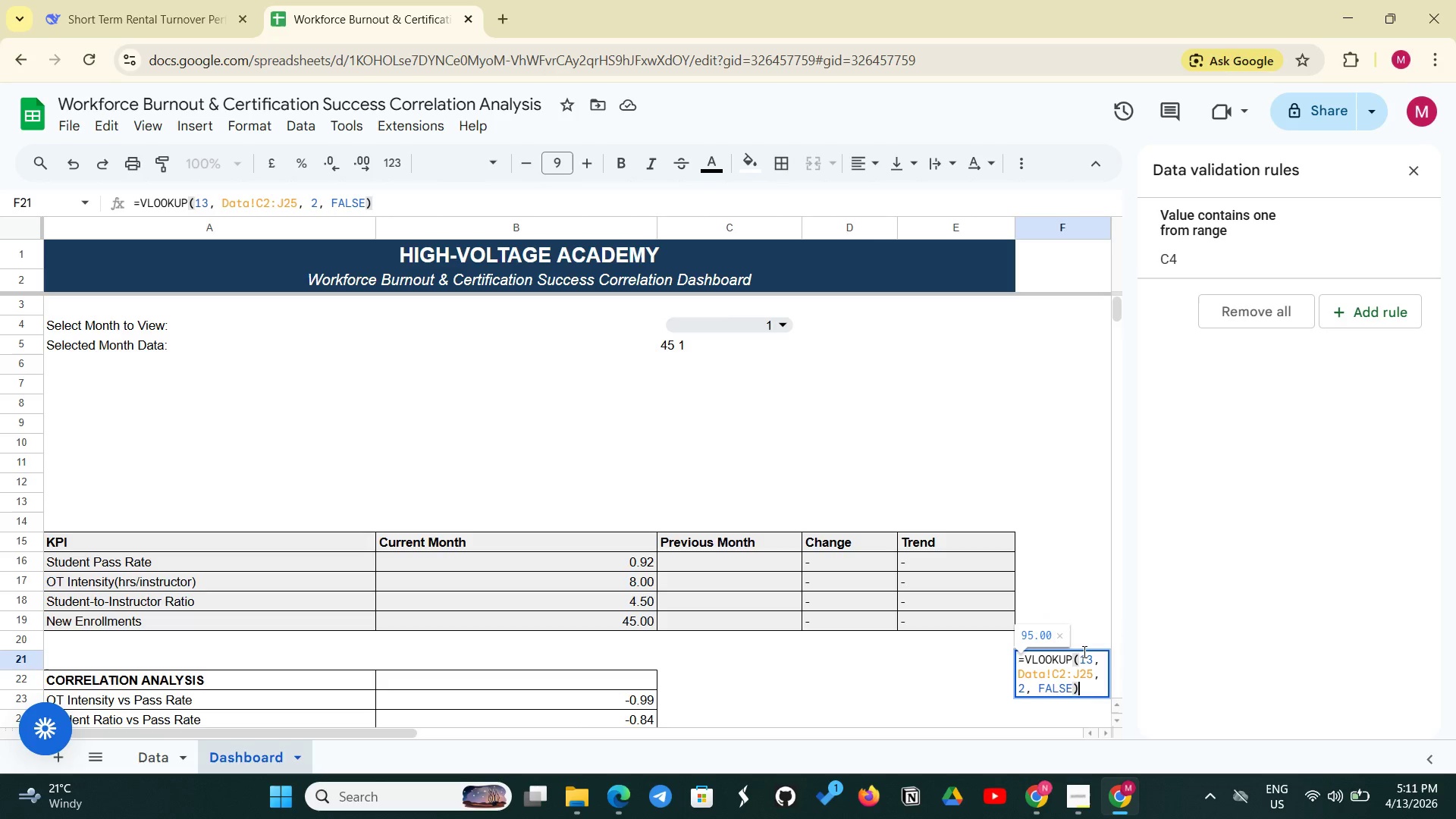 
key(Enter)
 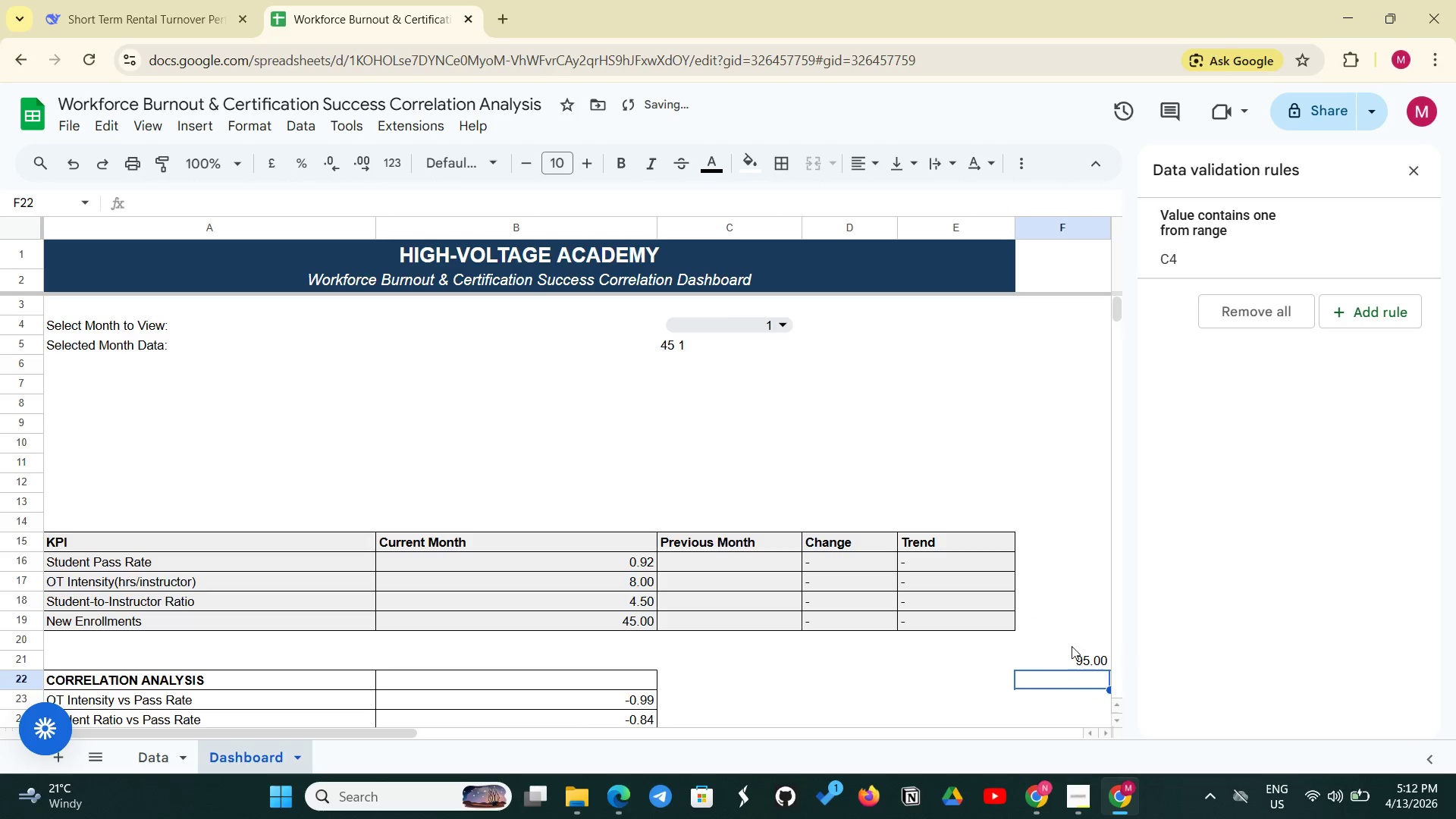 
left_click([1067, 658])
 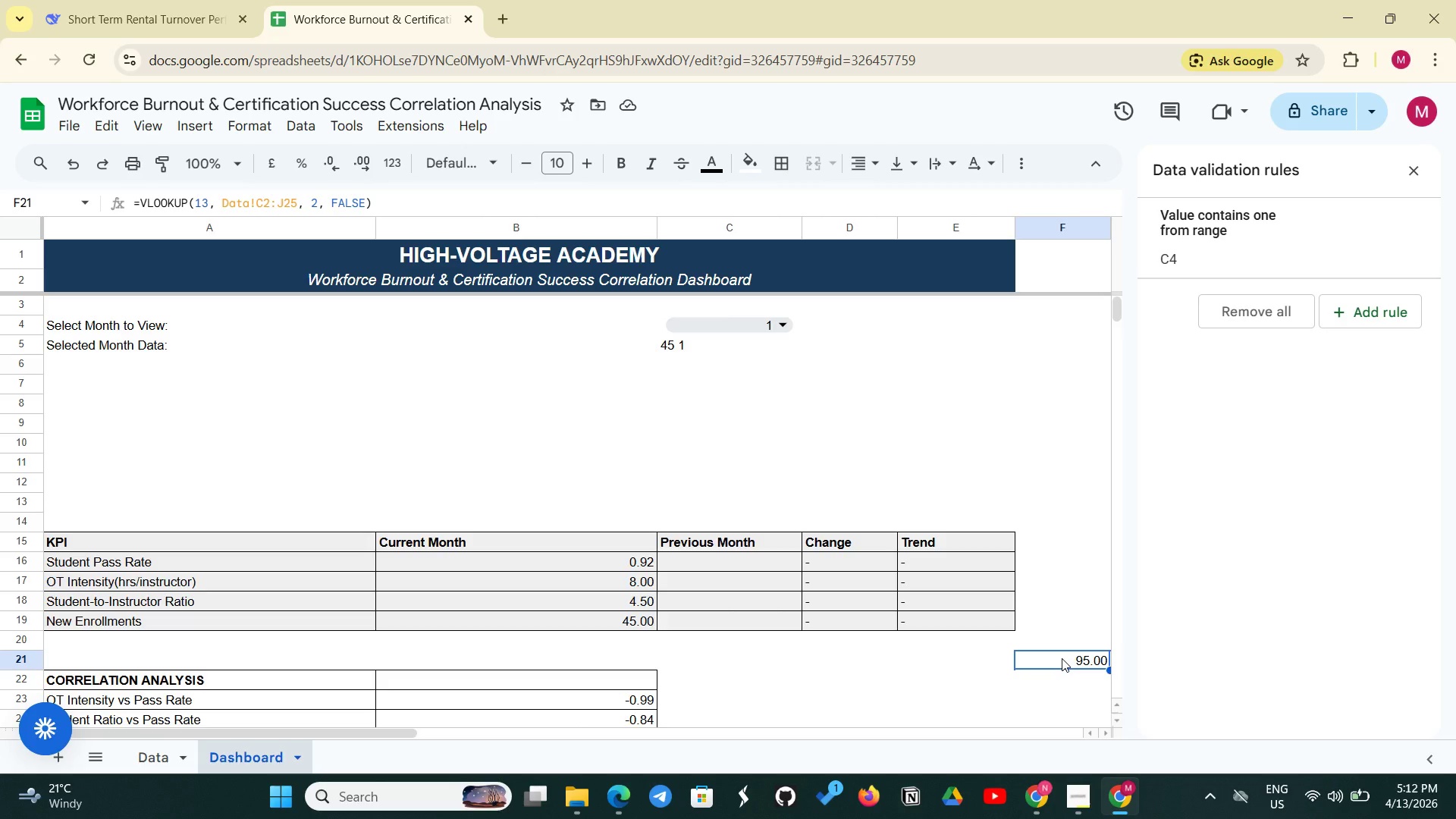 
wait(17.36)
 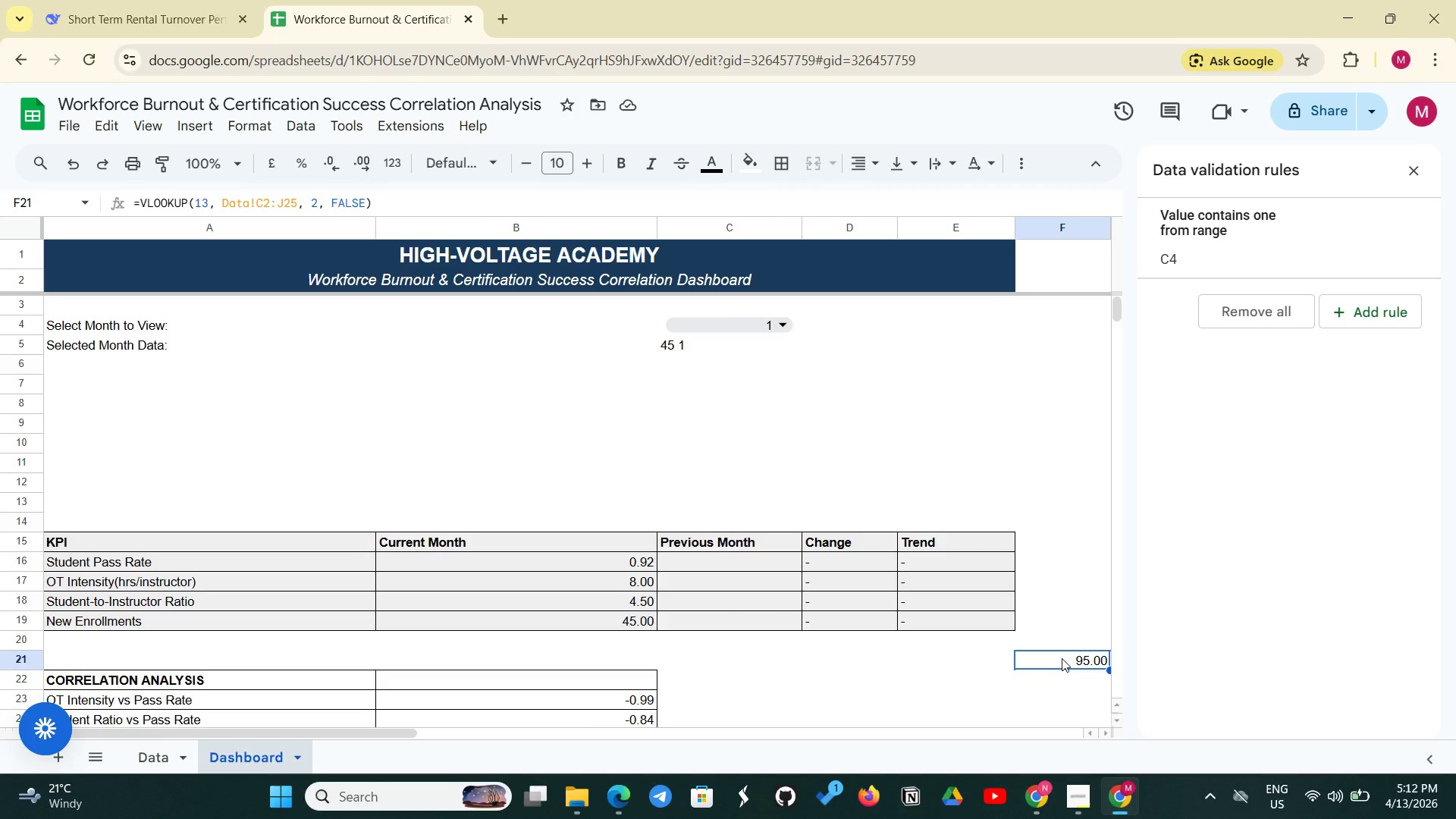 
left_click([1080, 677])
 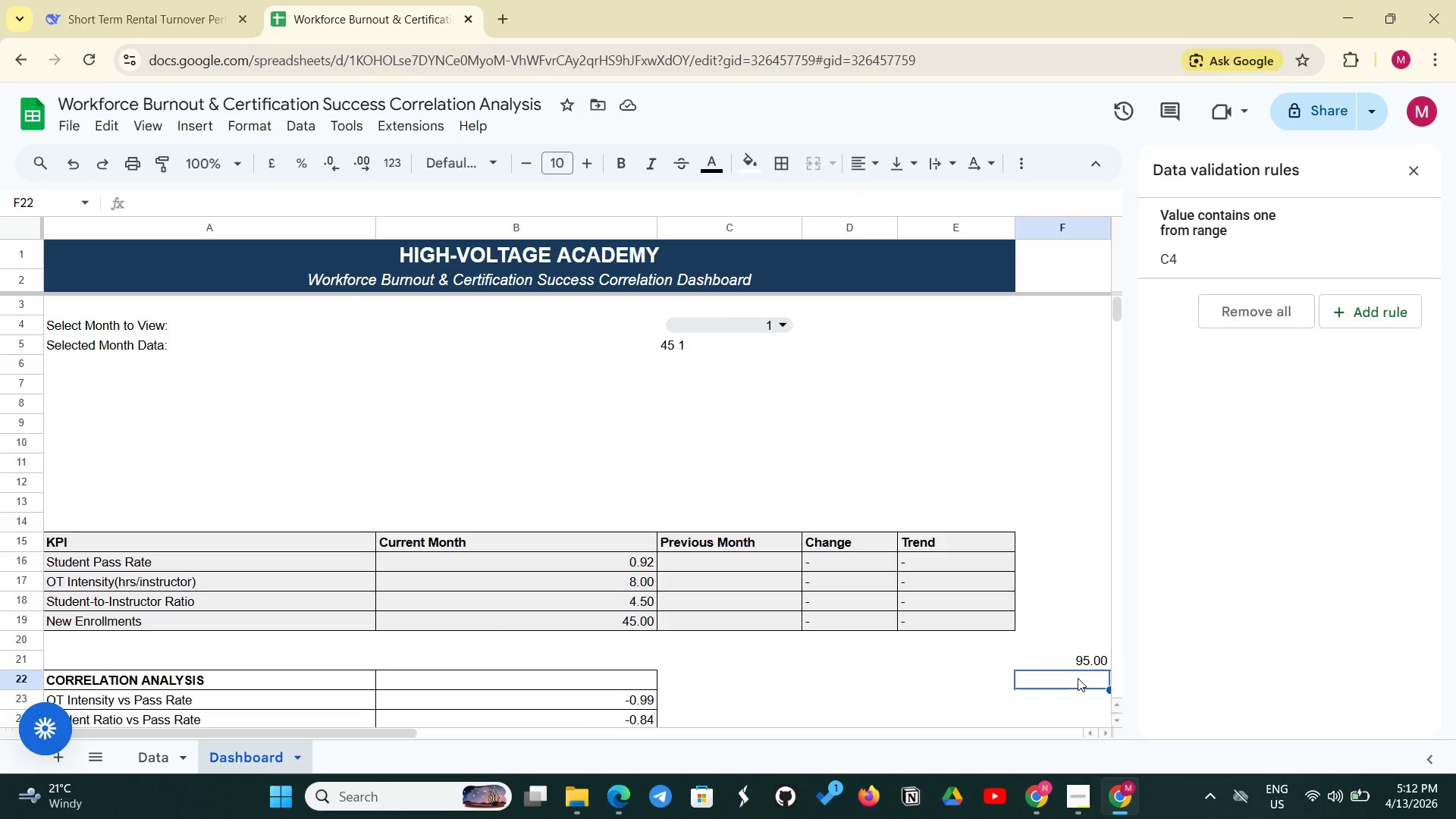 
type(=C4-1)
 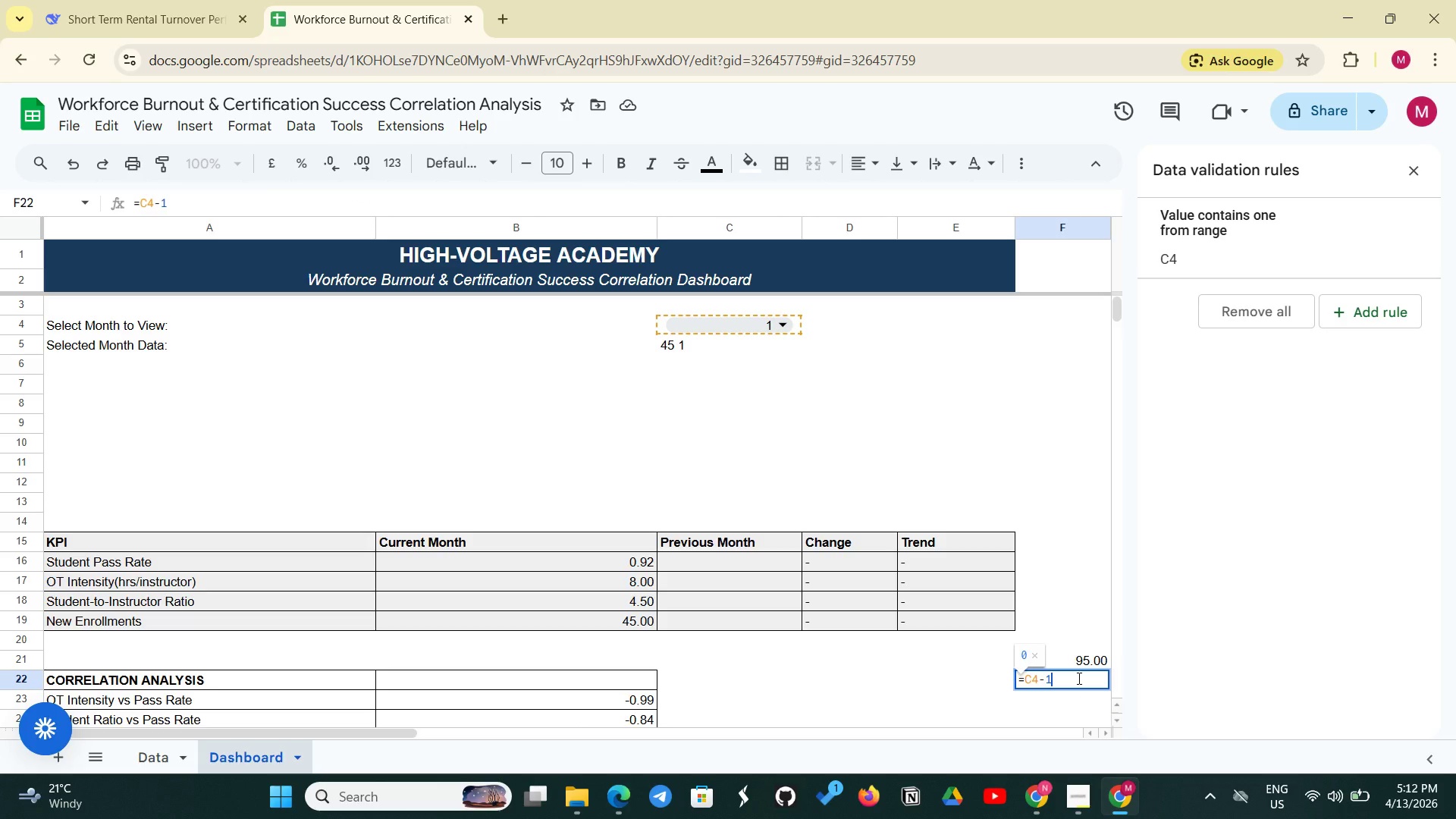 
key(Enter)
 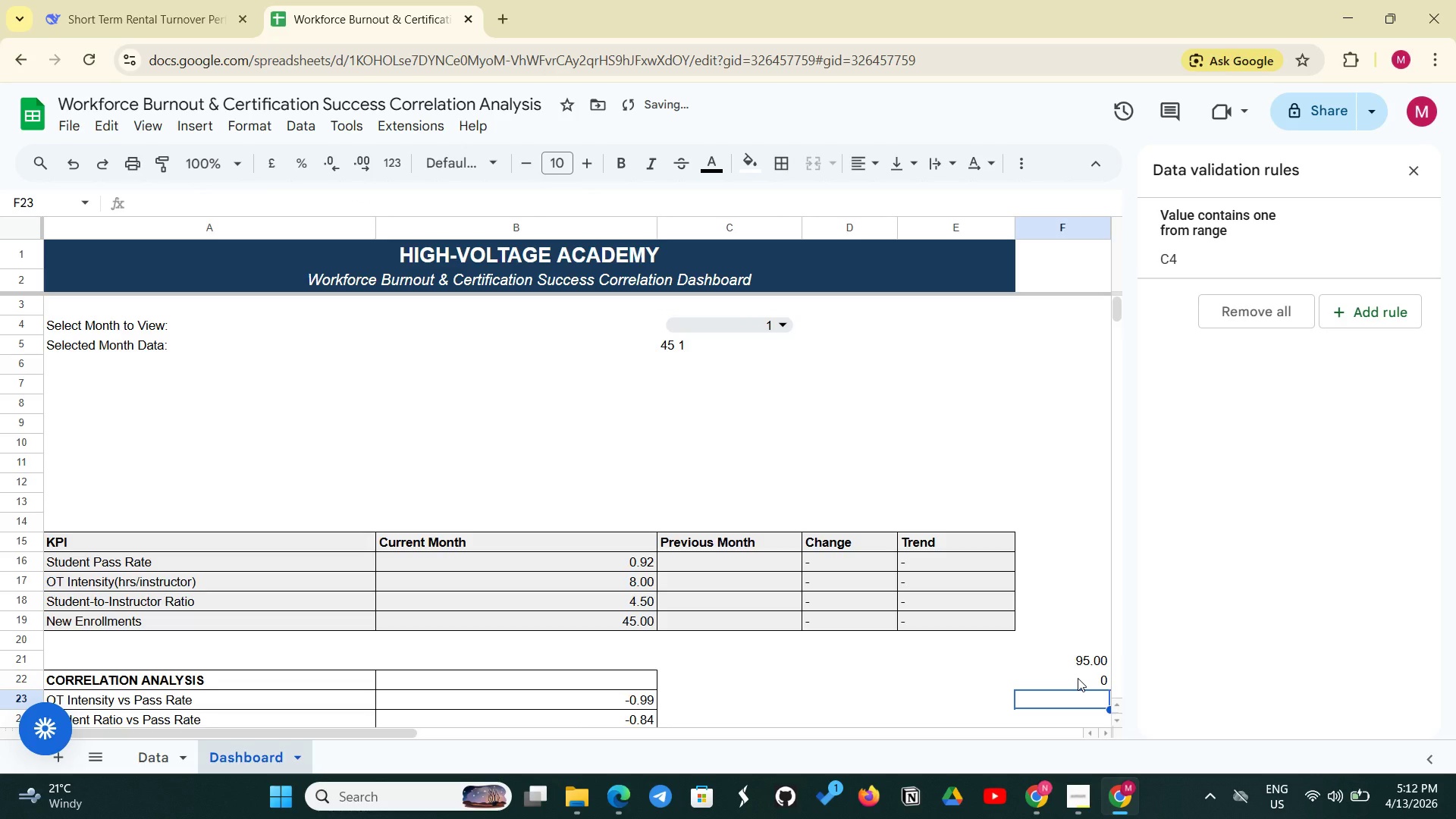 
left_click([1079, 678])
 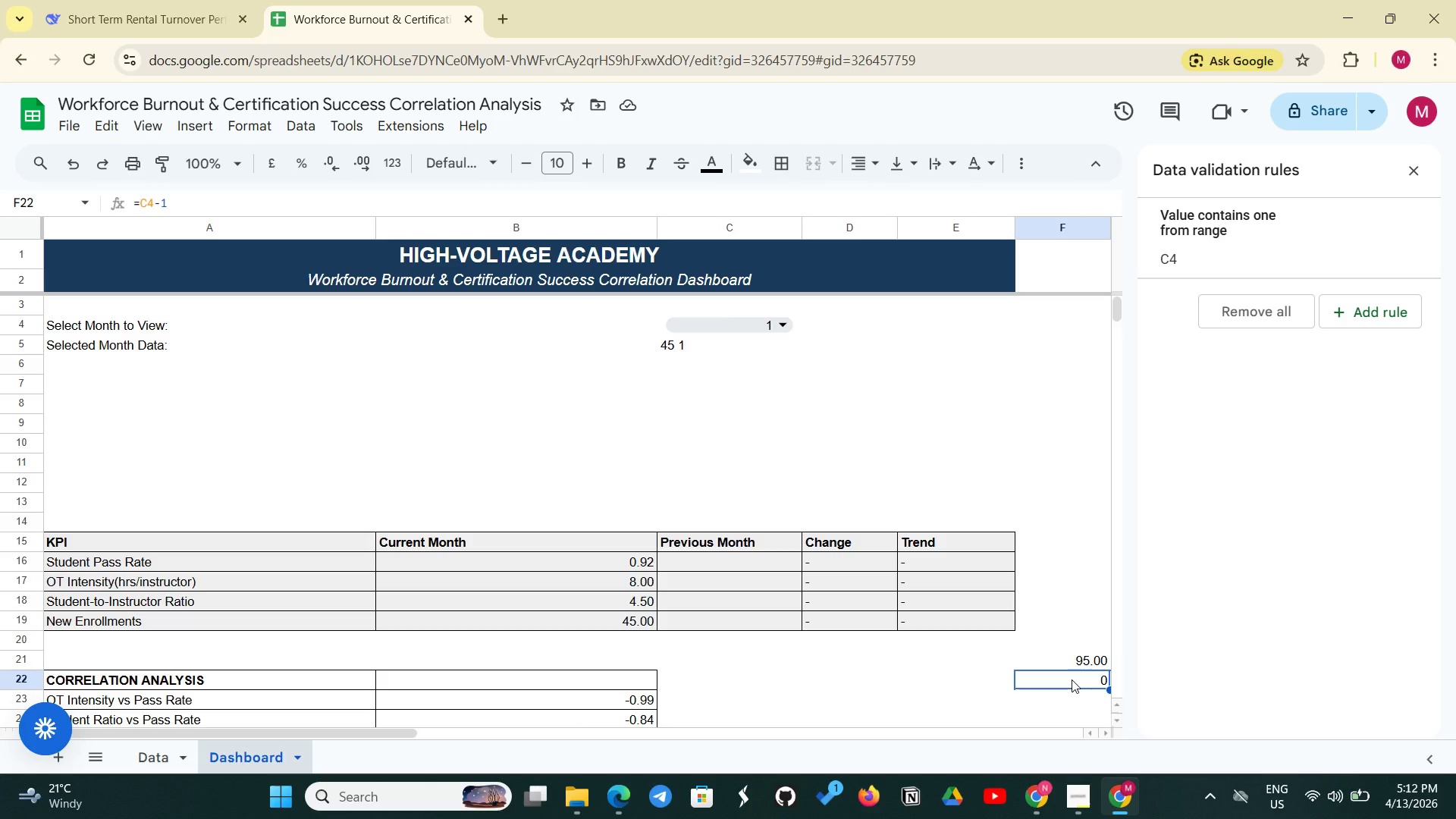 
wait(16.0)
 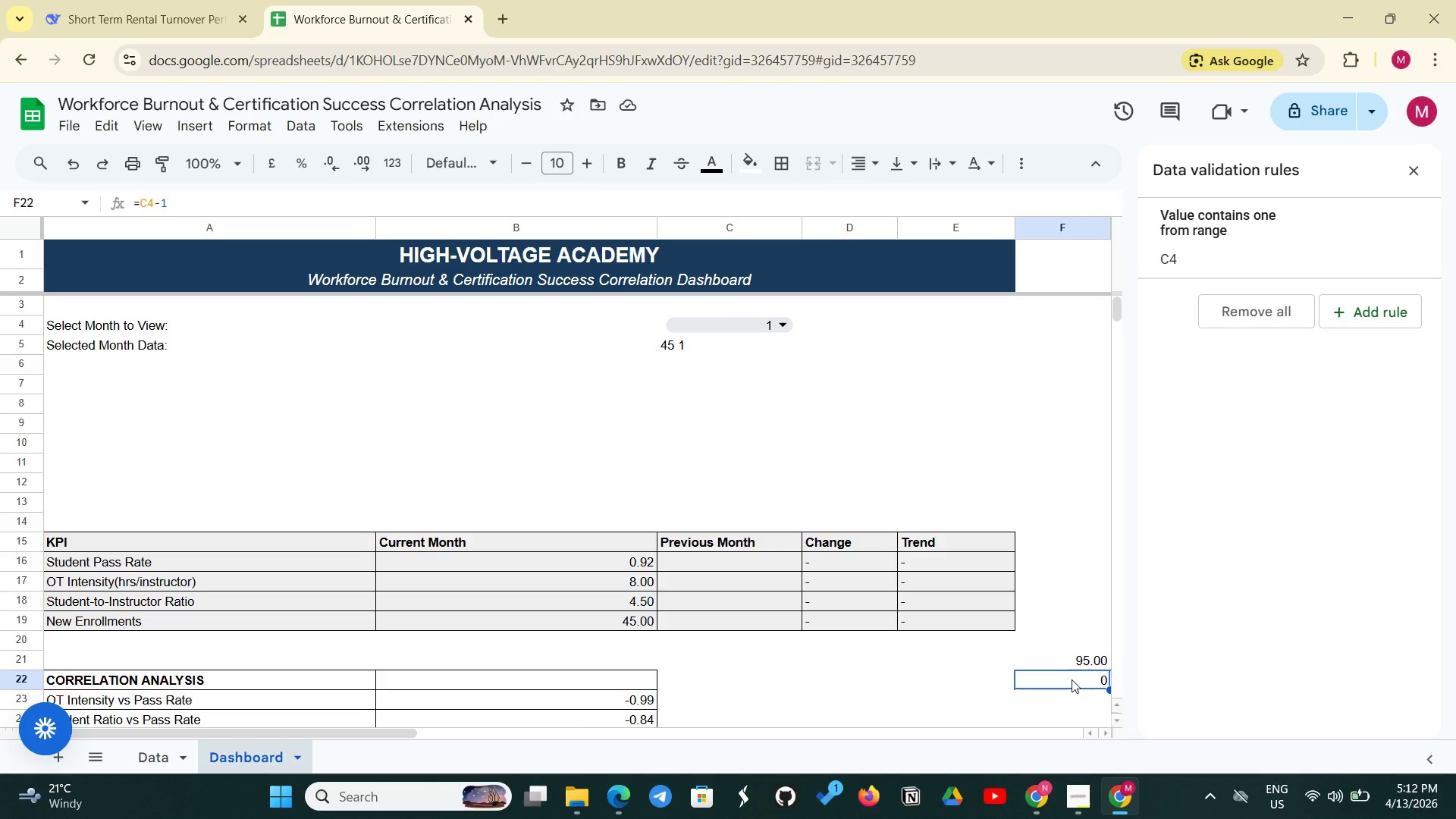 
left_click([1082, 699])
 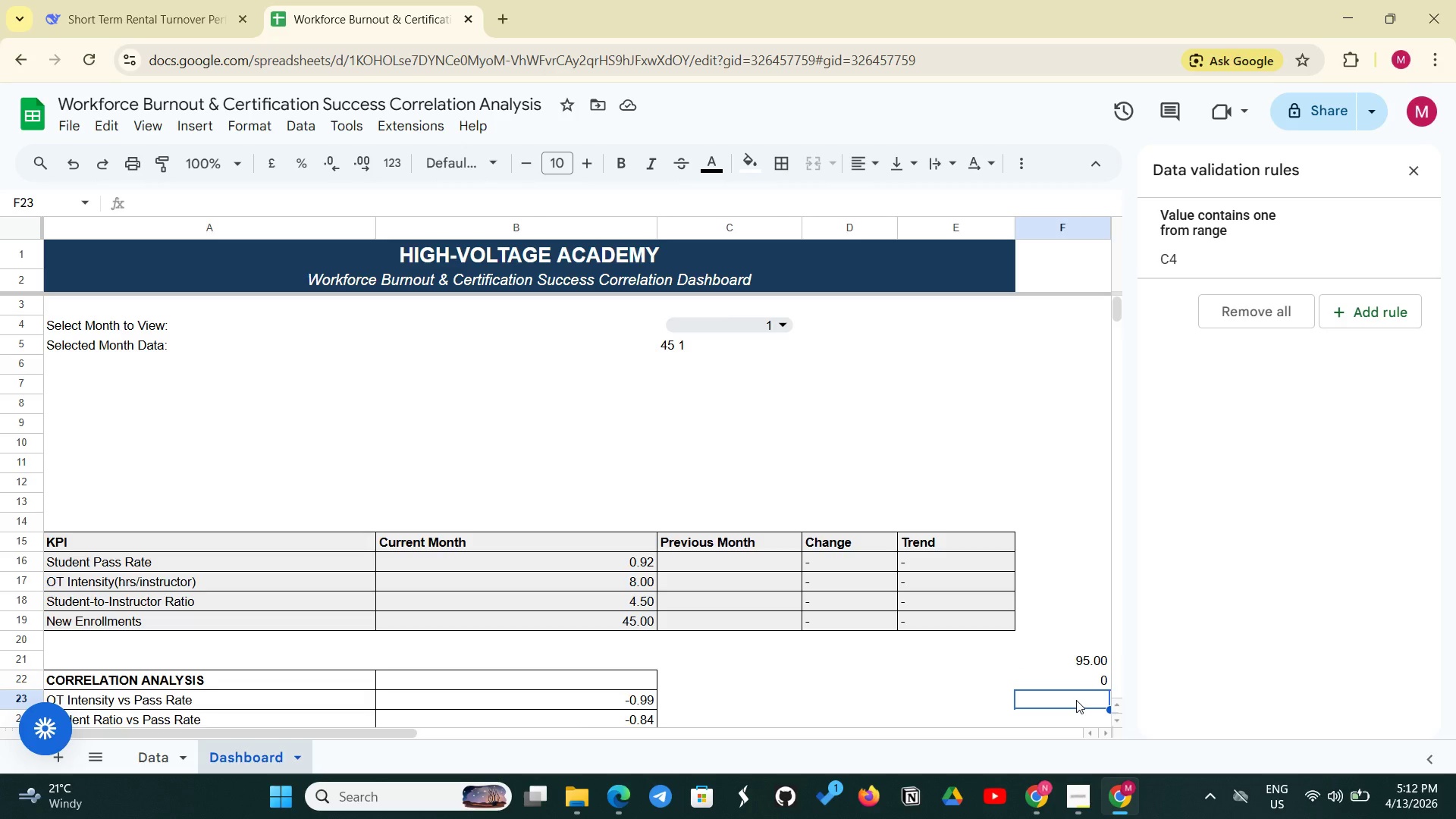 
type(ISNUMBER(C4))
 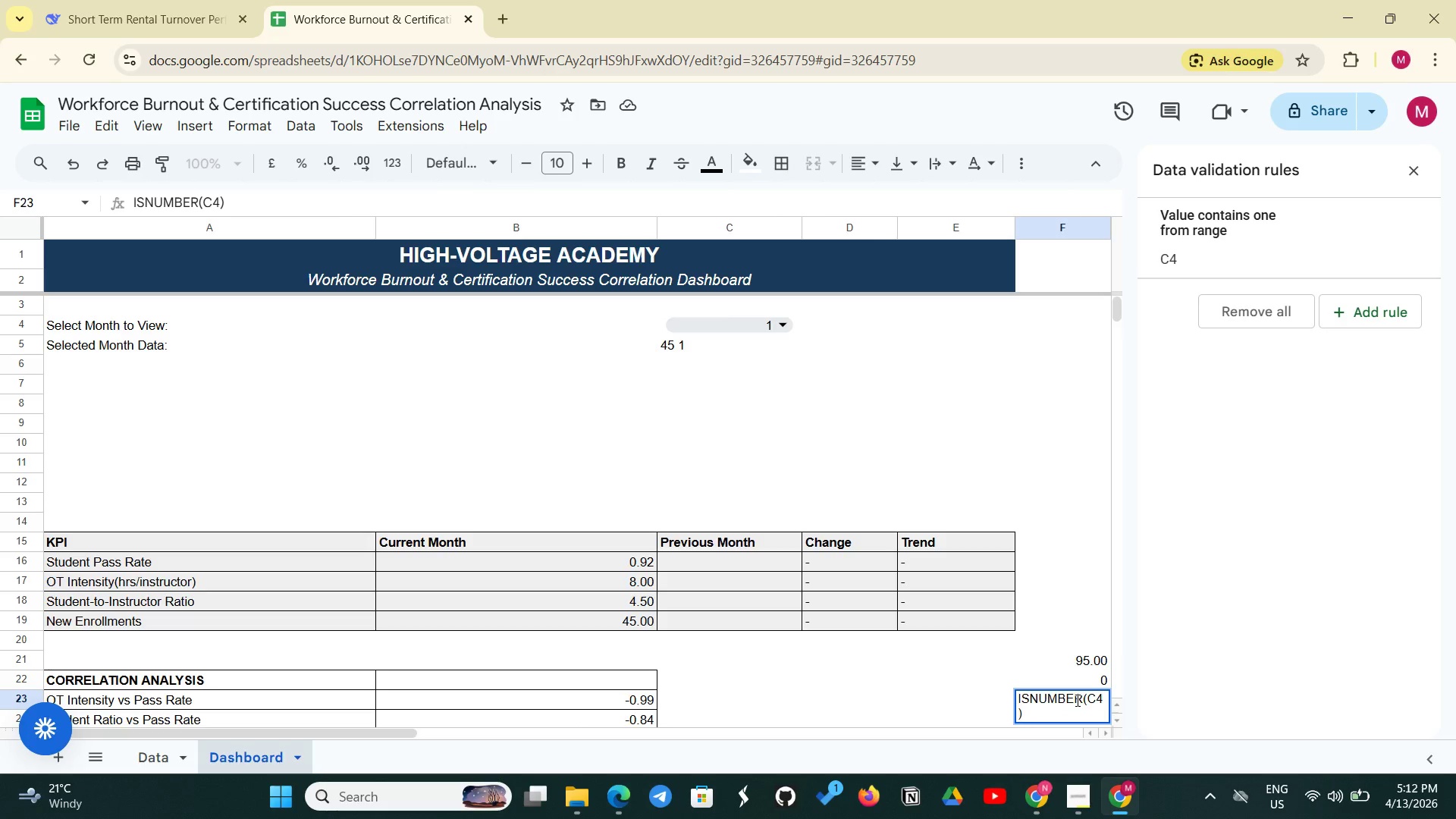 
key(ArrowLeft)
 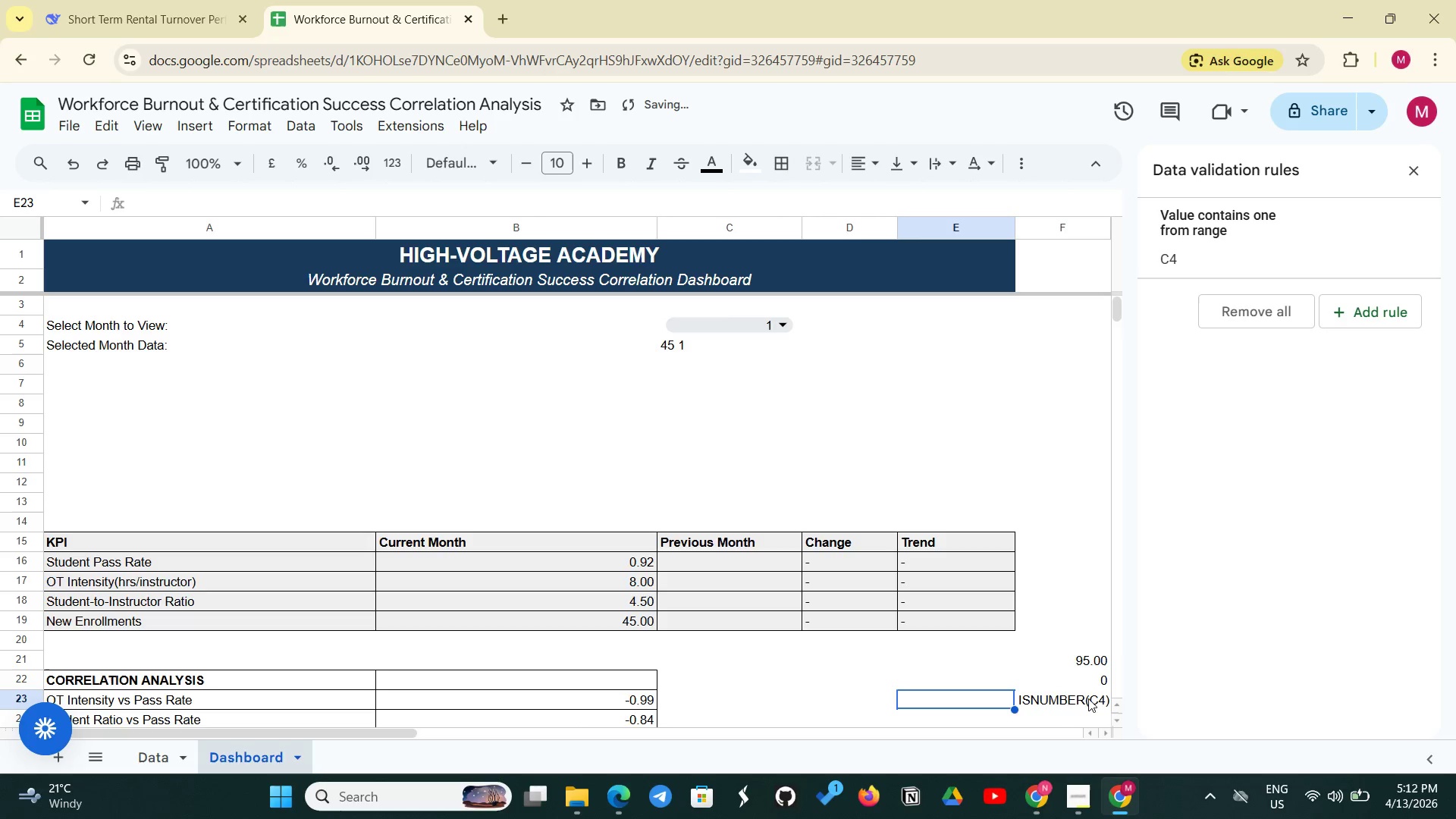 
left_click([1039, 694])
 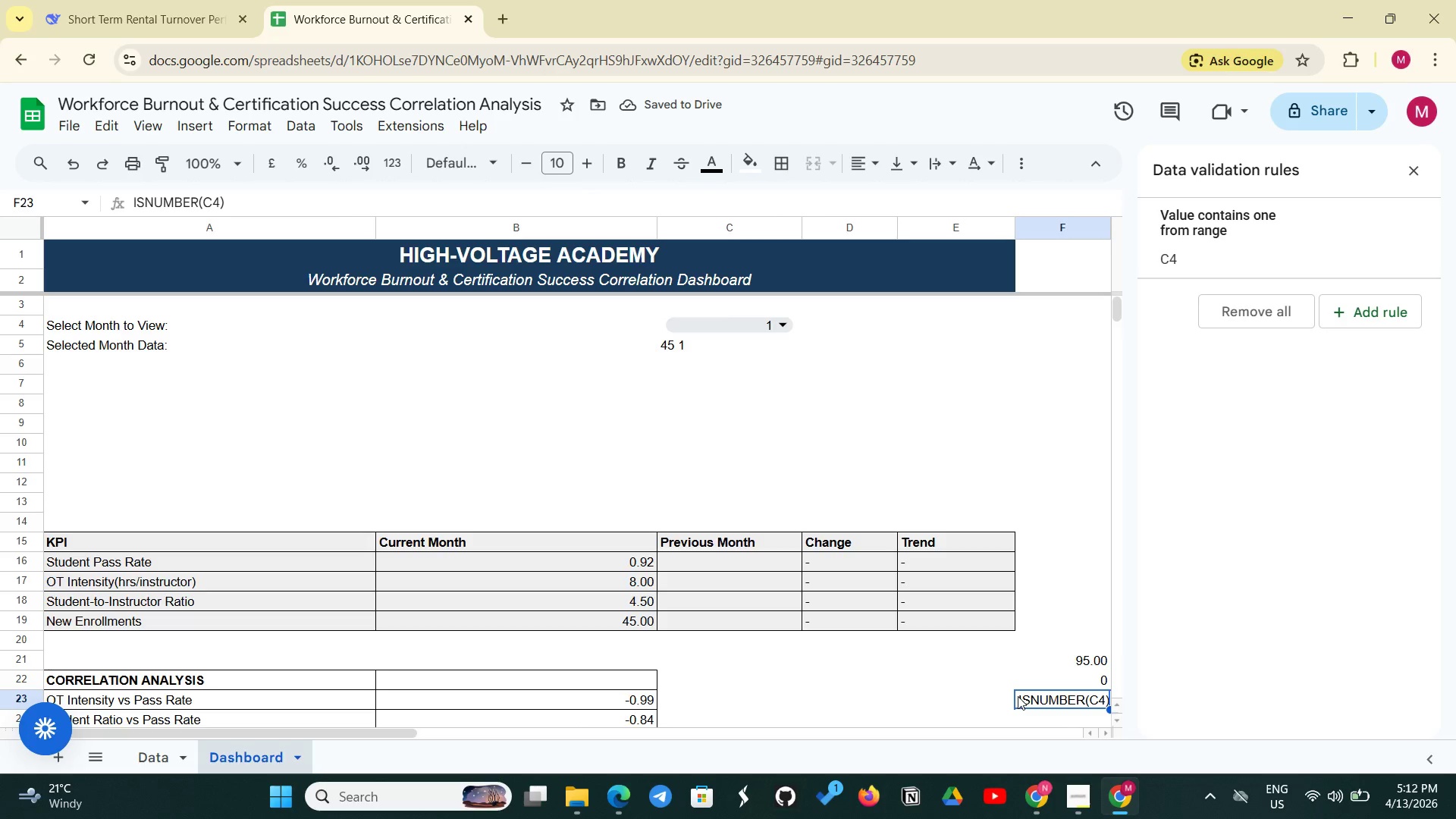 
double_click([1018, 696])
 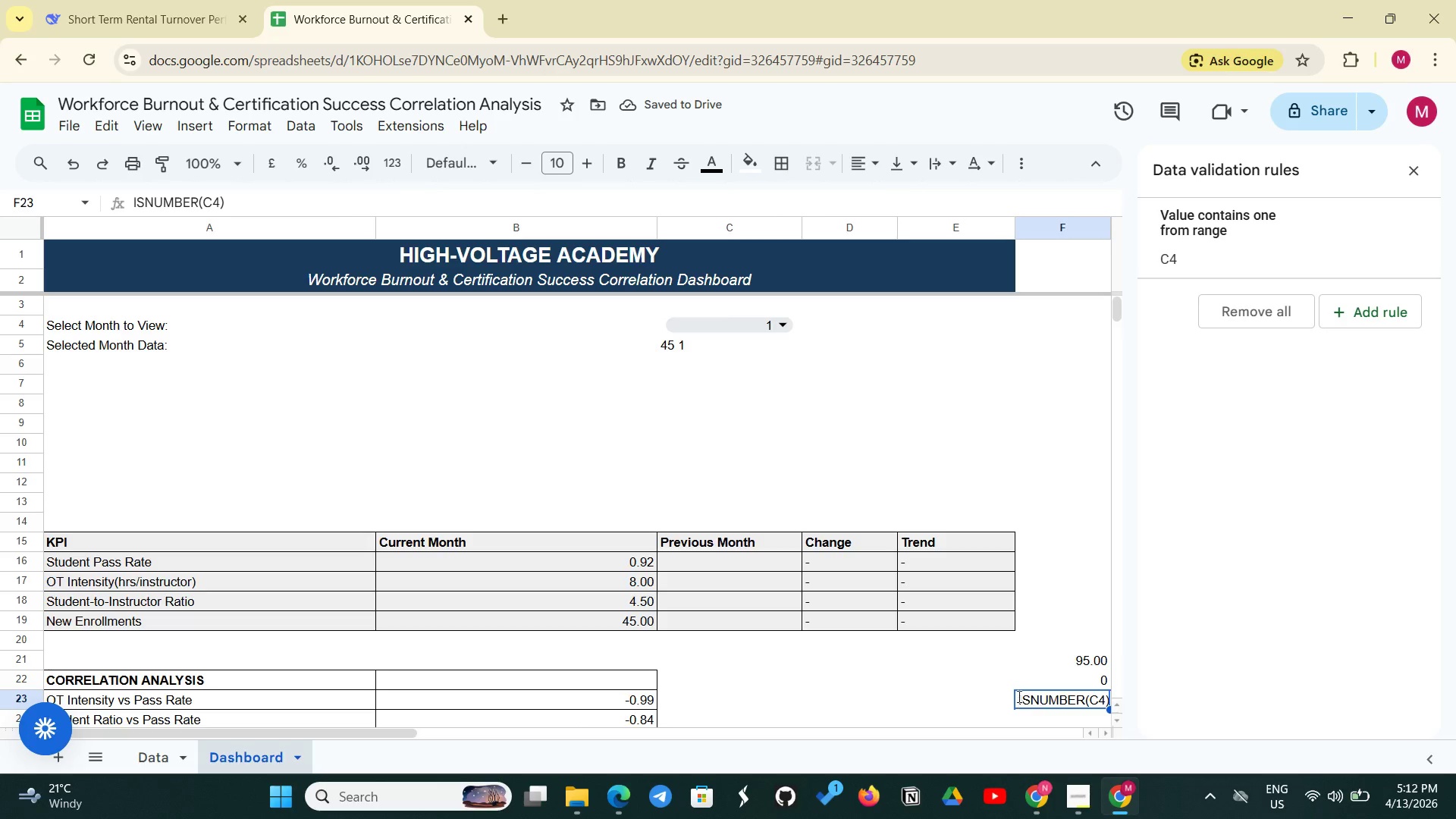 
triple_click([1018, 696])
 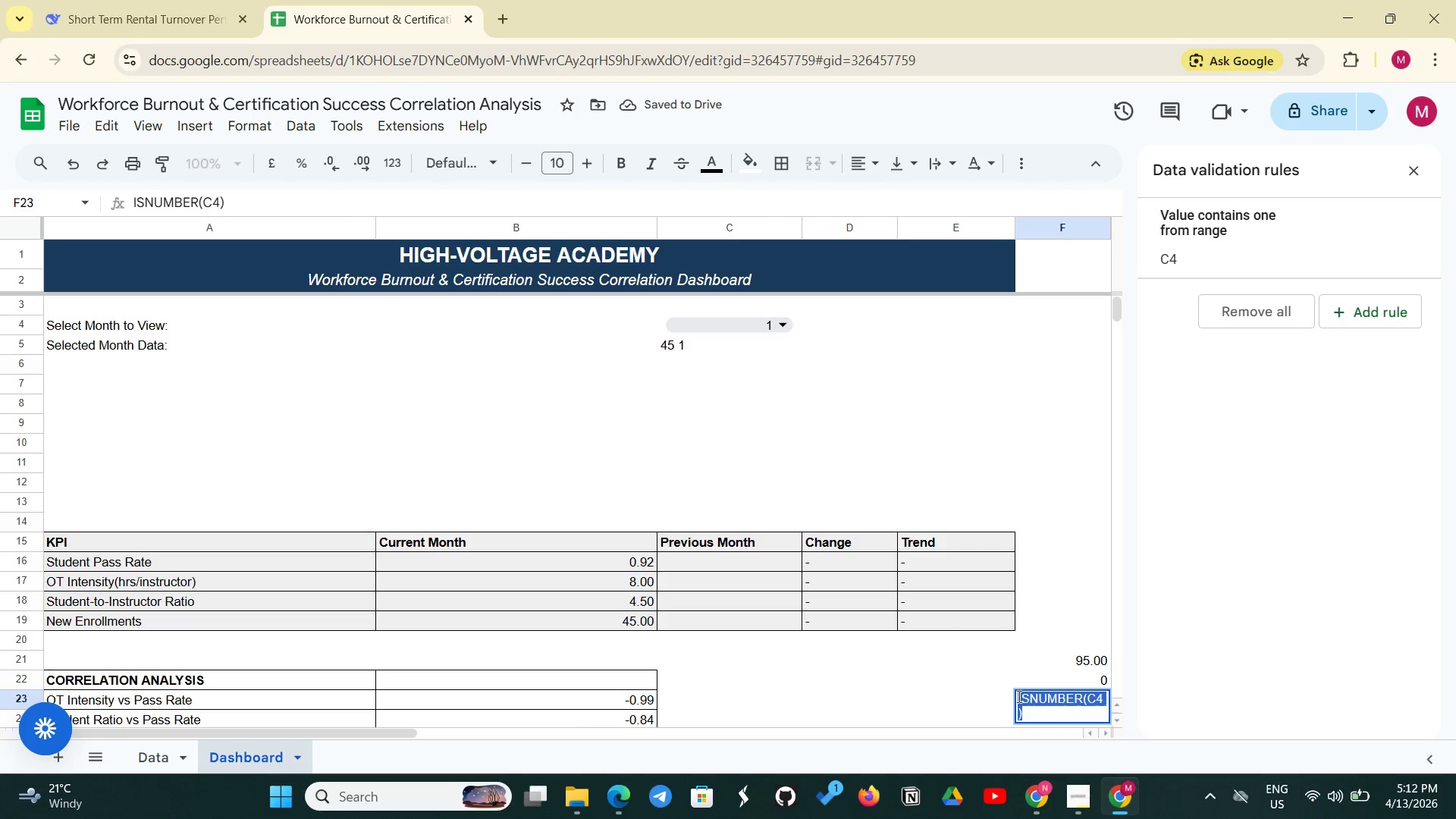 
triple_click([1018, 696])
 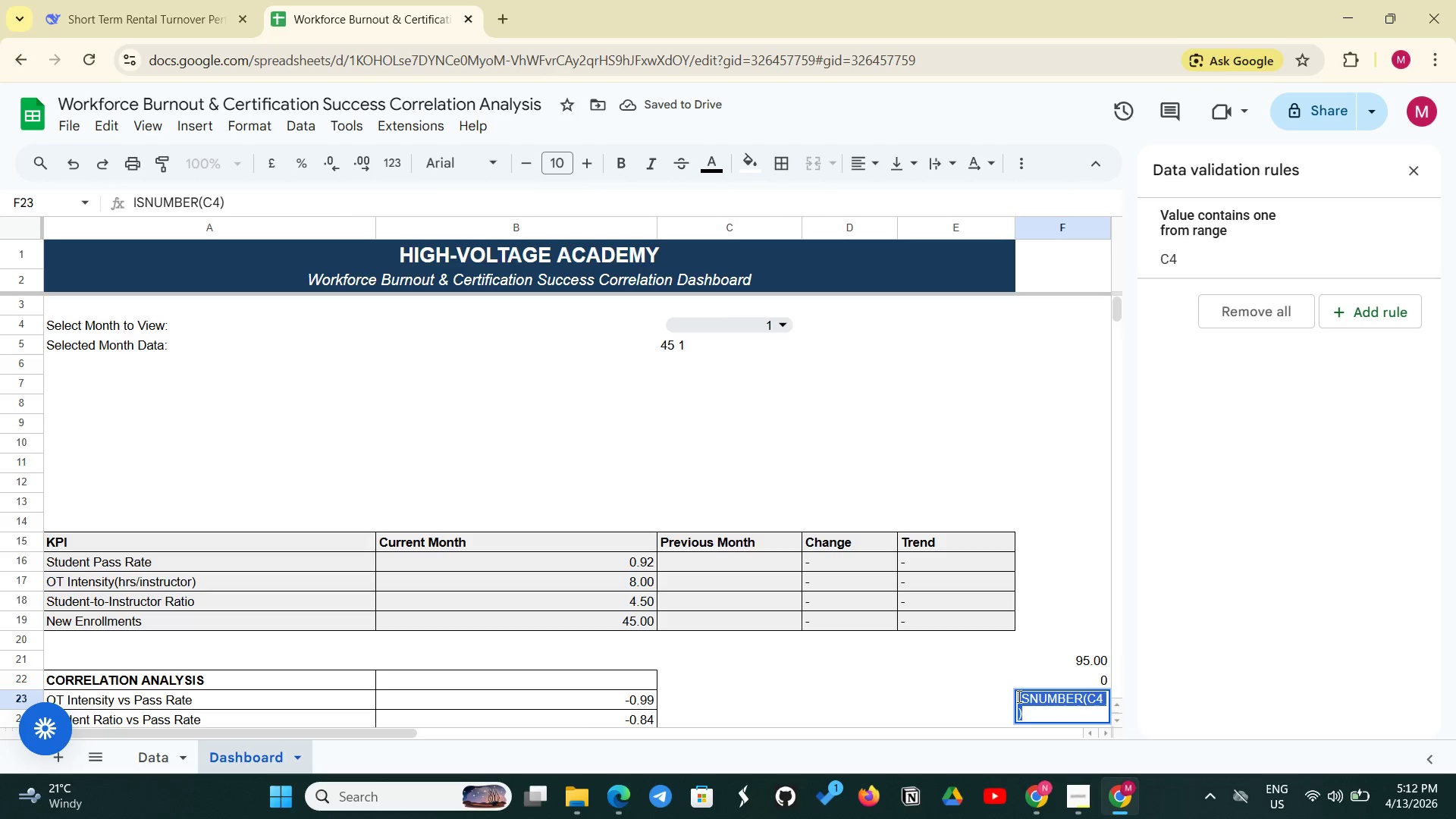 
triple_click([1018, 696])
 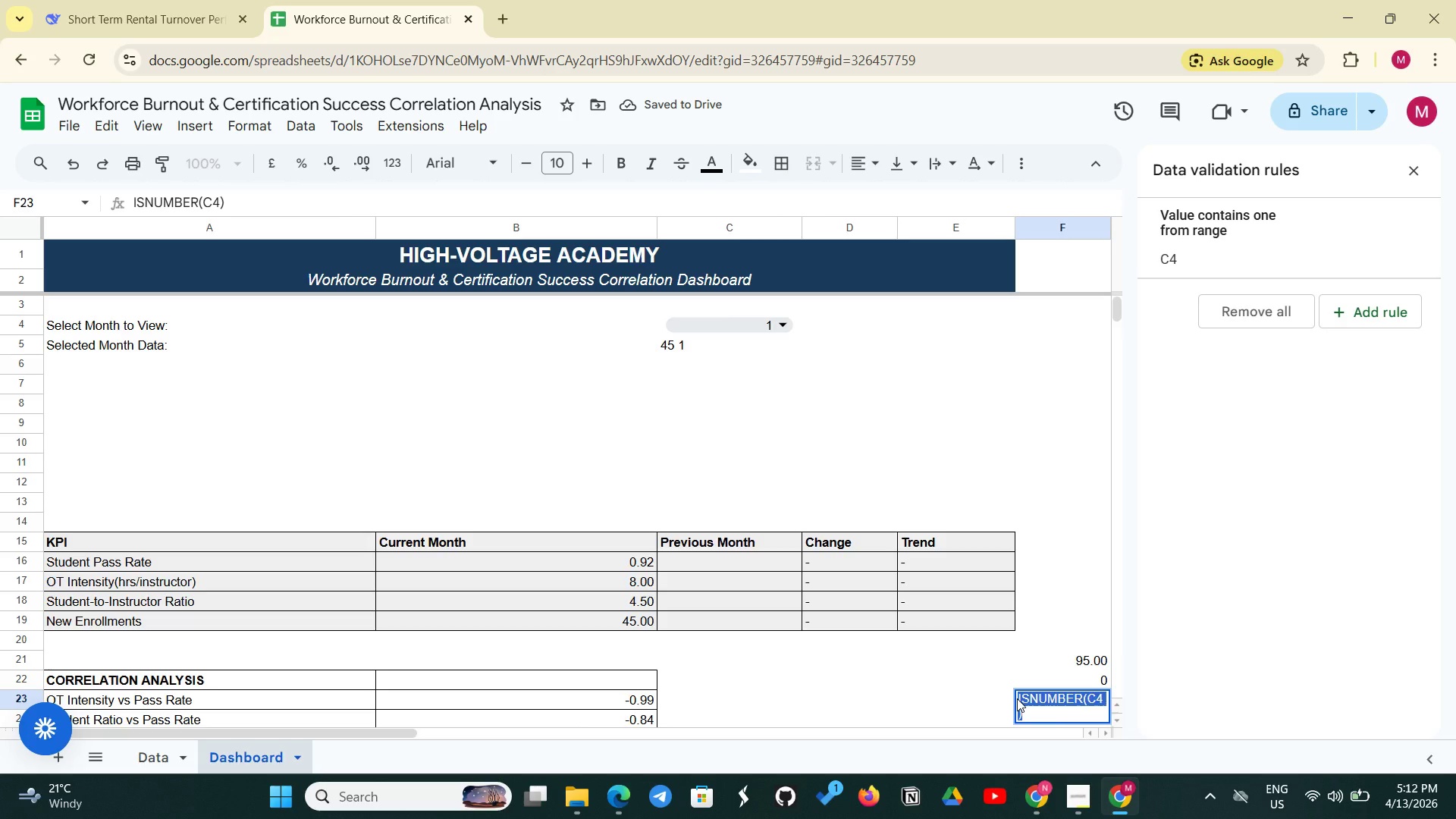 
left_click([1017, 698])
 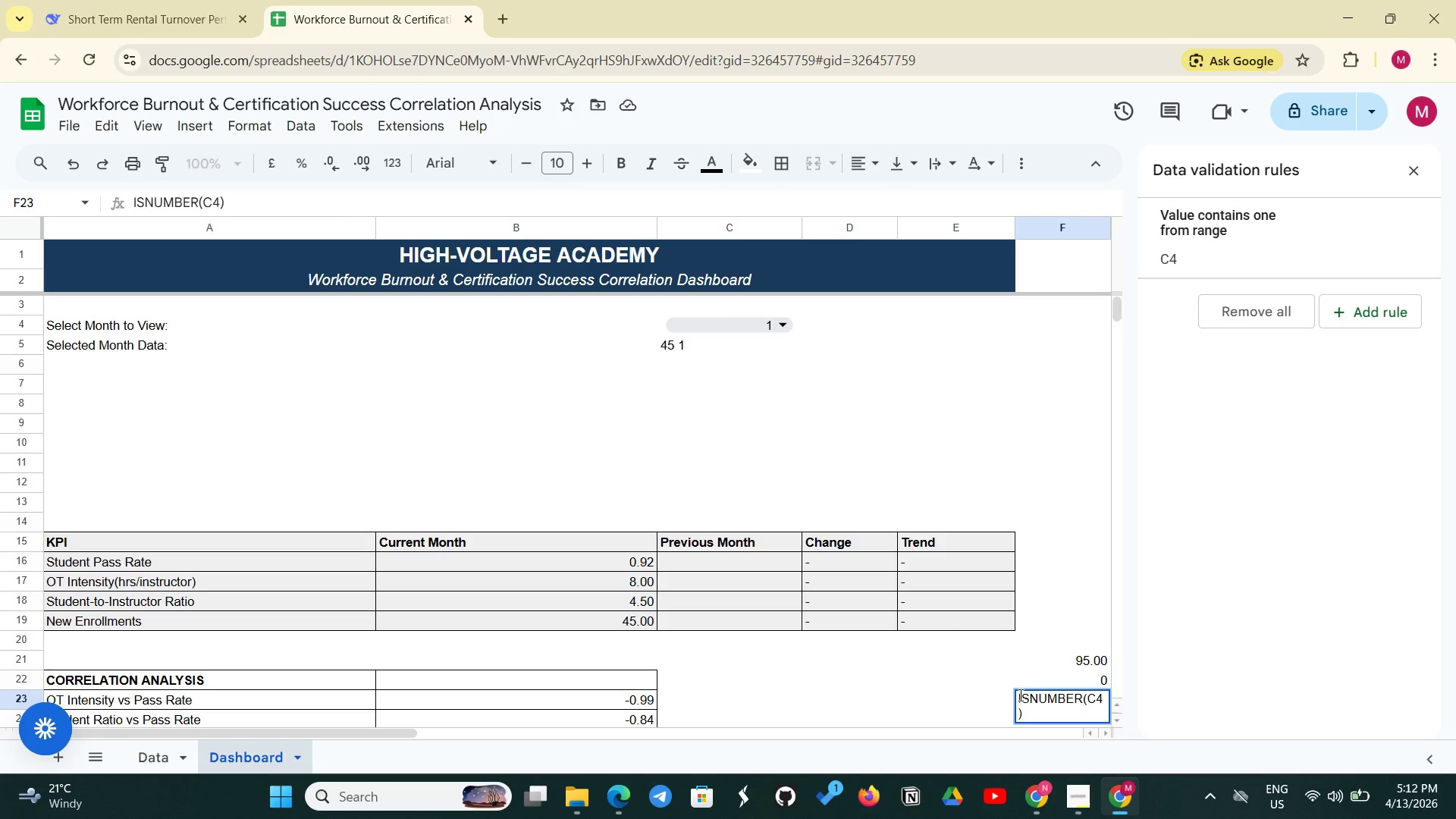 
left_click([1019, 695])
 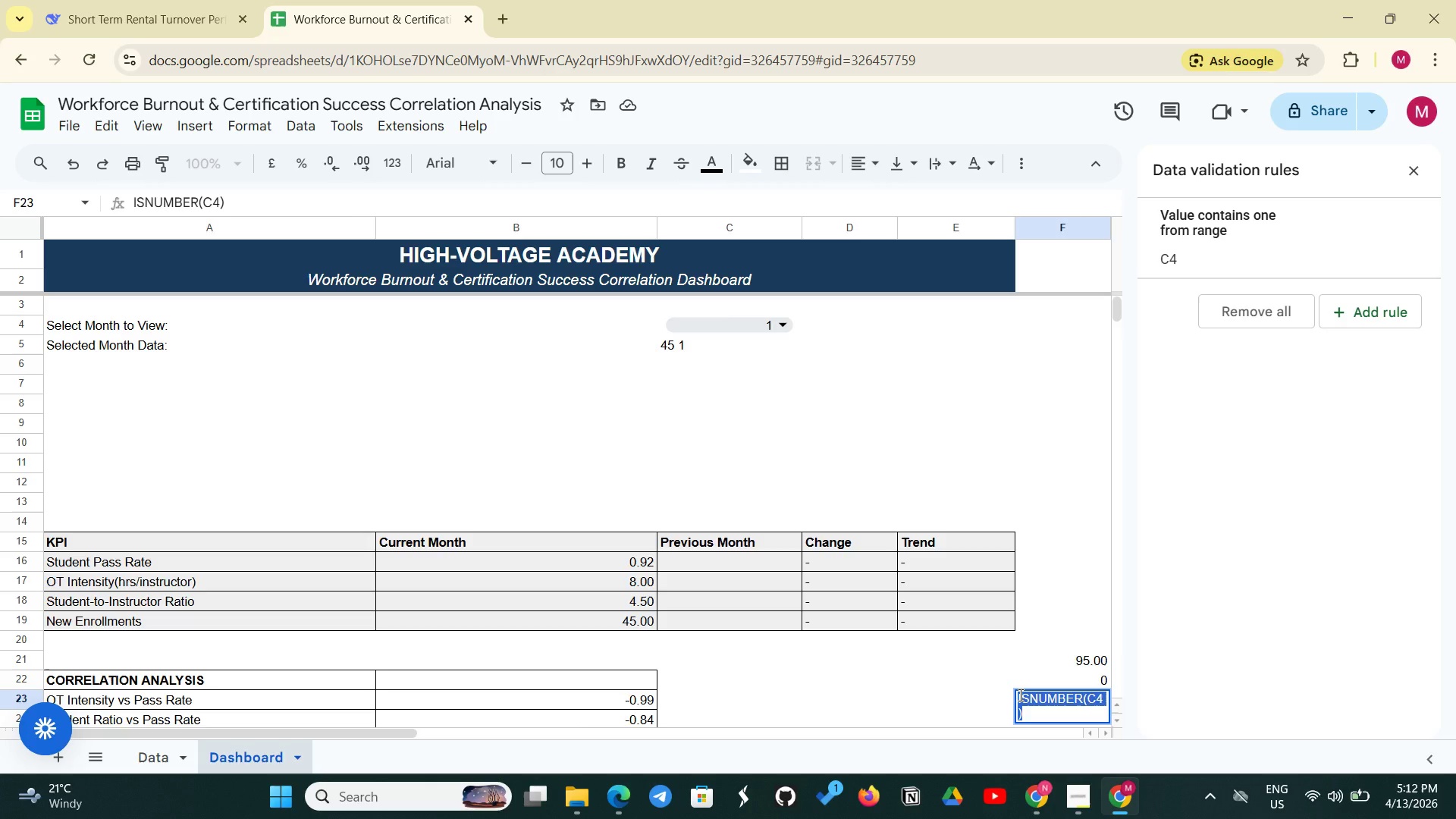 
left_click([1019, 695])
 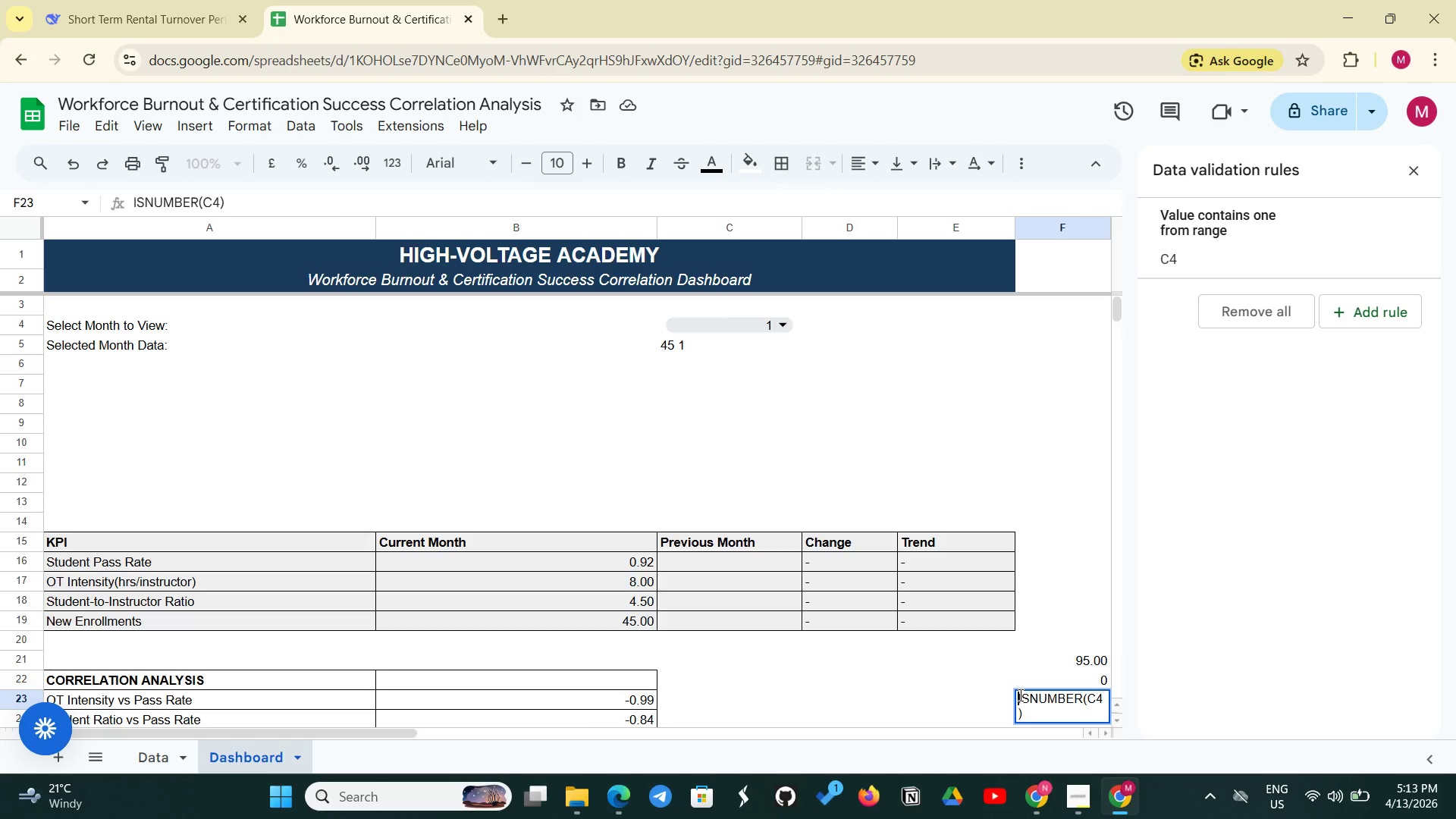 
key(Equal)
 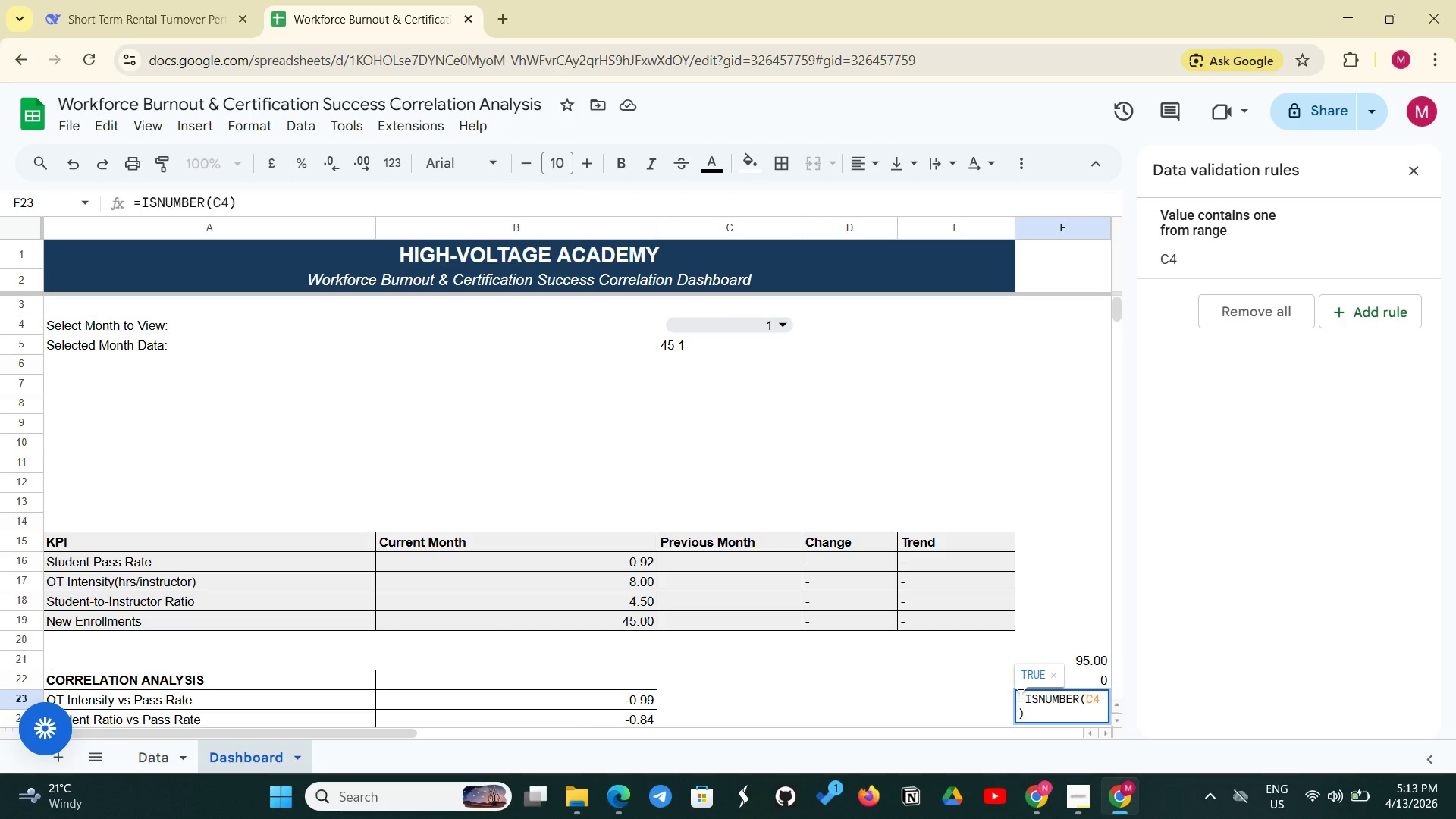 
key(Enter)
 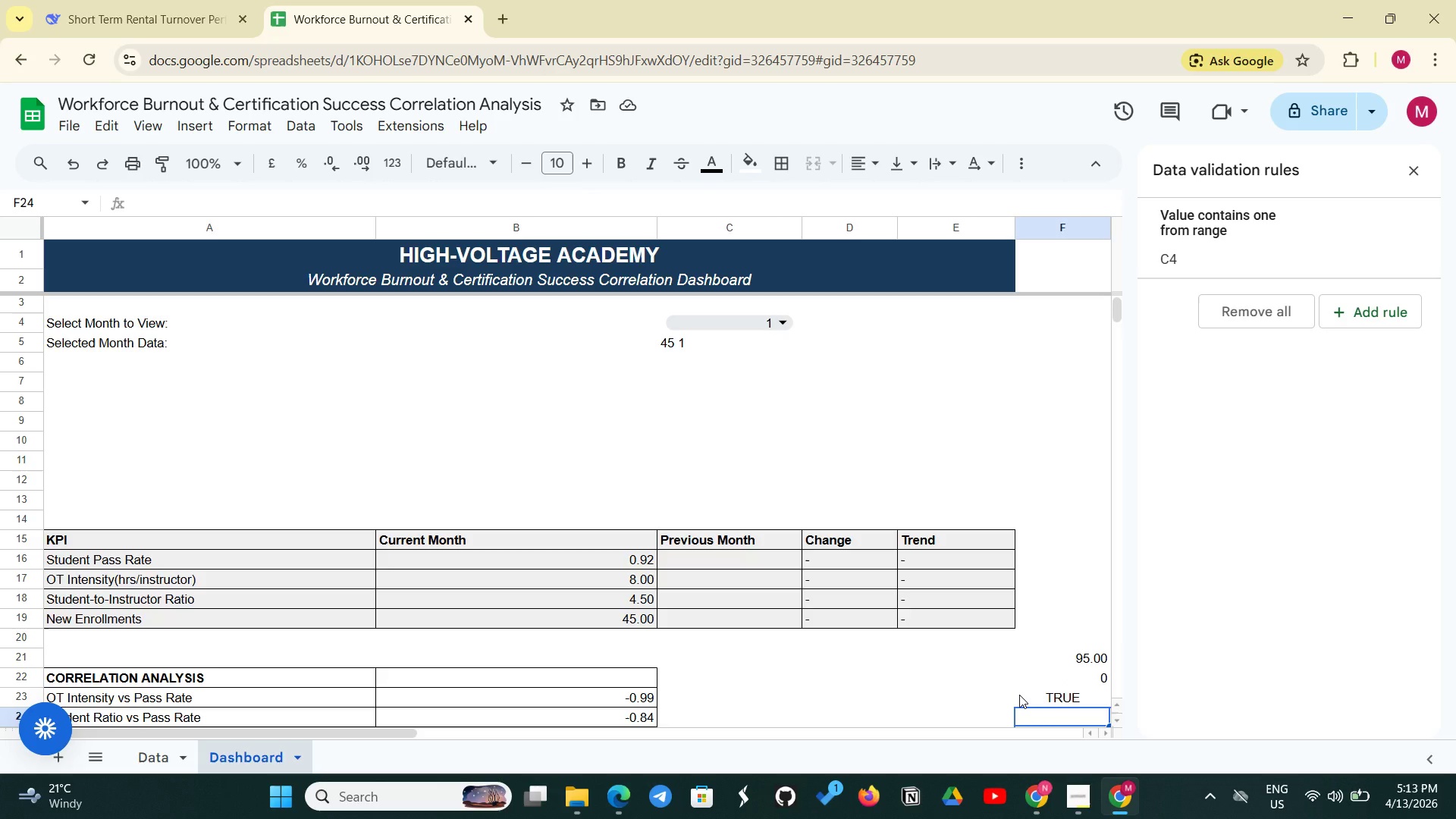 
wait(61.34)
 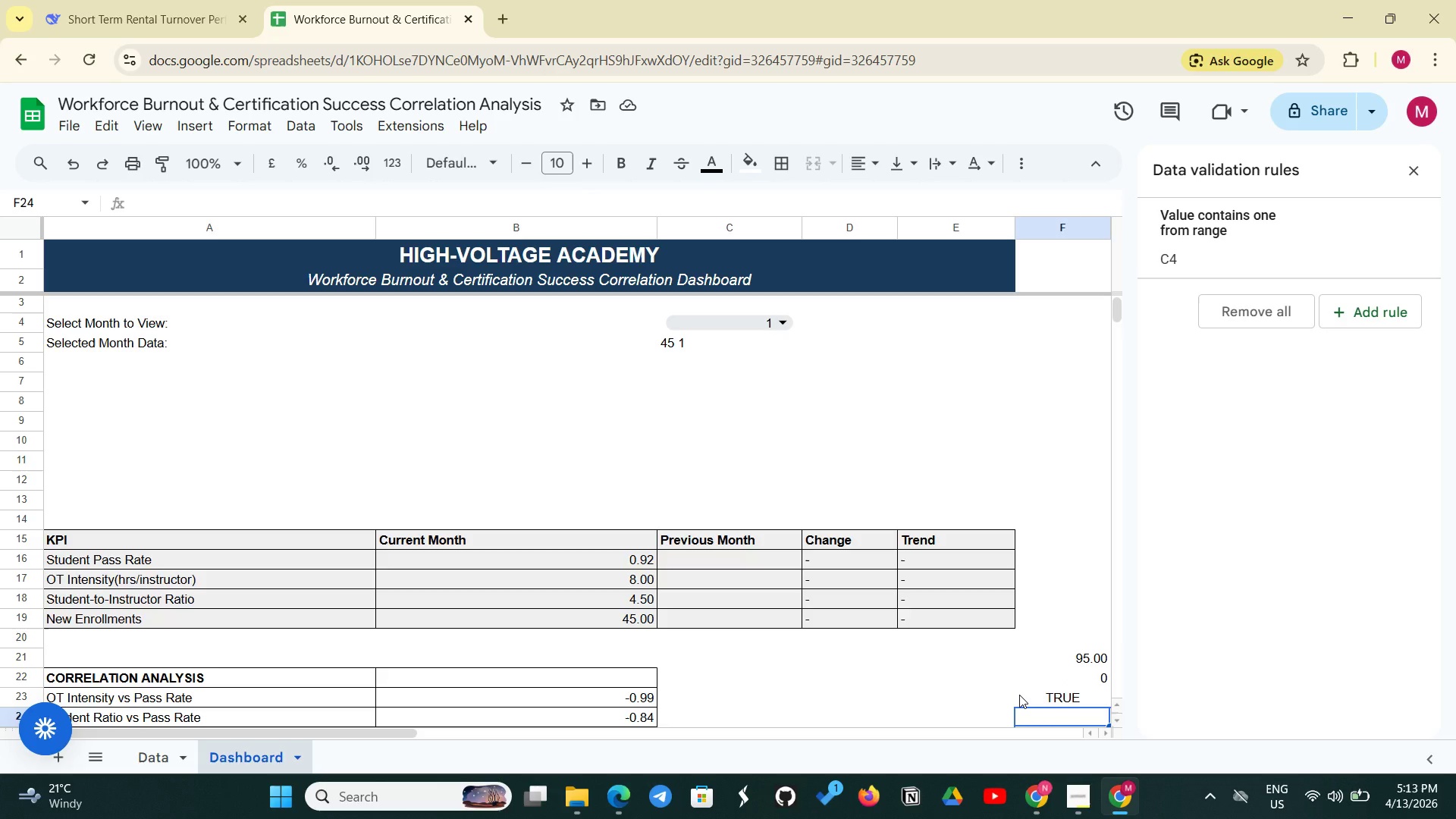 
left_click([703, 556])
 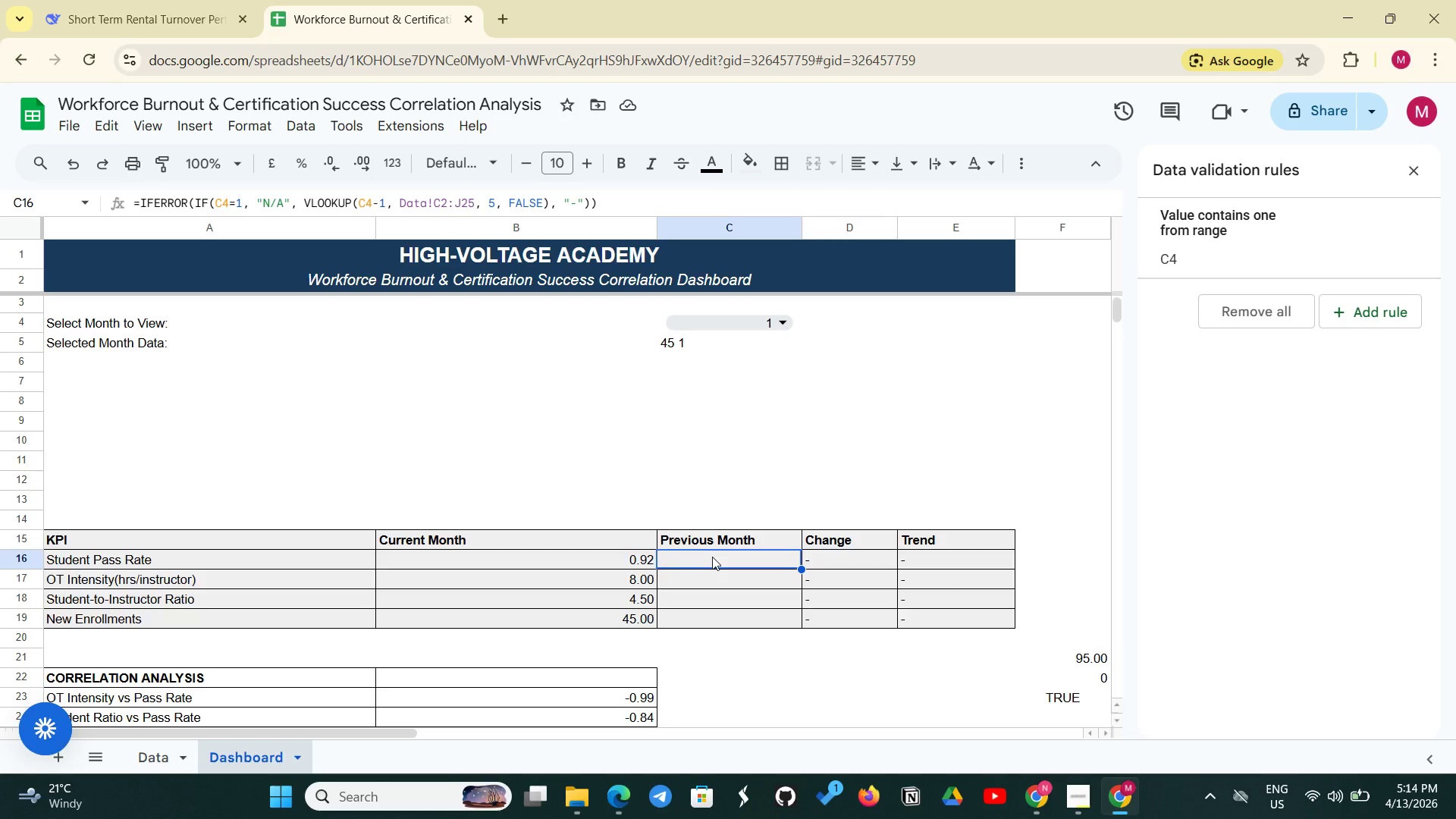 
wait(27.86)
 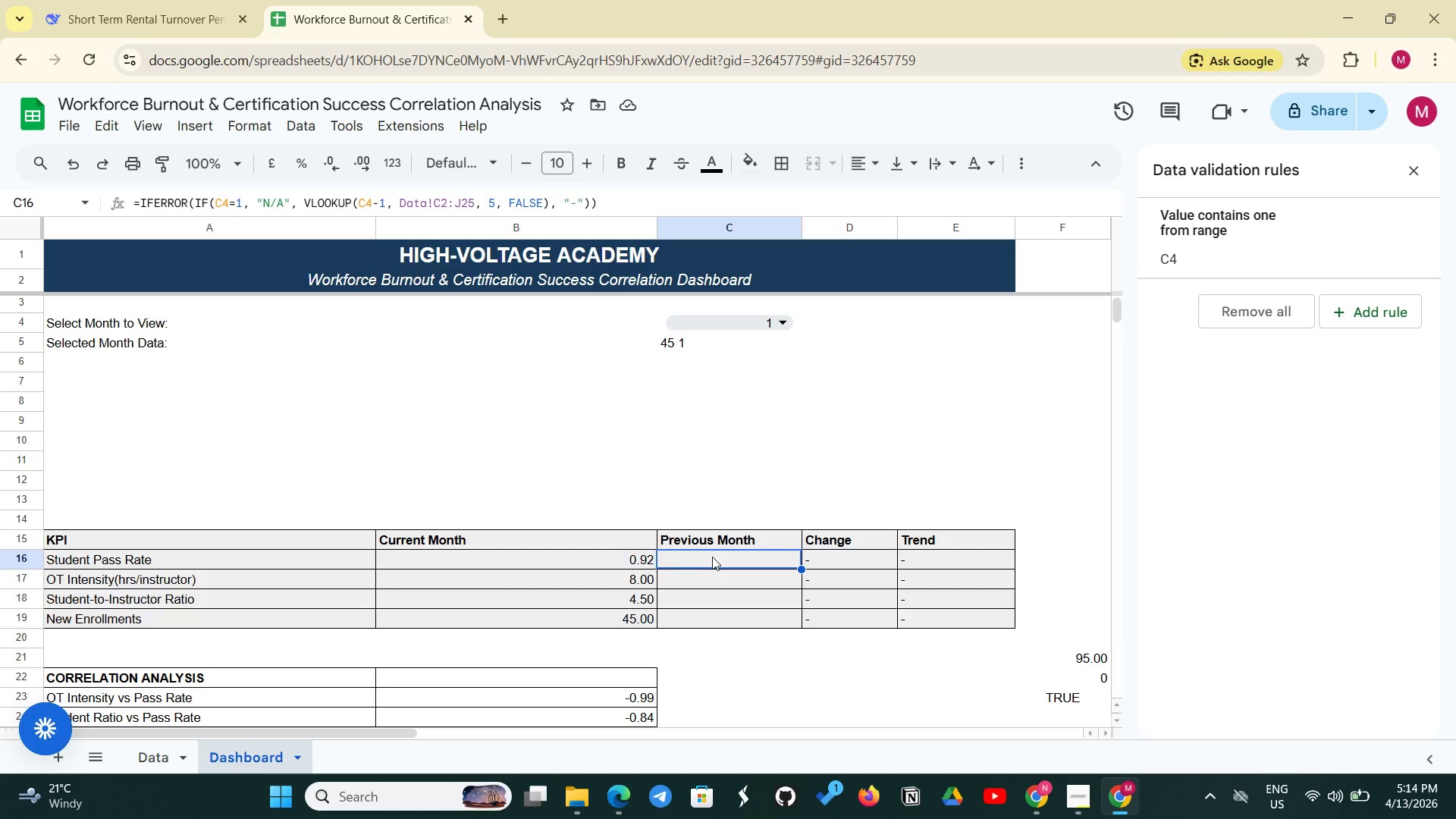 
left_click([774, 326])
 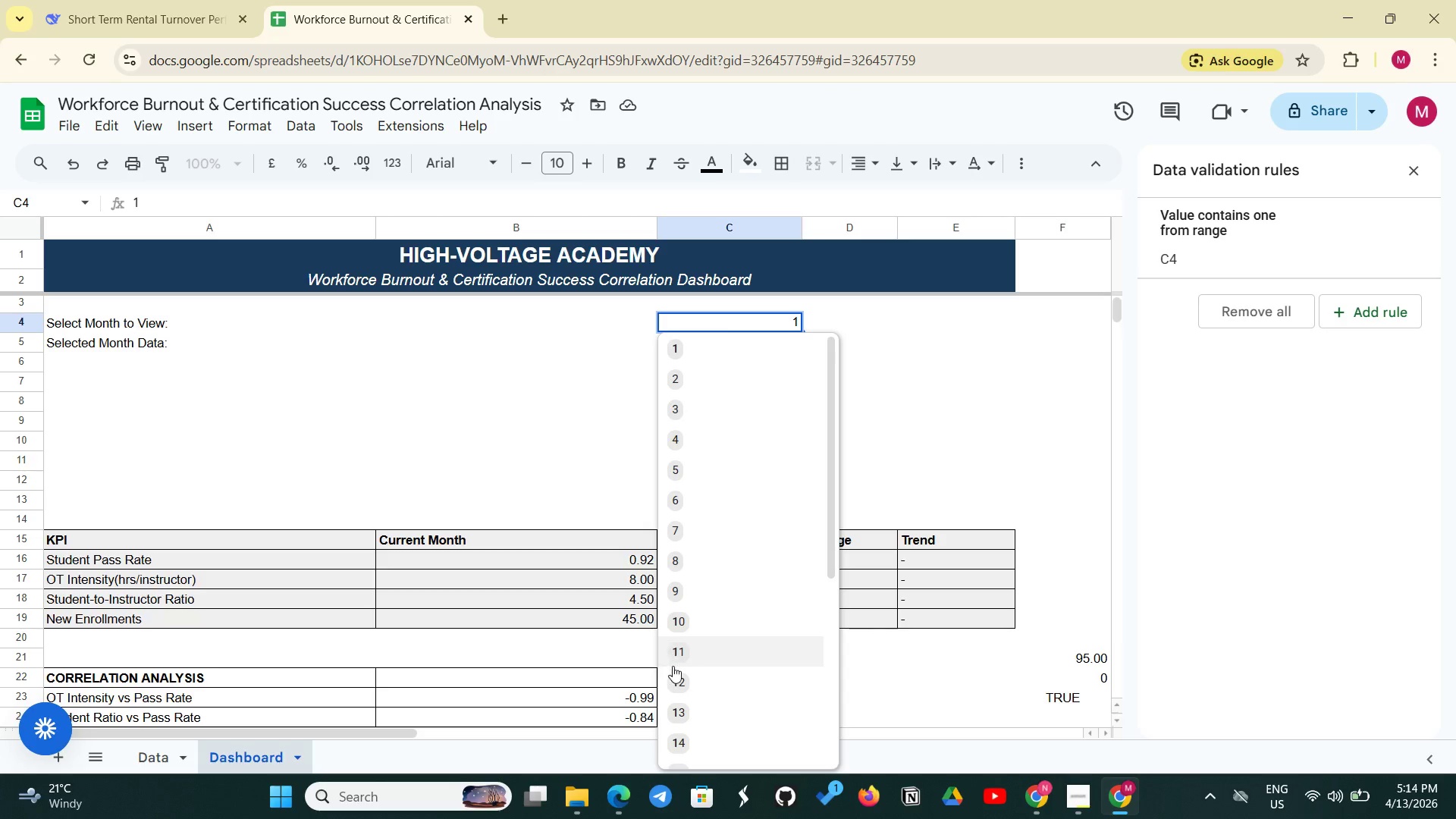 
left_click([677, 738])
 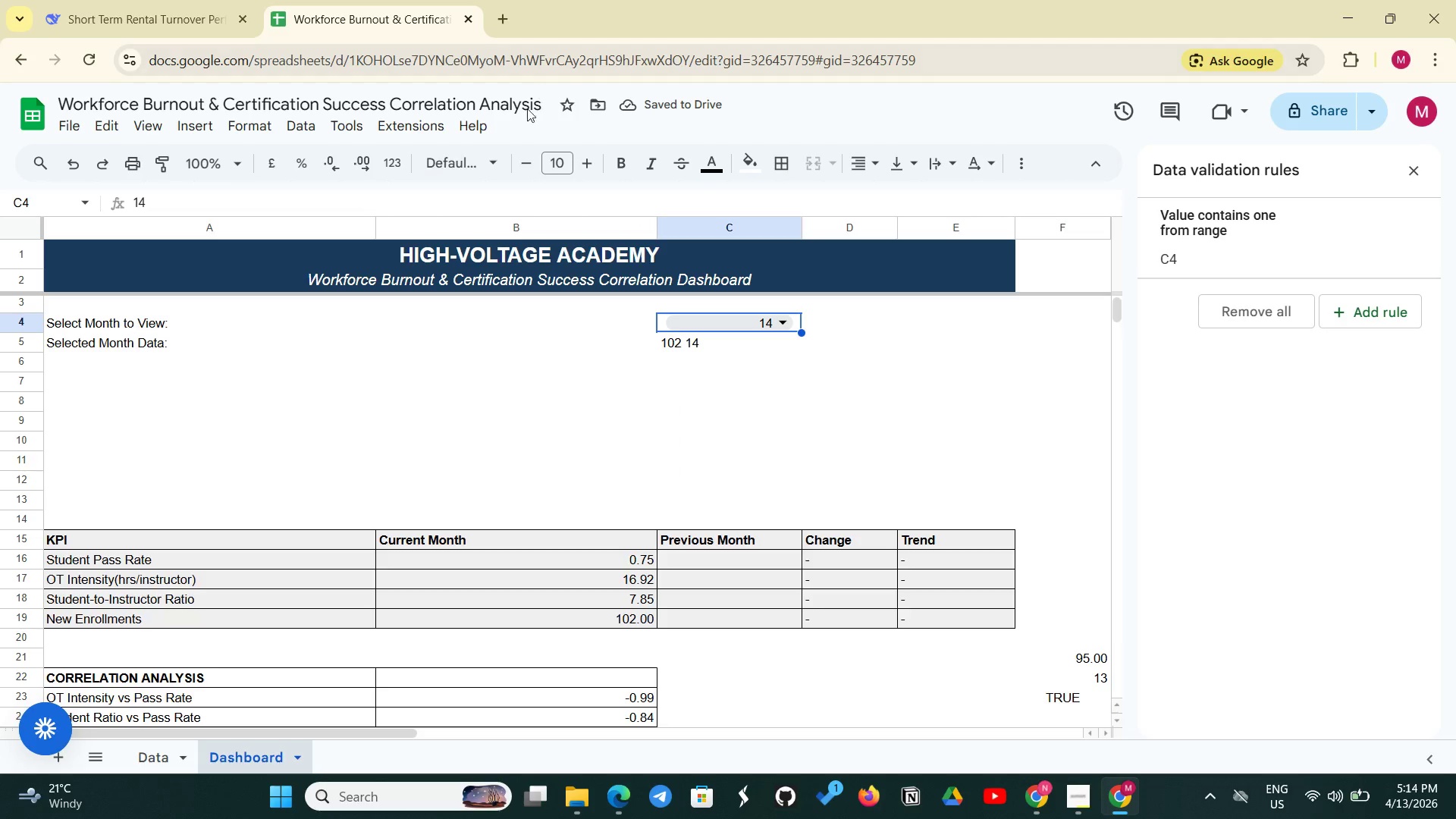 
wait(7.09)
 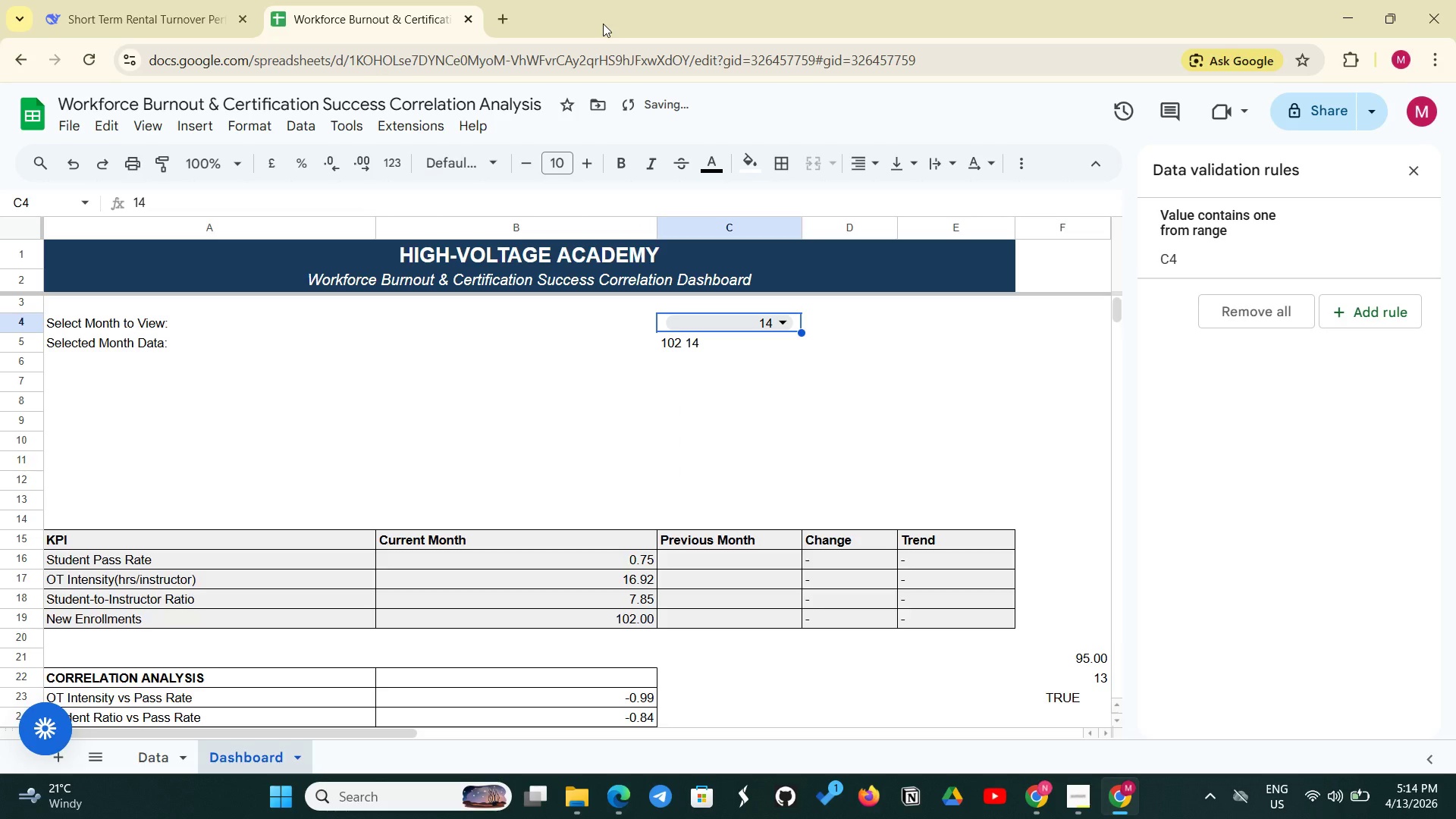 
left_click([696, 555])
 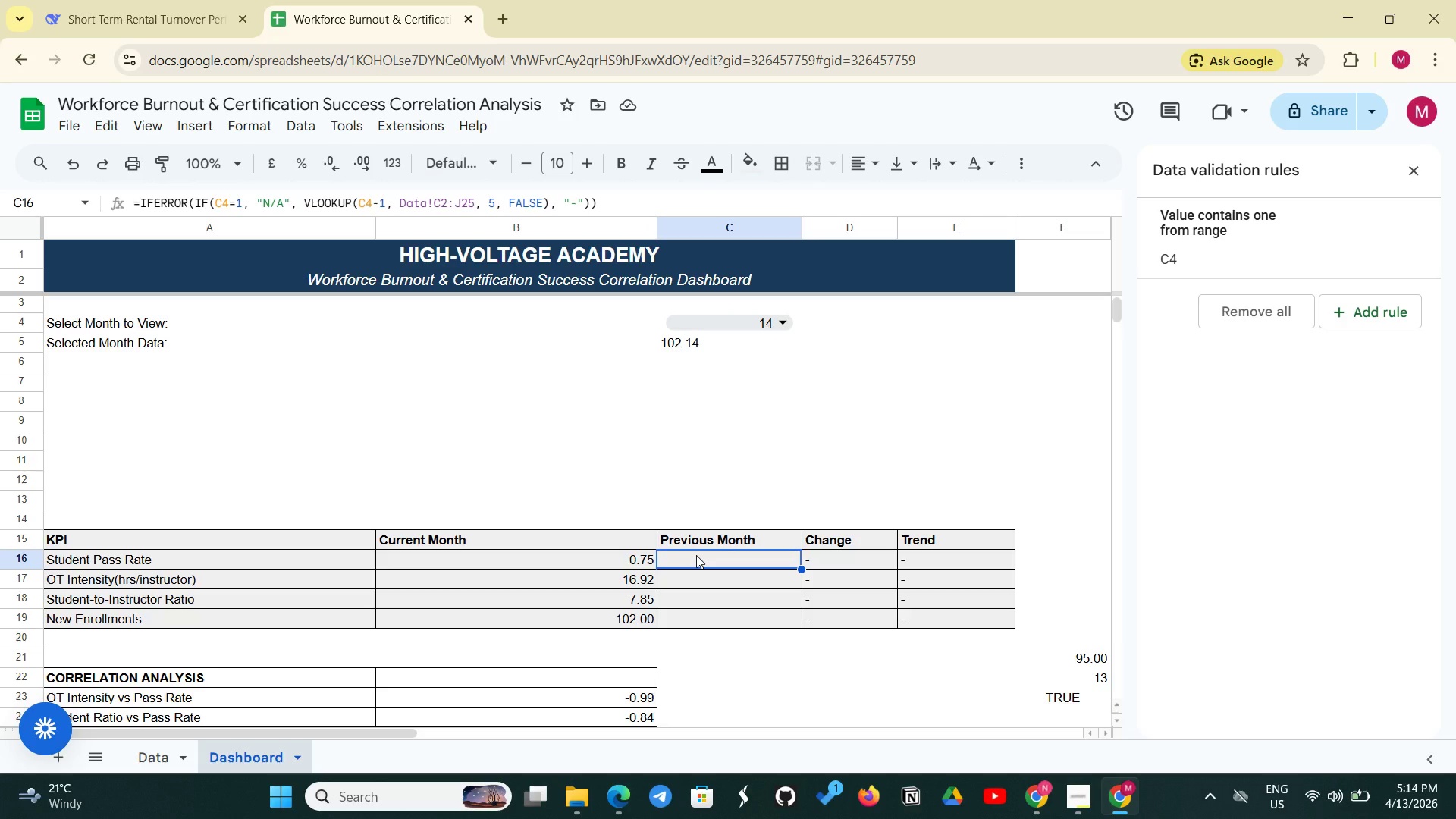 
wait(9.19)
 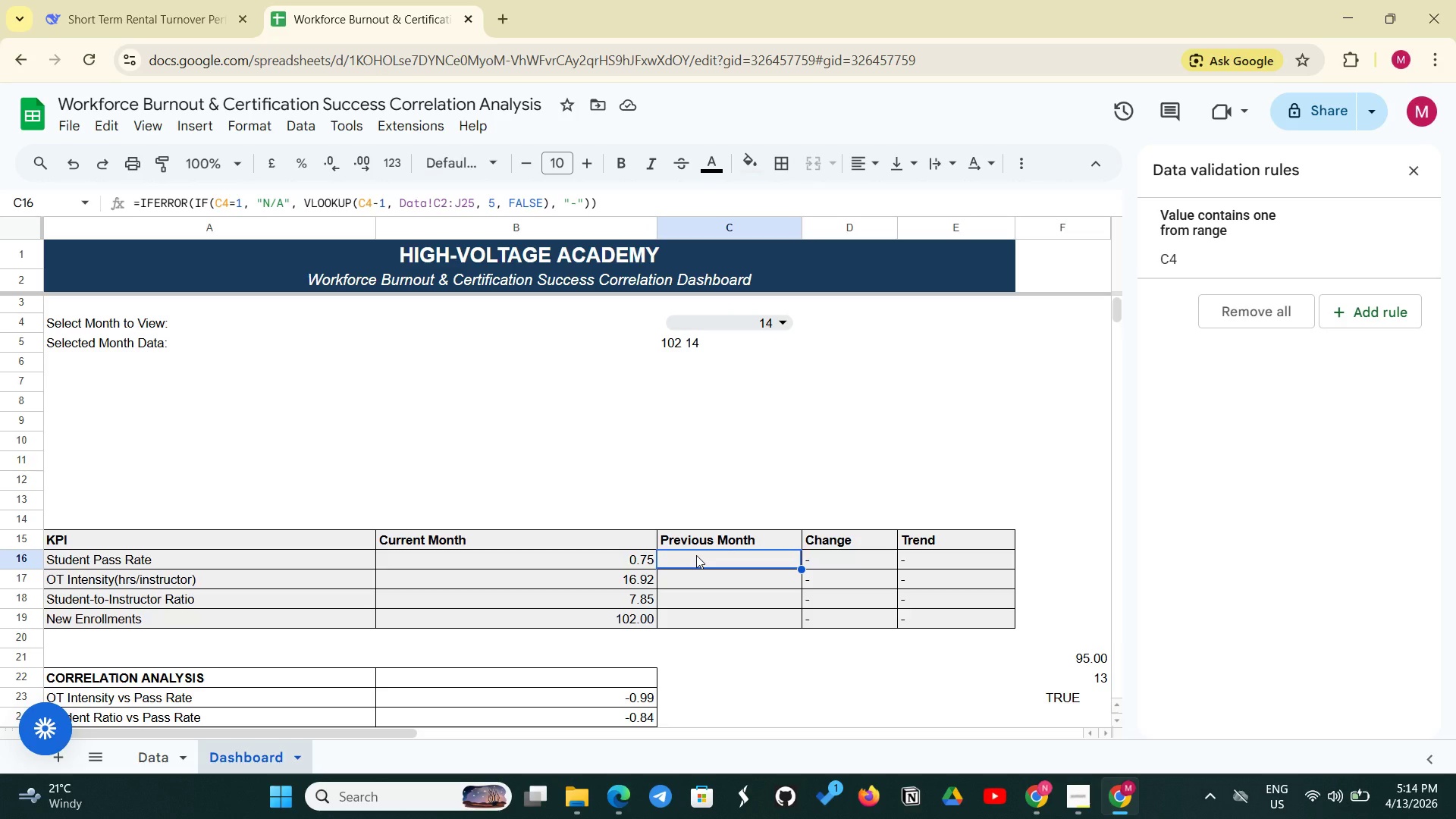 
key(Enter)
 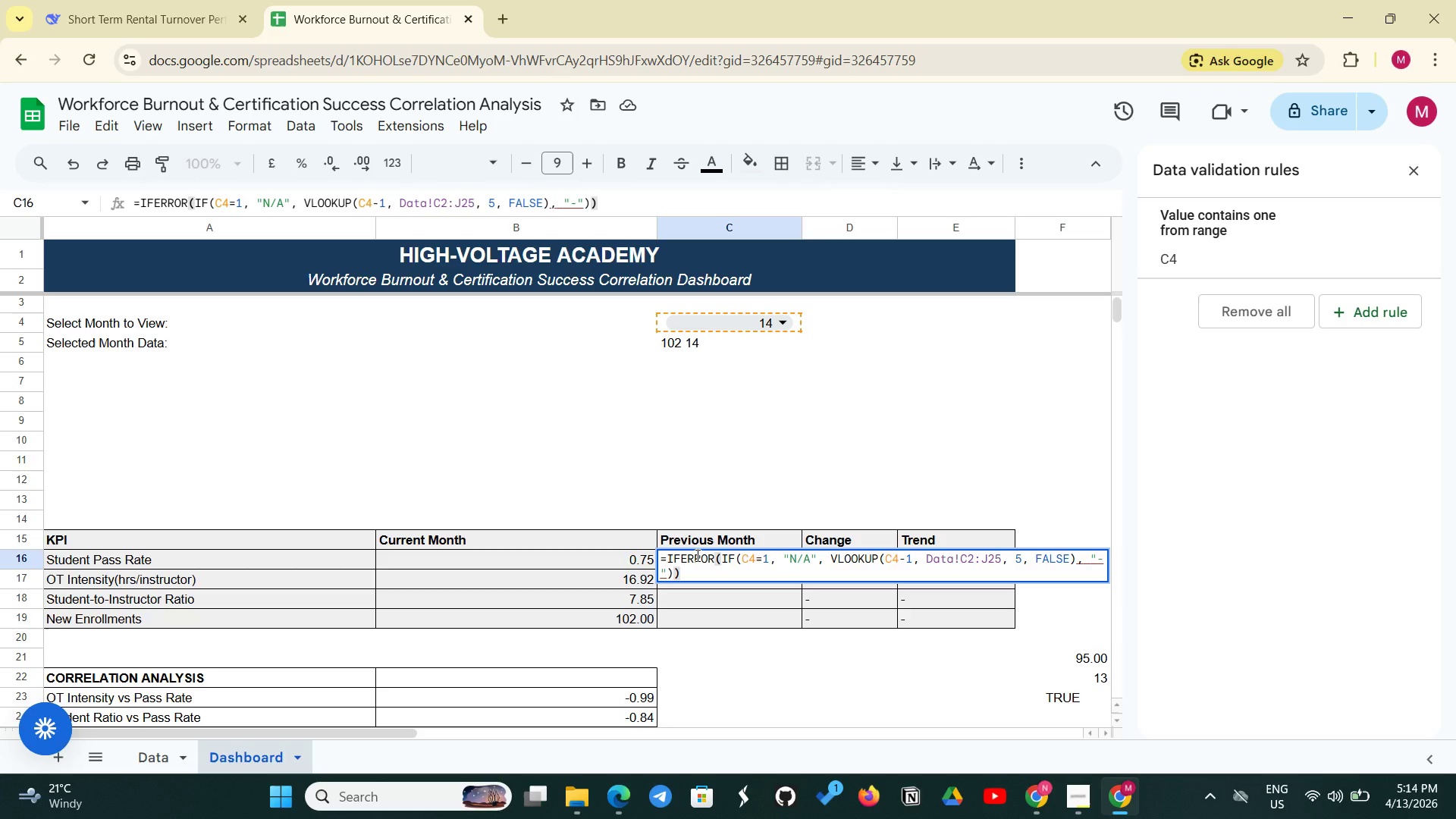 
key(Enter)
 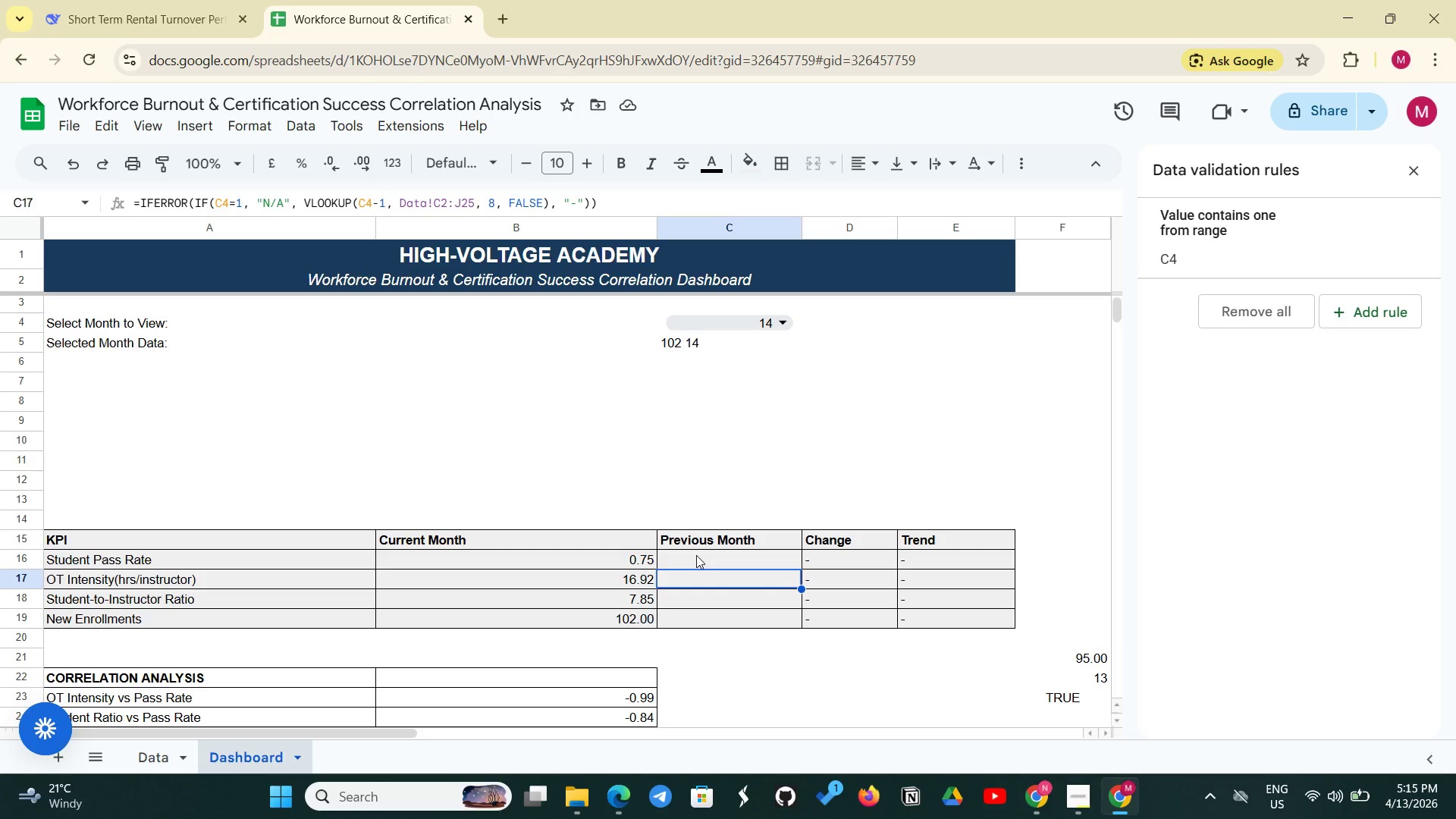 
wait(16.17)
 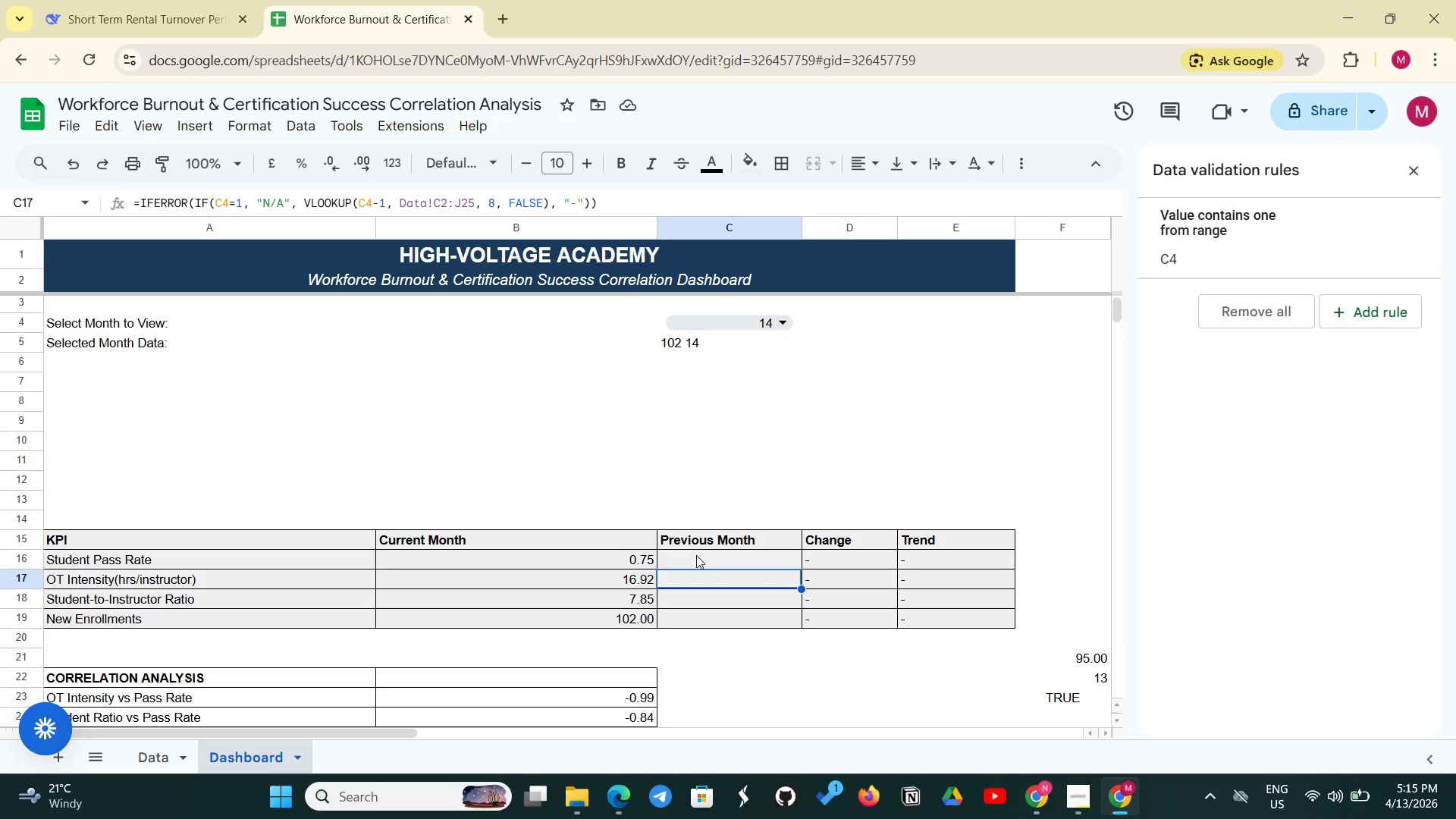 
left_click([762, 327])
 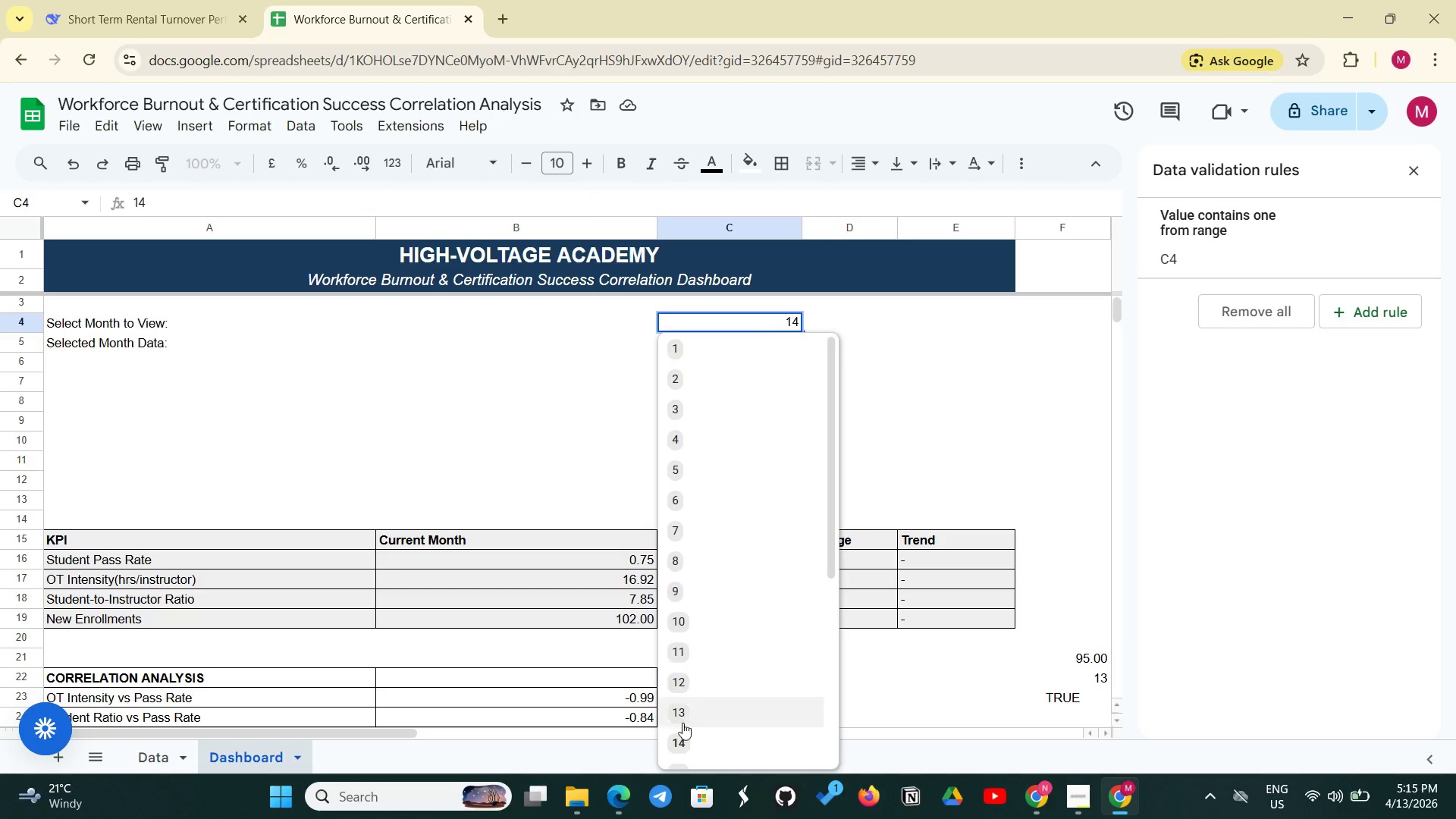 
left_click([684, 745])
 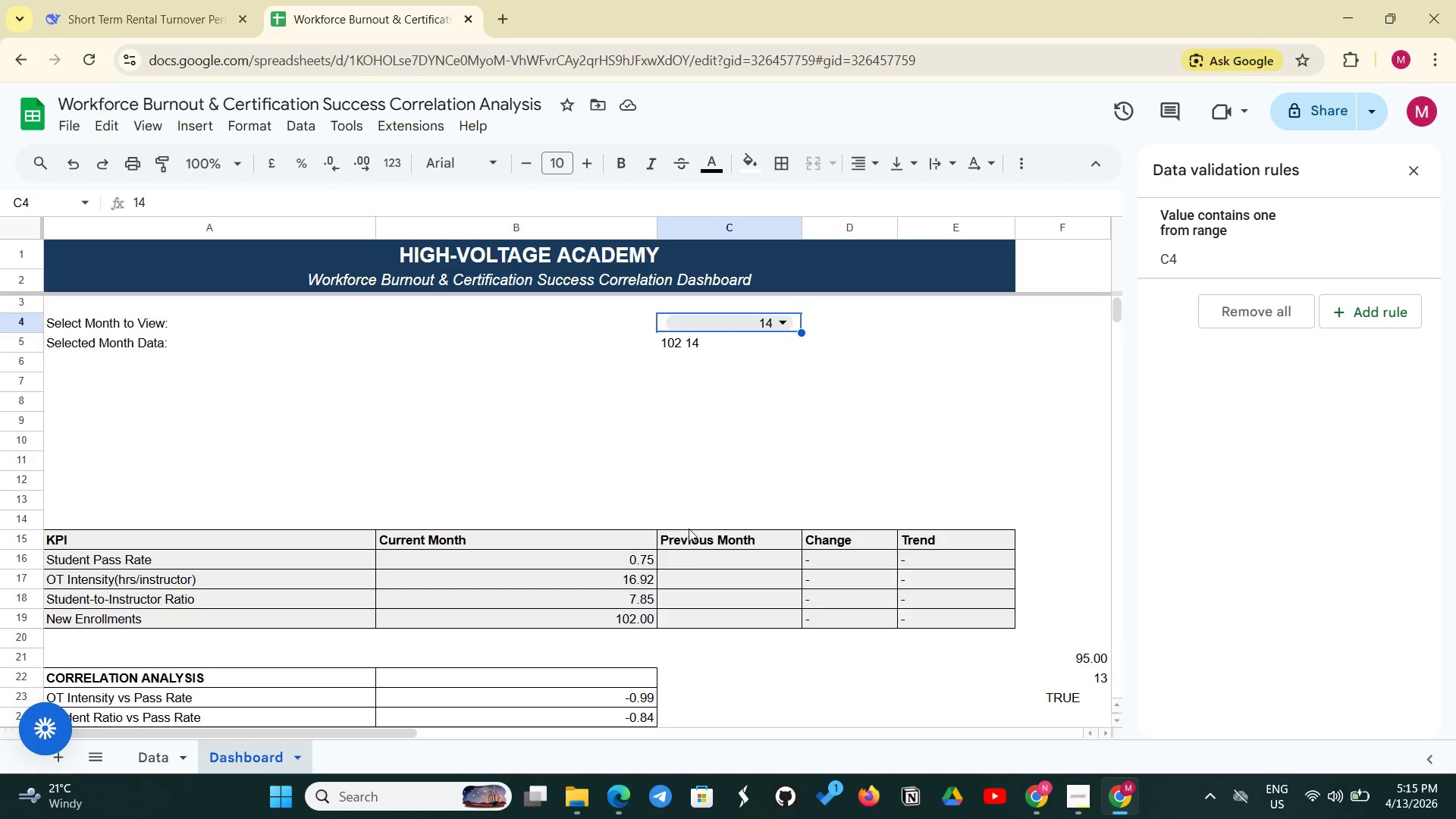 
left_click([682, 563])
 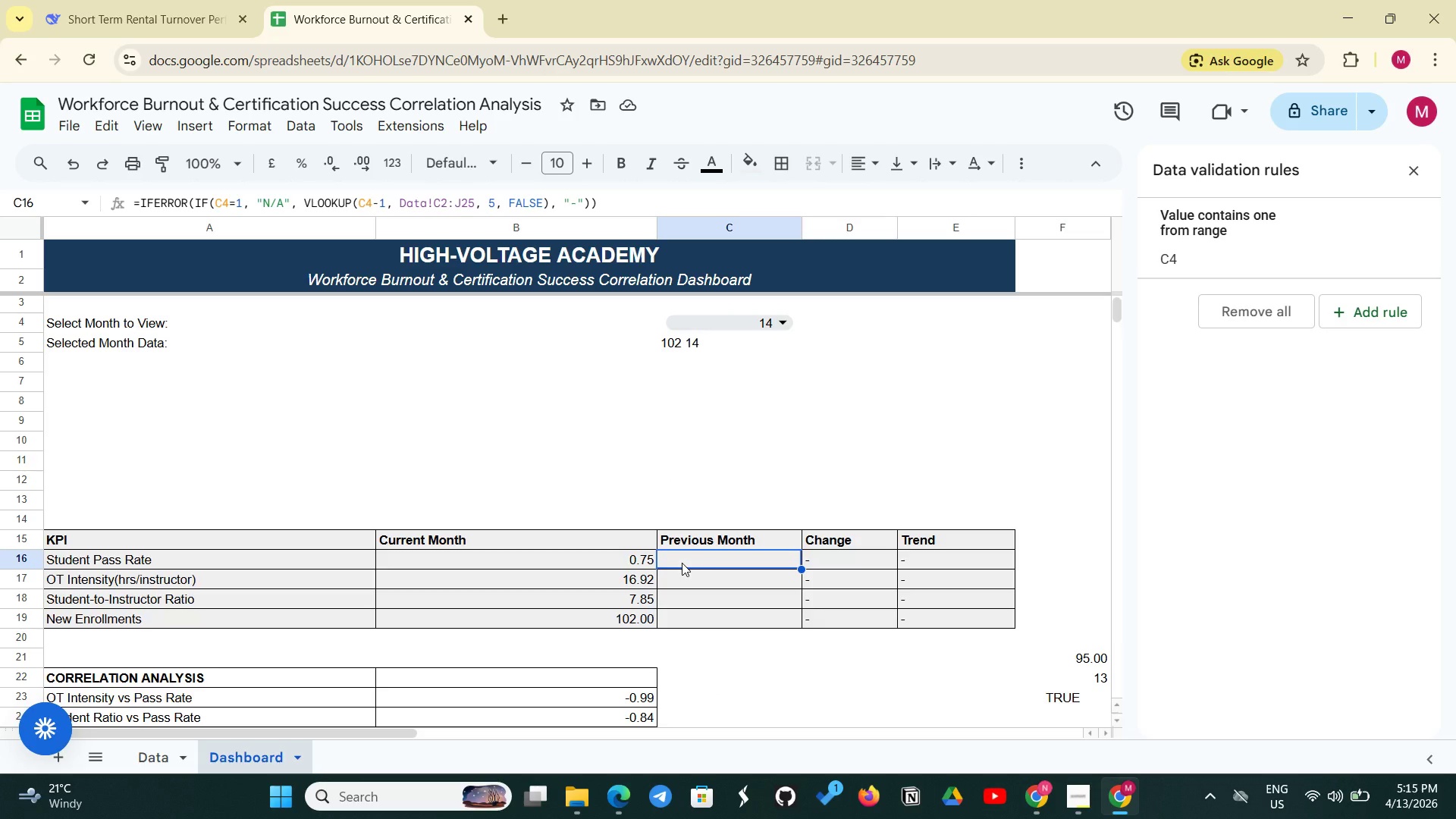 
wait(18.12)
 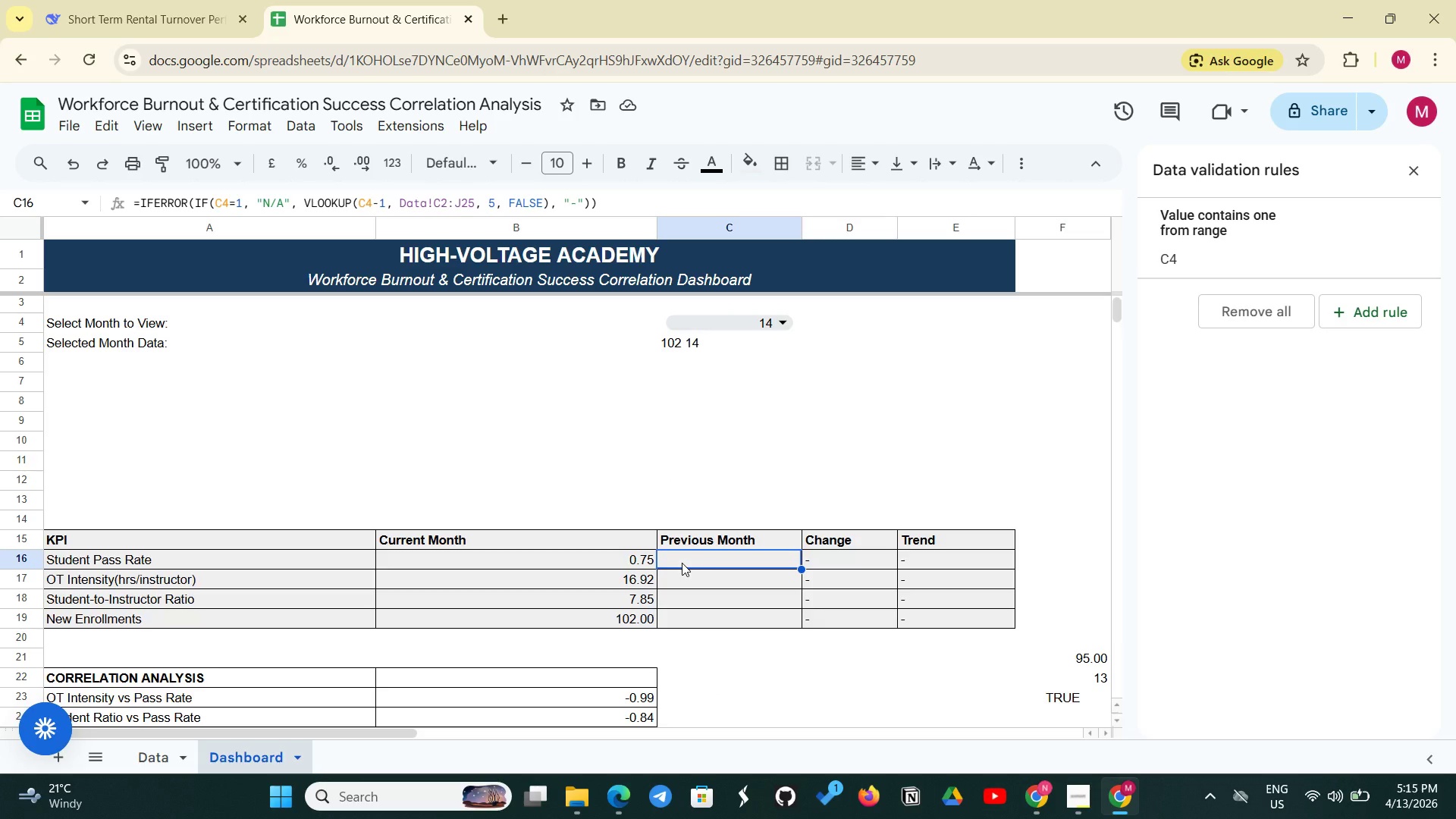 
left_click([621, 206])
 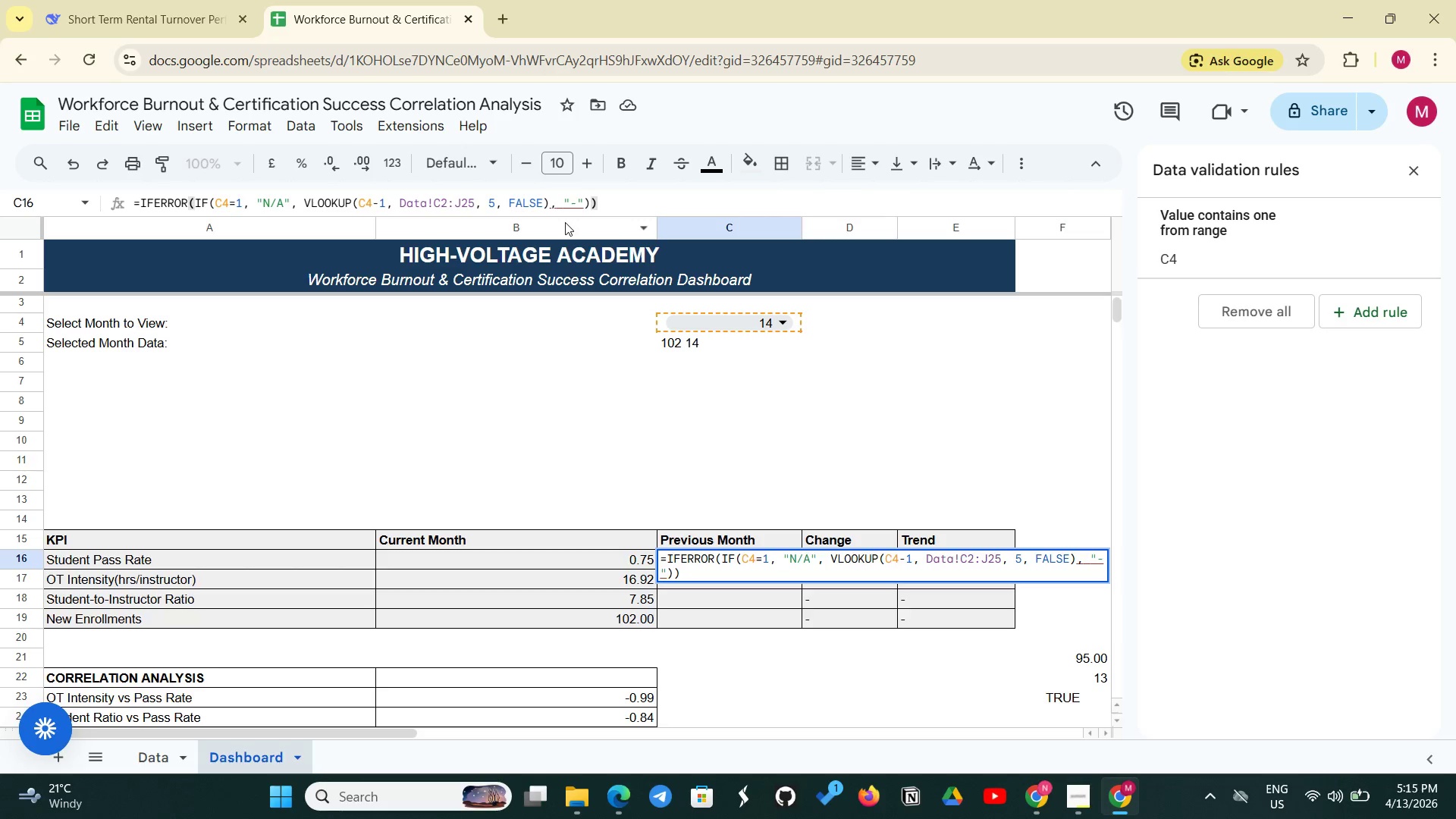 
wait(7.22)
 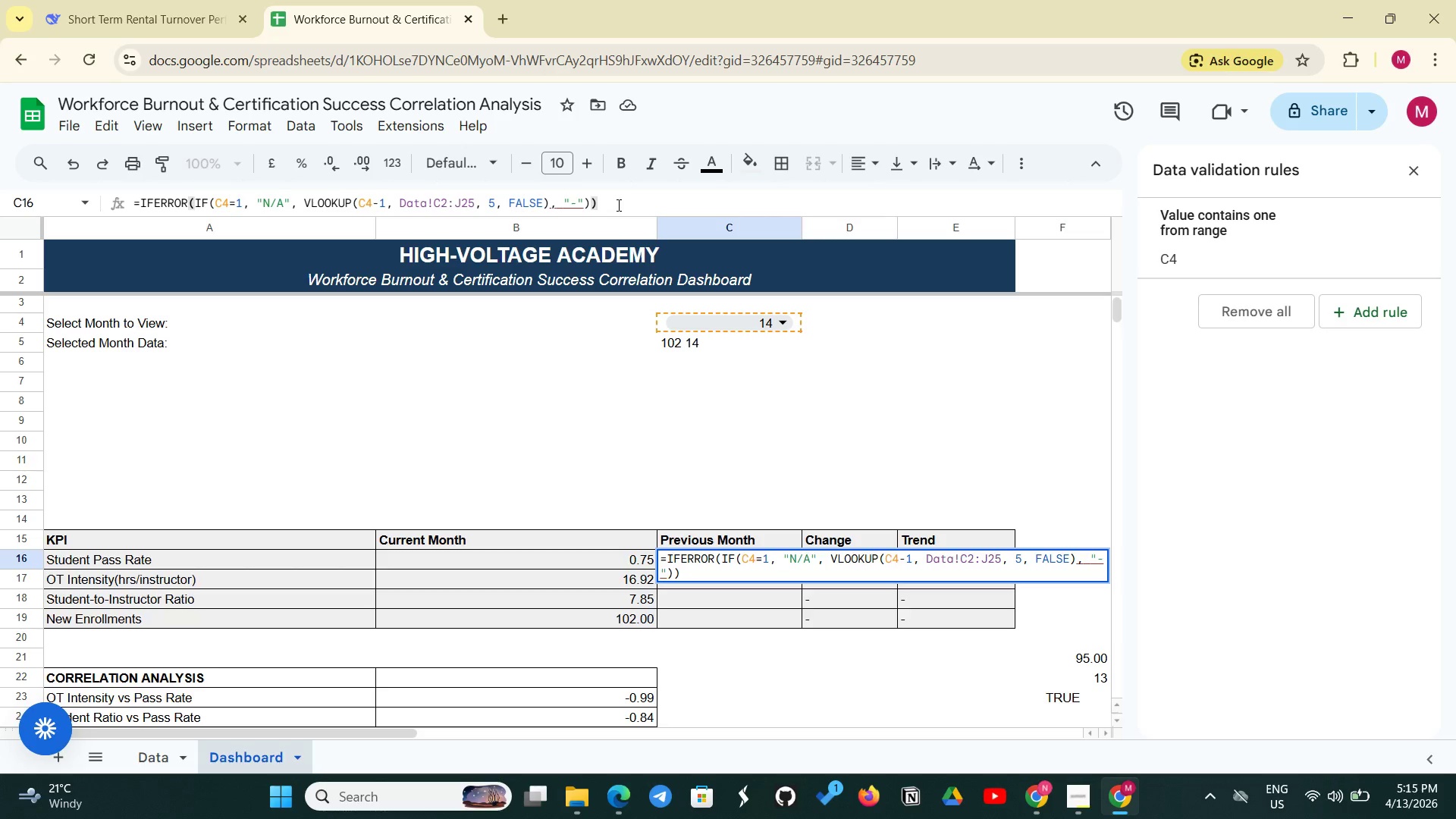 
left_click([553, 206])
 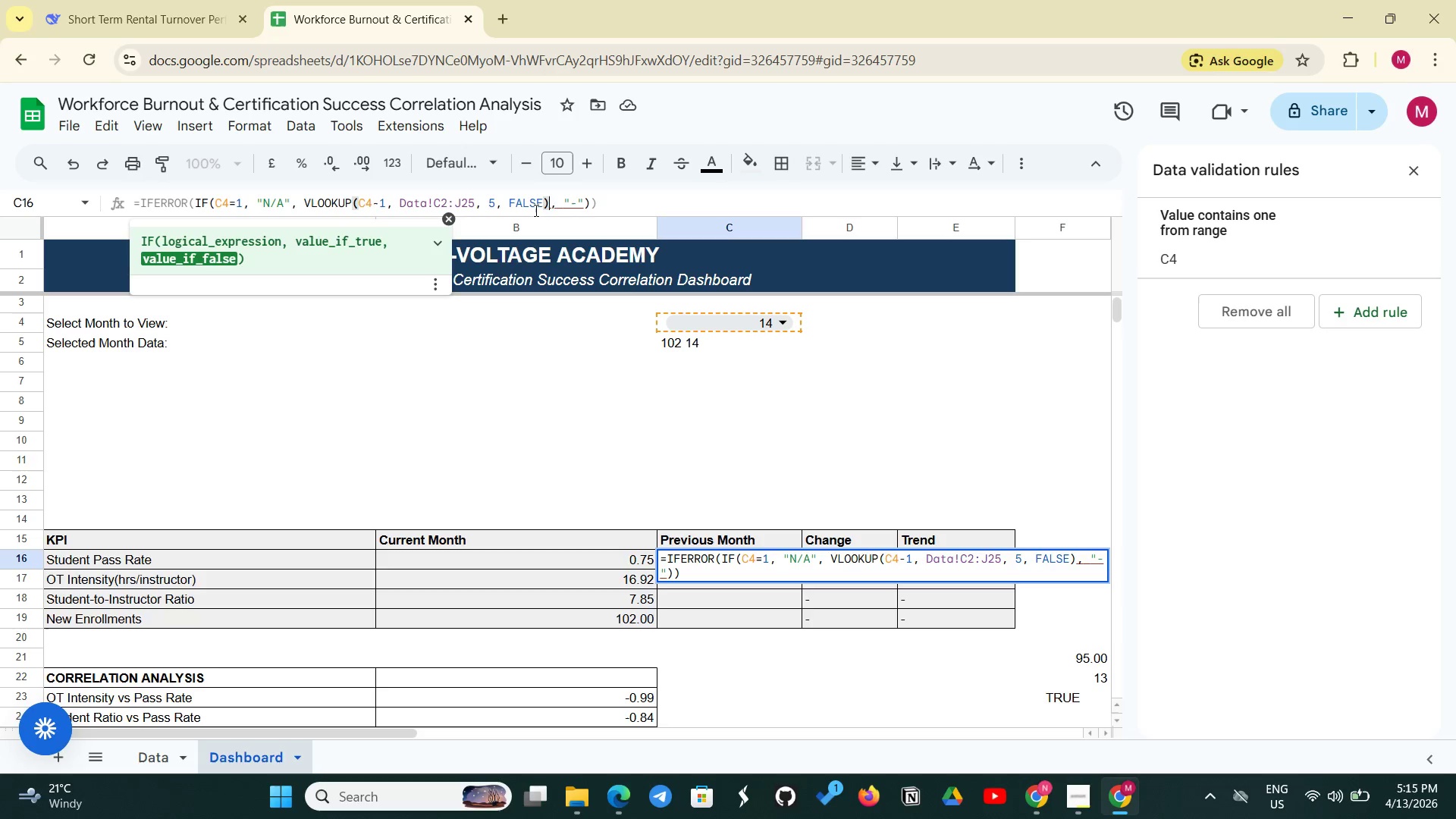 
key(Shift+0)
 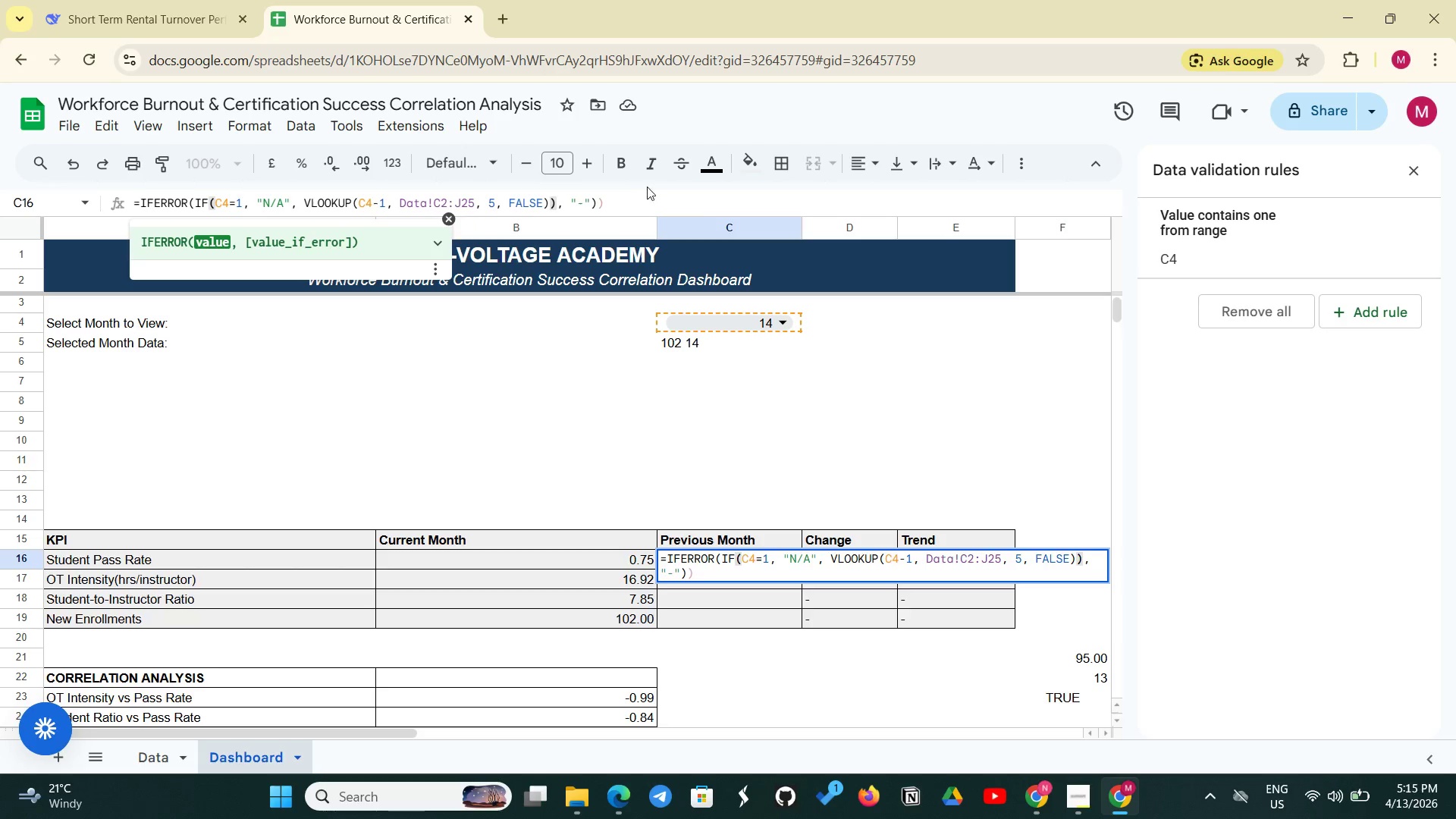 
left_click([620, 198])
 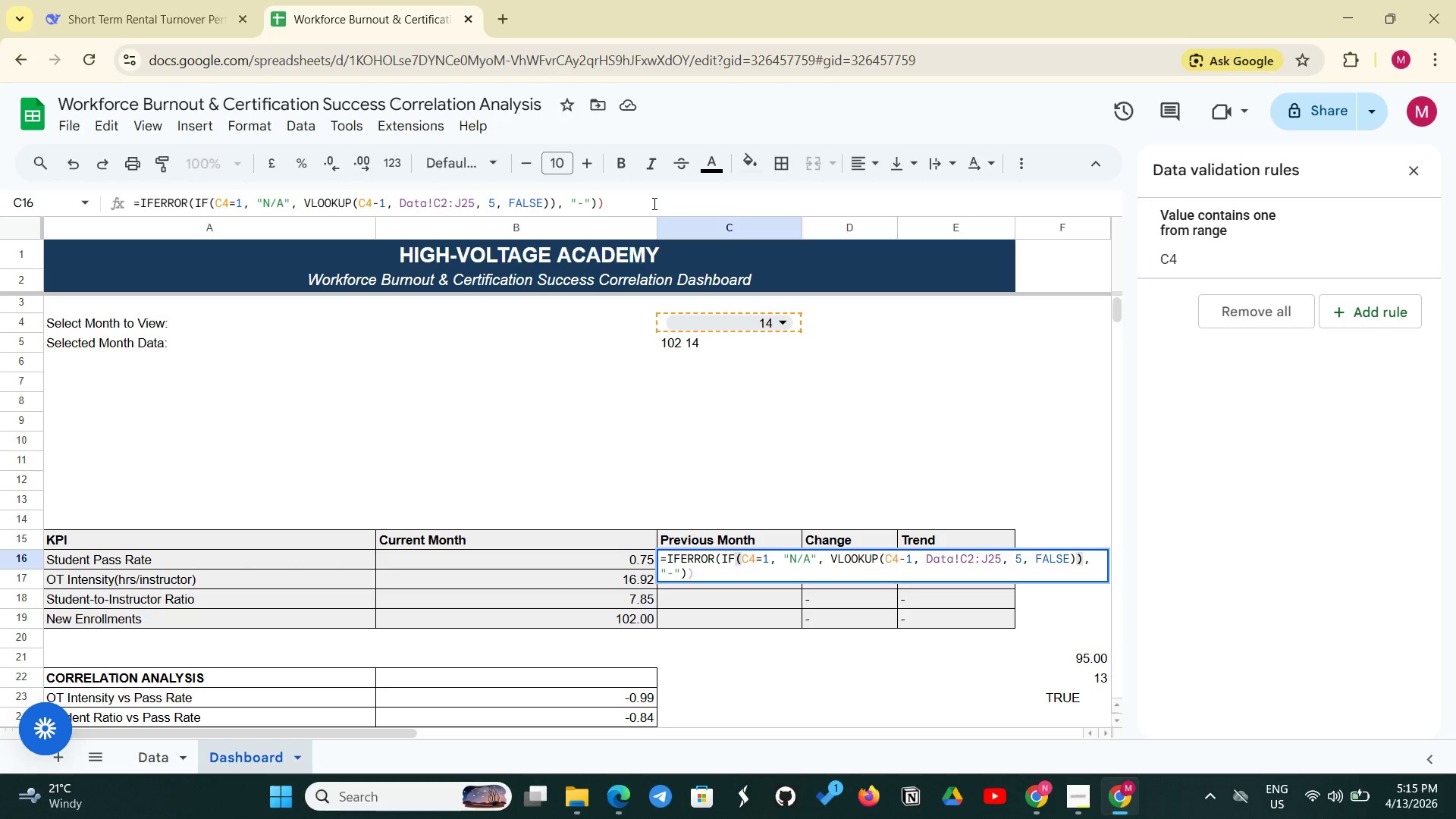 
key(Backspace)
 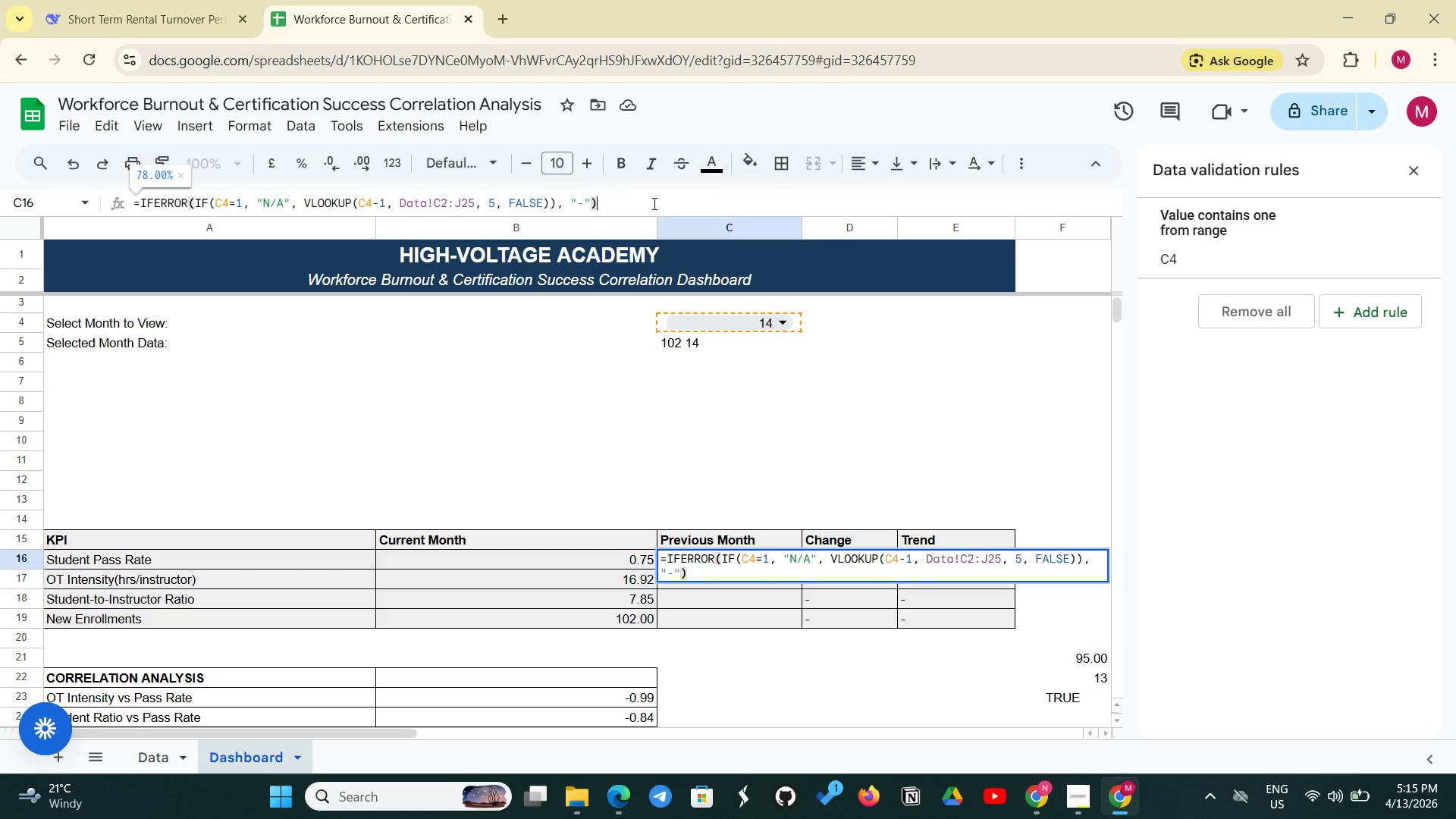 
key(Enter)
 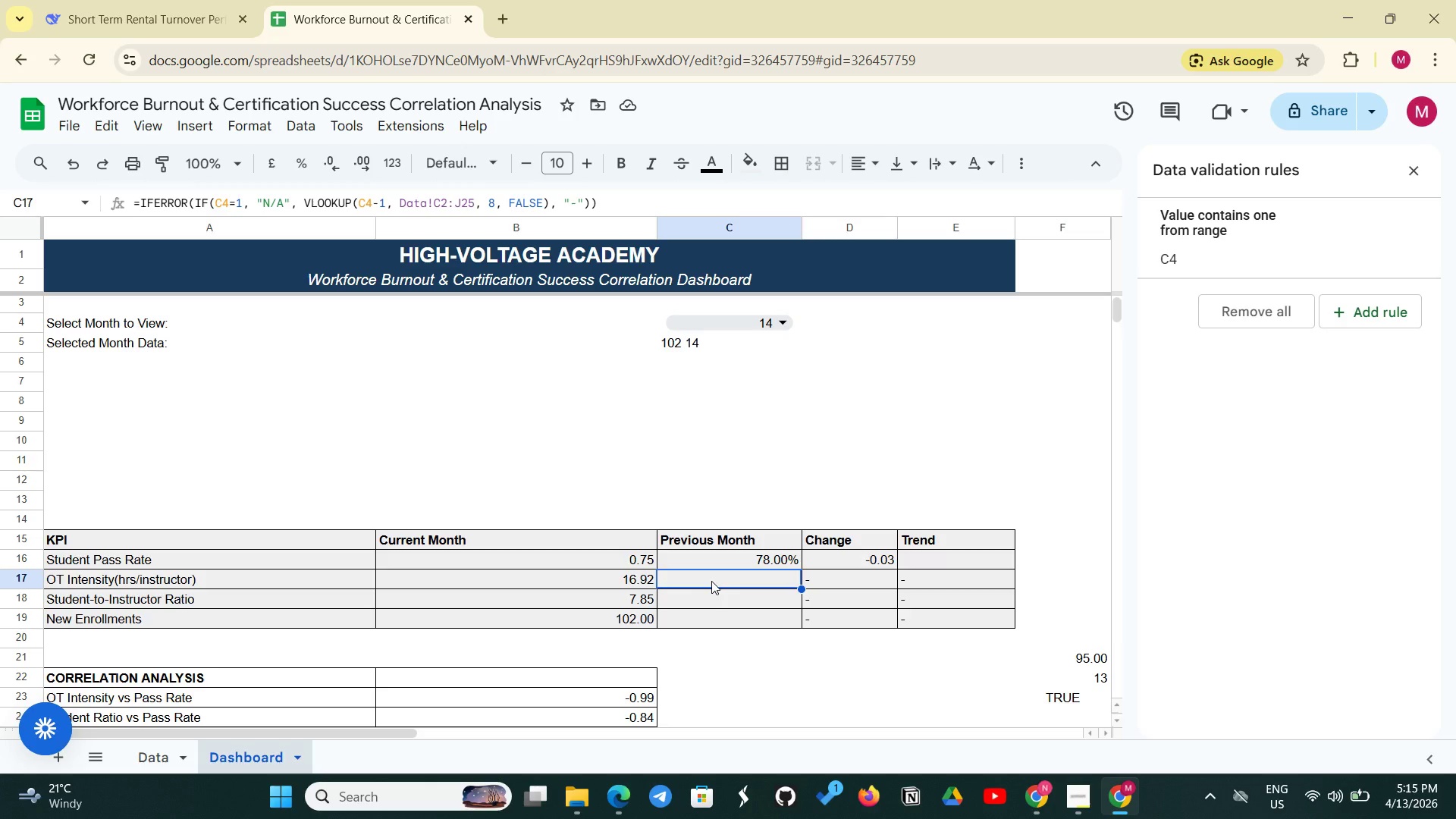 
wait(14.03)
 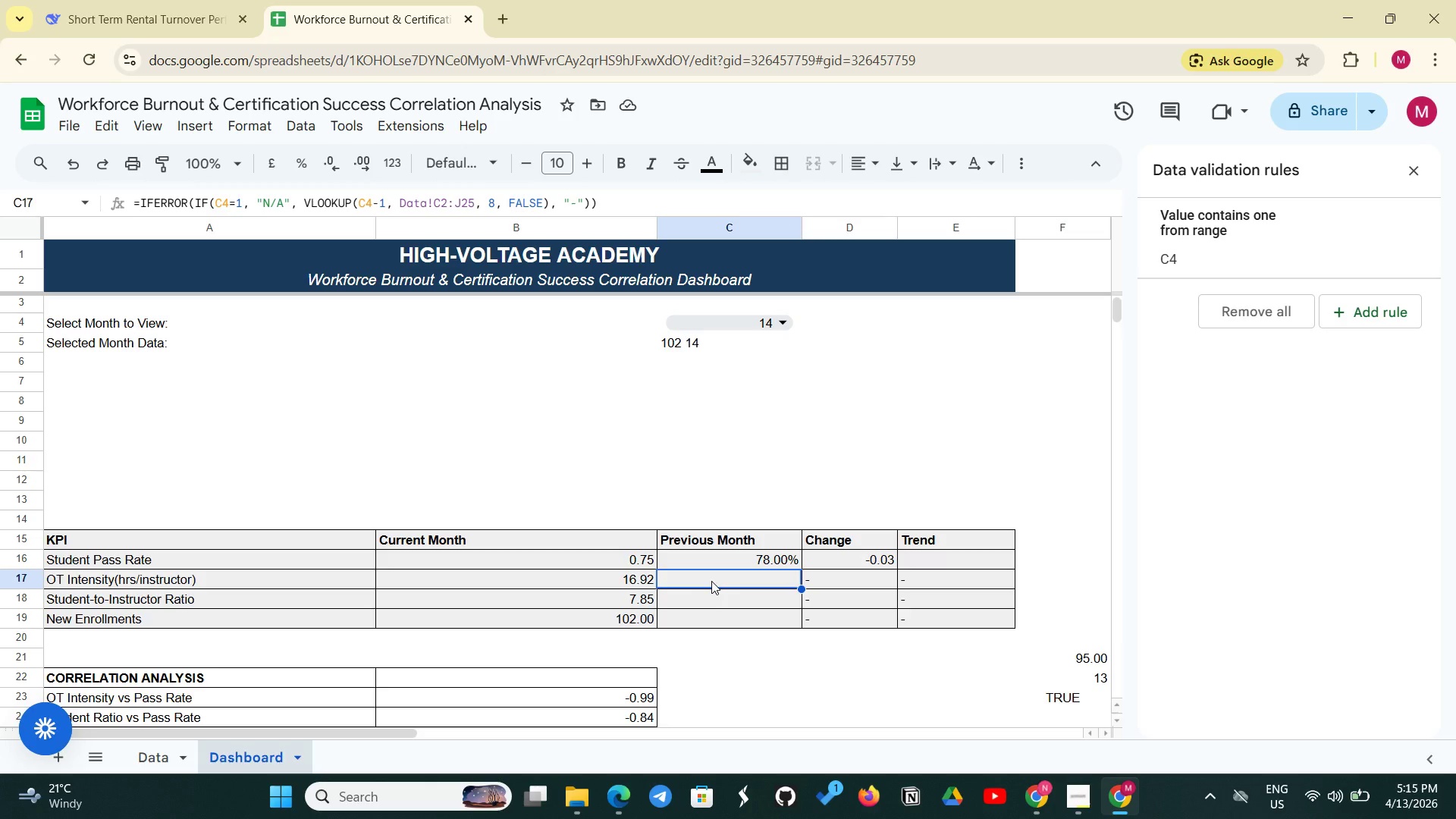 
left_click([551, 205])
 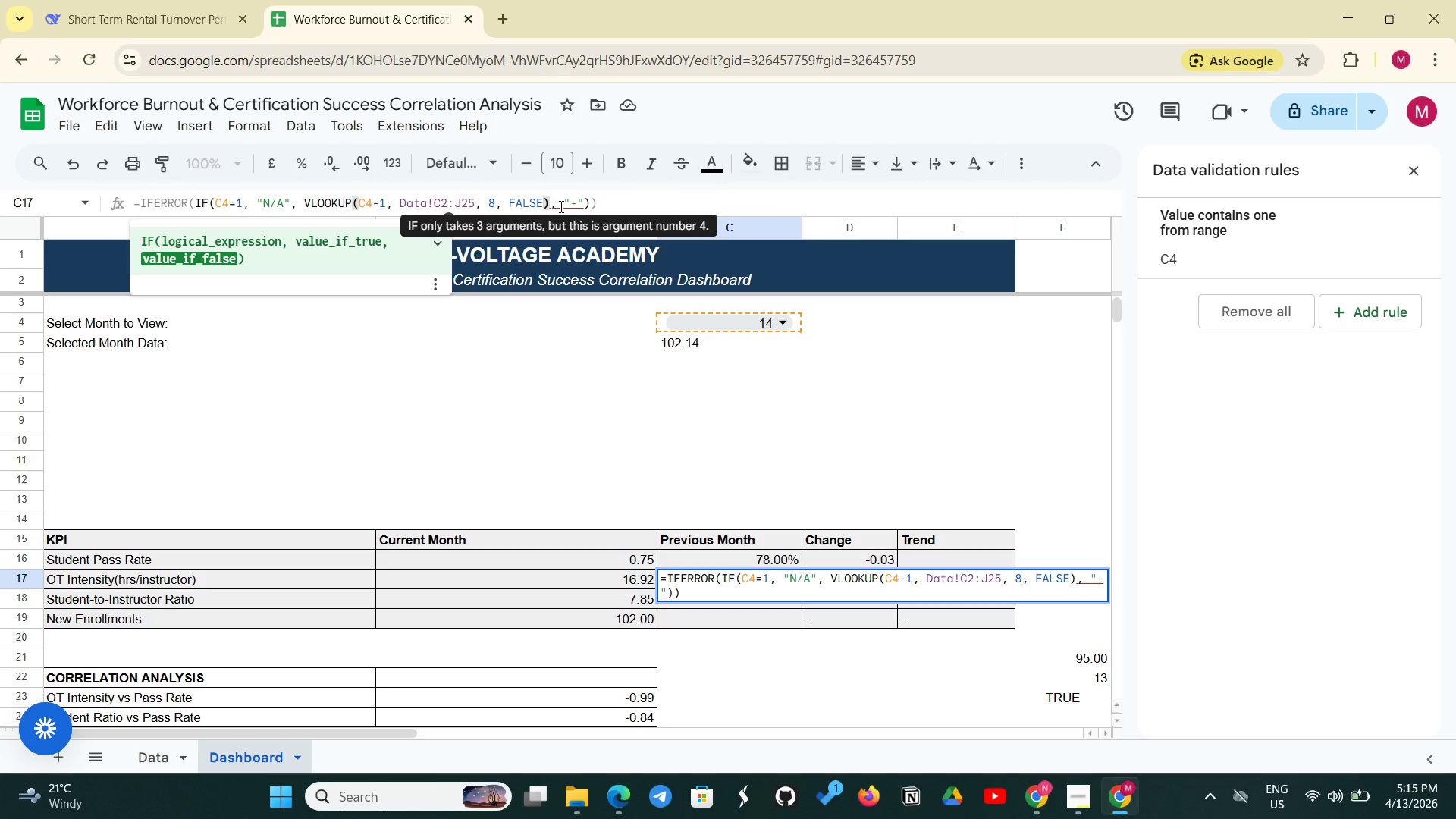 
key(Shift+0)
 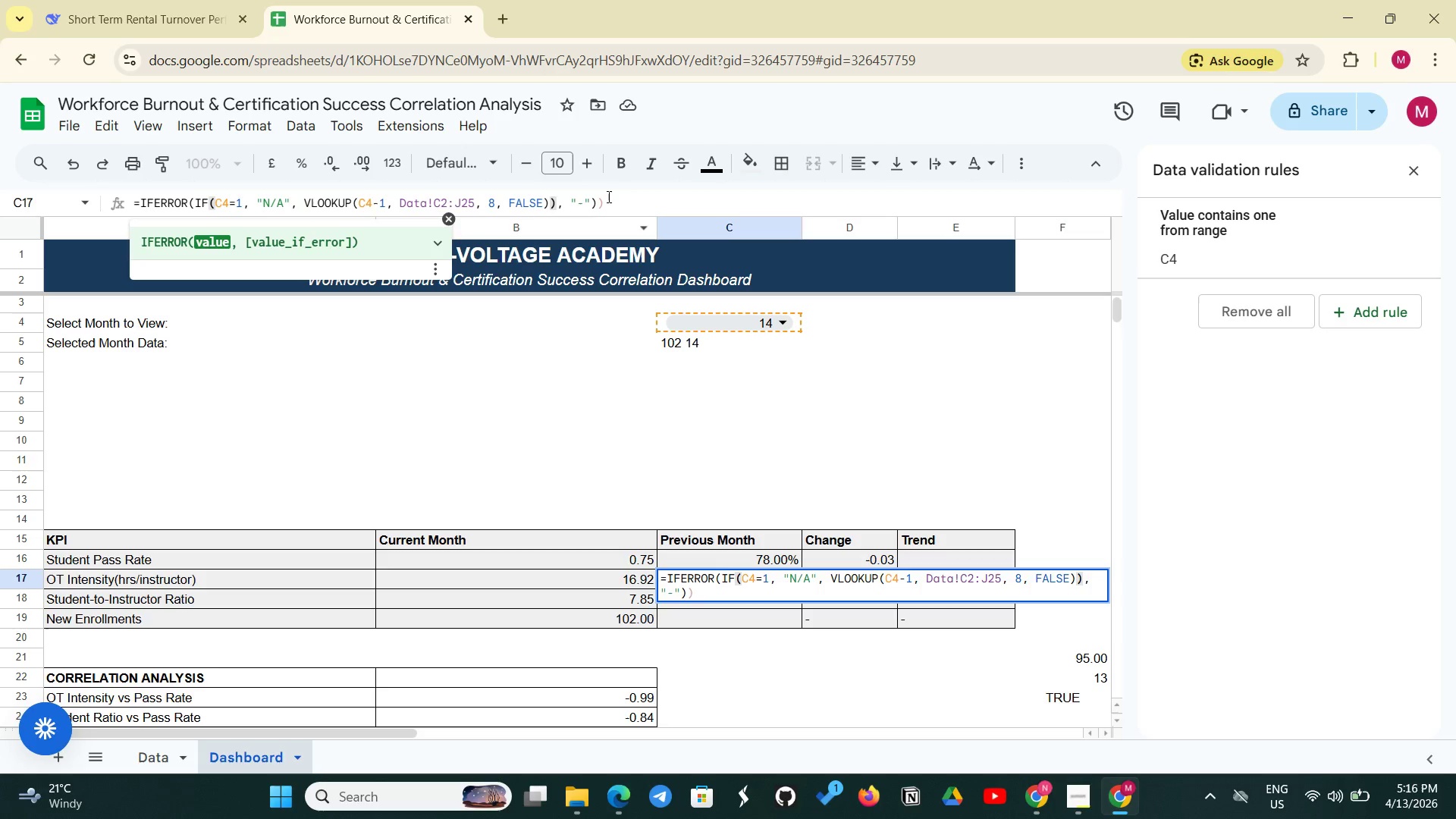 
left_click([607, 197])
 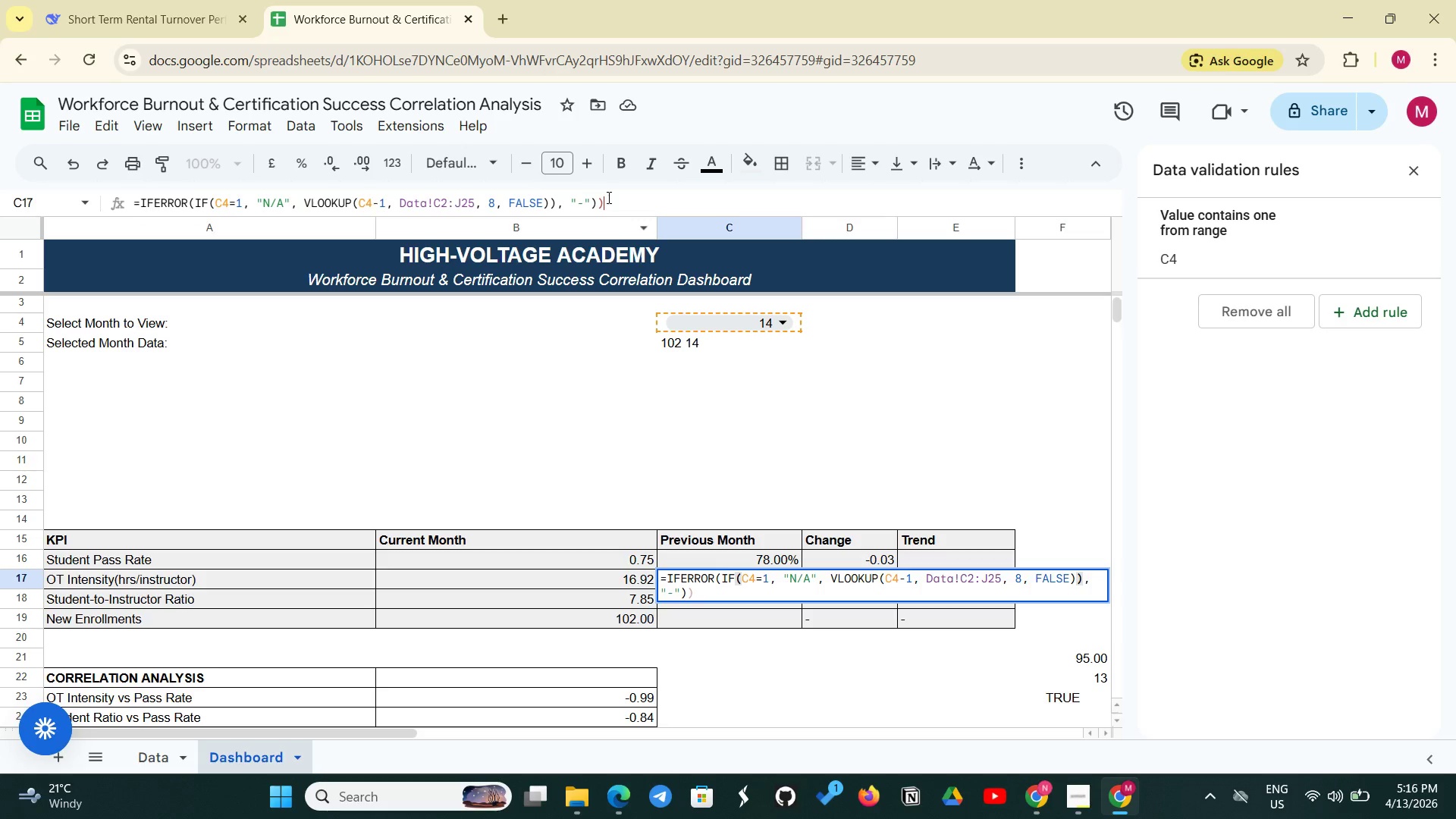 
key(Backspace)
 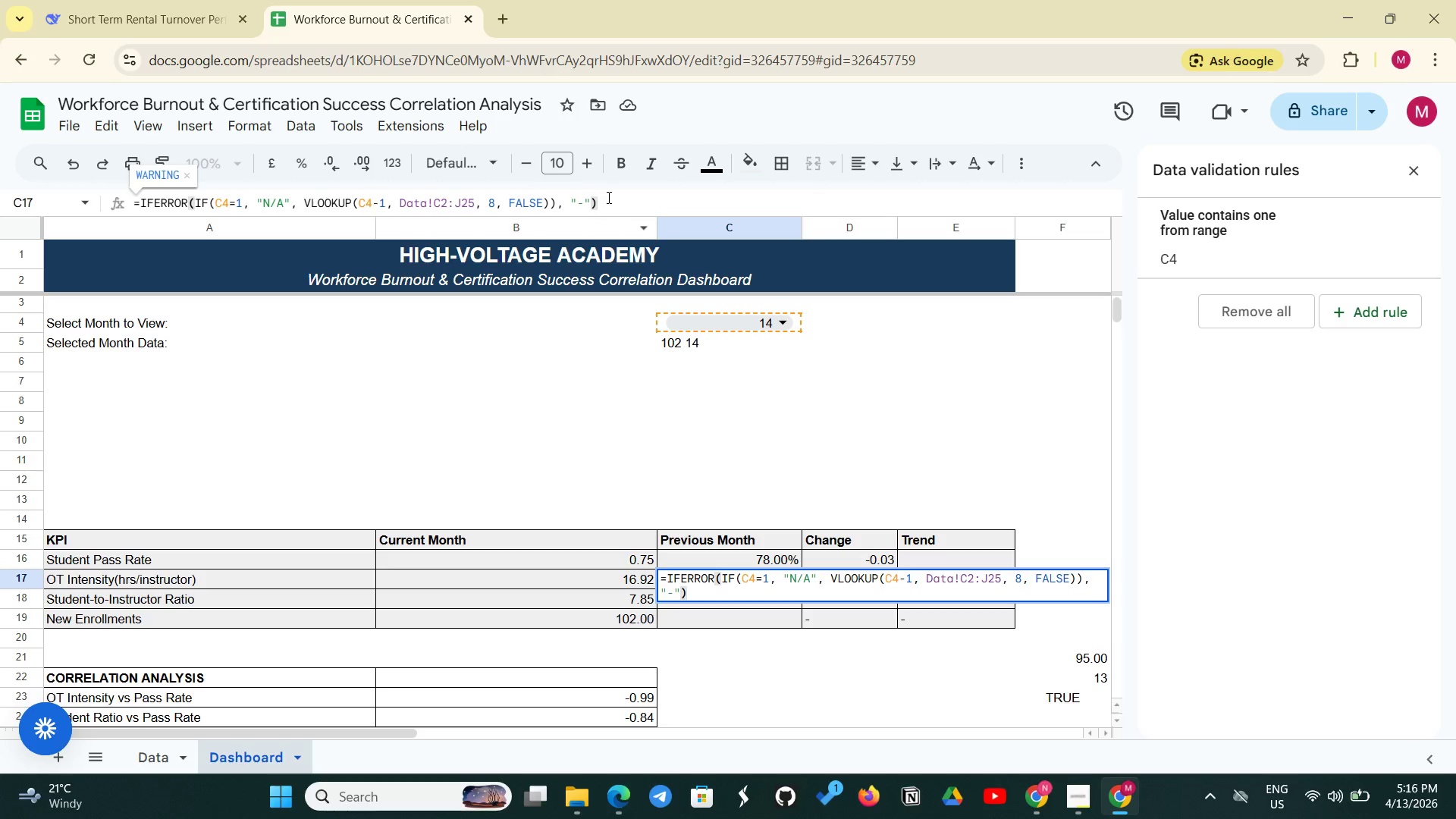 
key(Enter)
 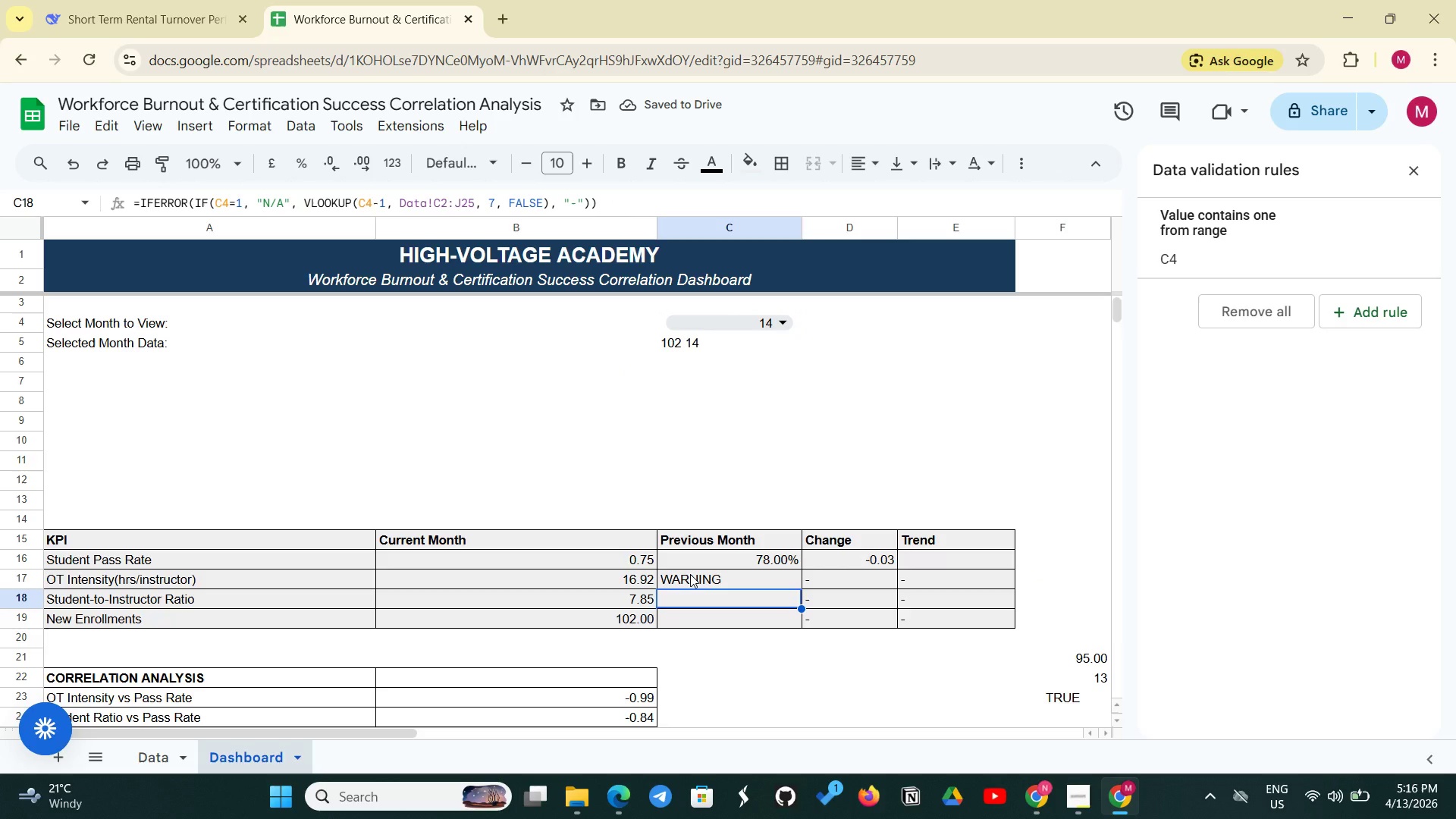 
left_click([692, 581])
 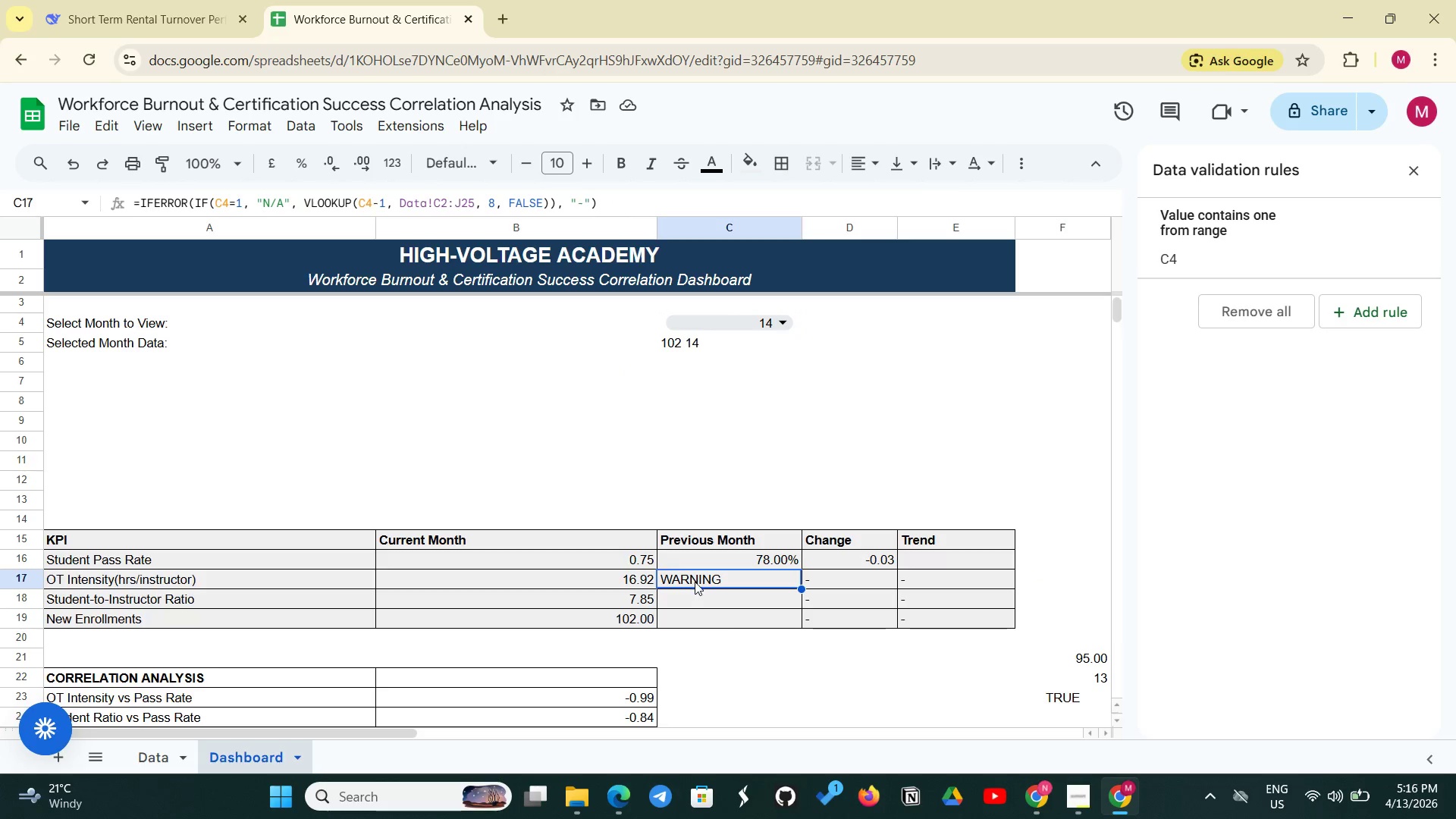 
left_click([723, 596])
 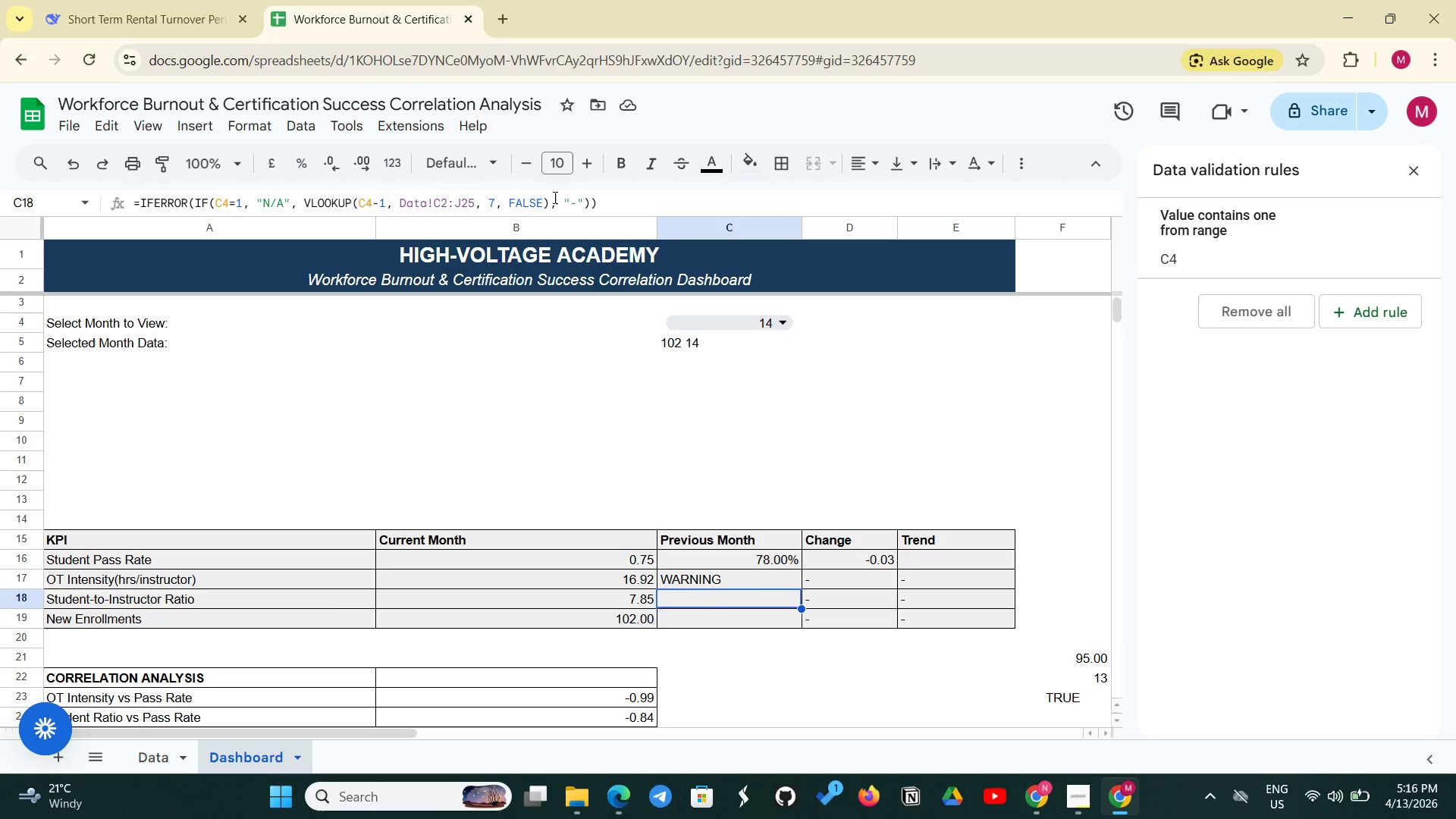 
left_click([551, 198])
 